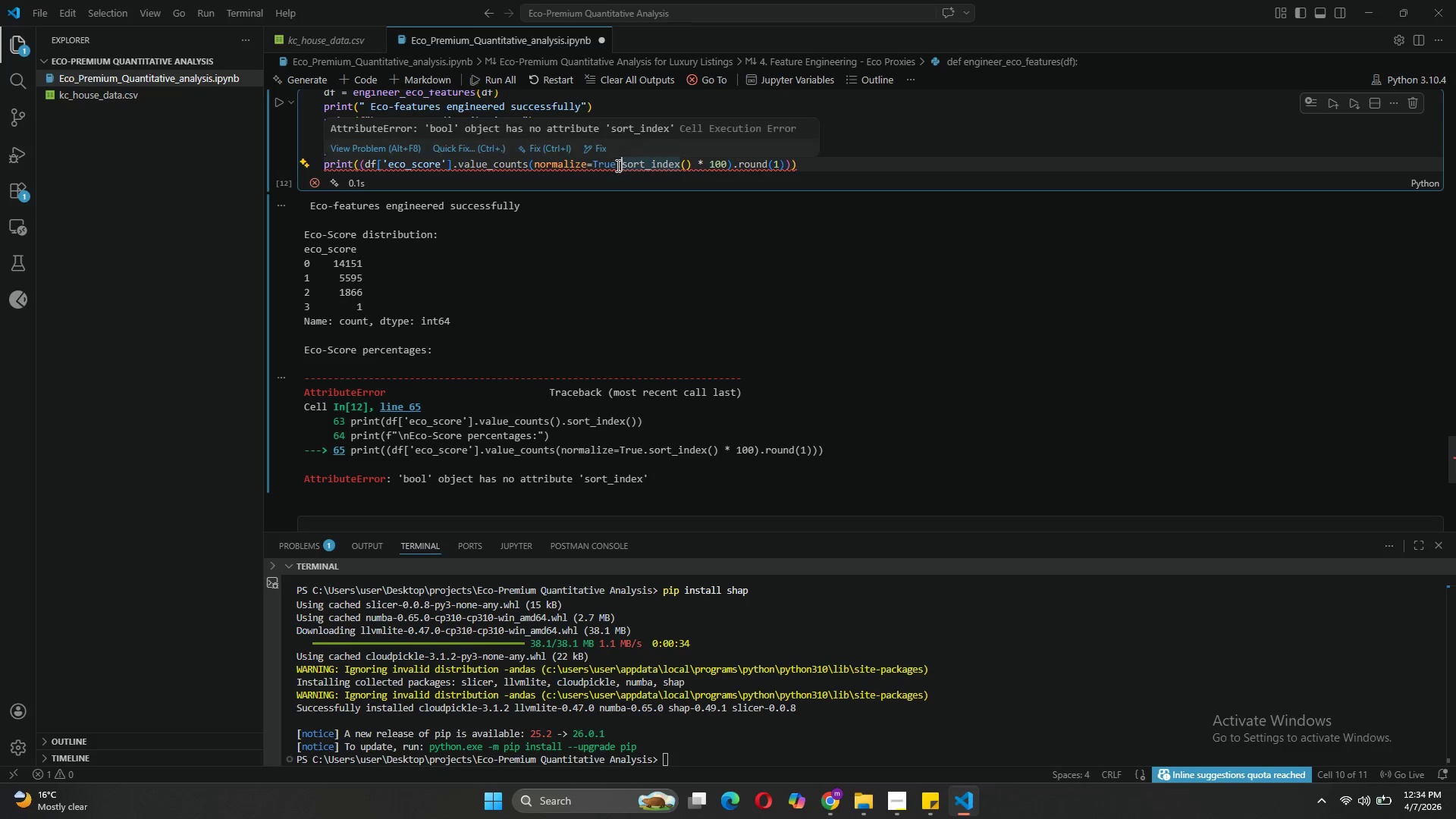 
left_click([617, 165])
 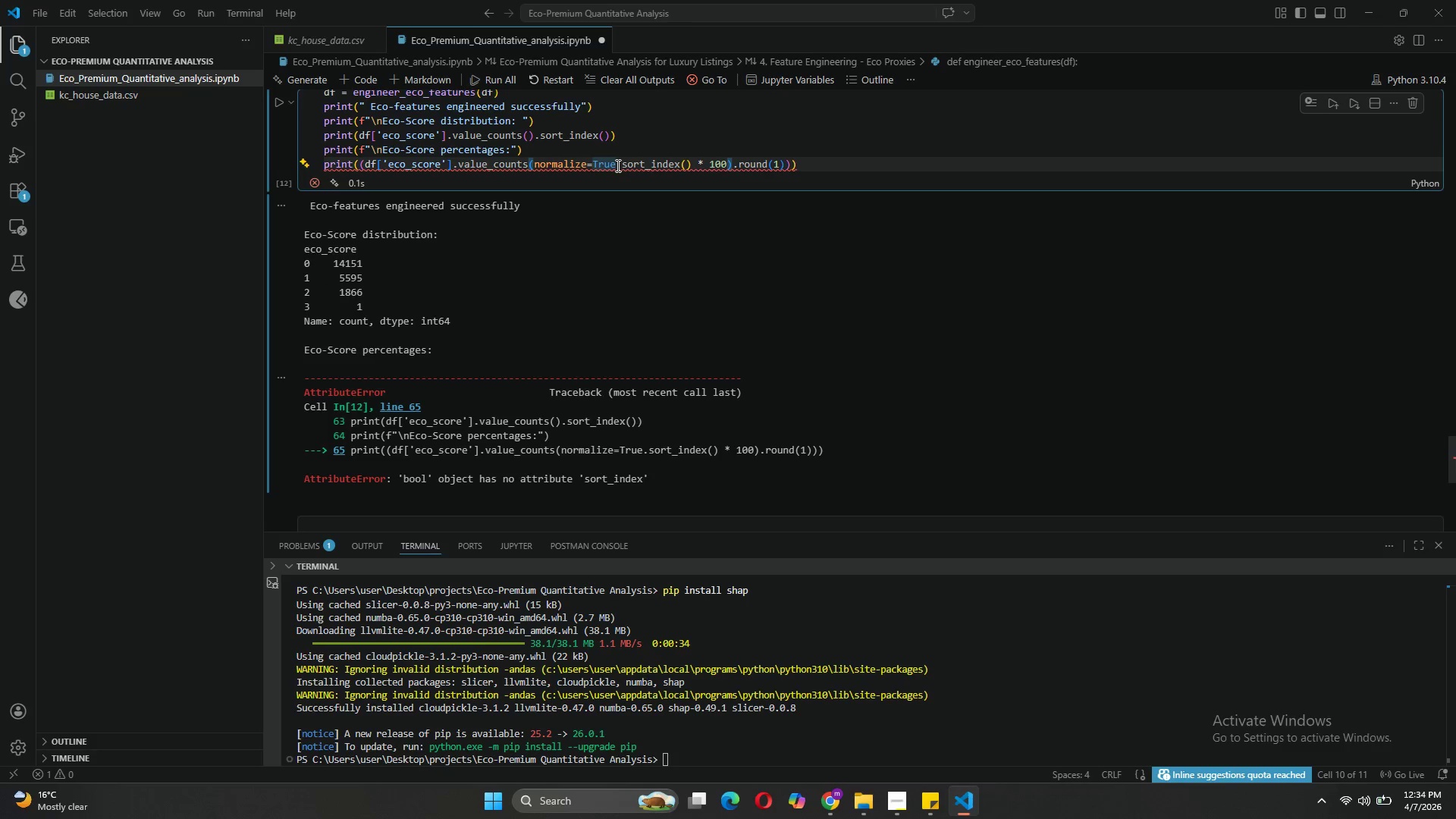 
key(Shift+ShiftLeft)
 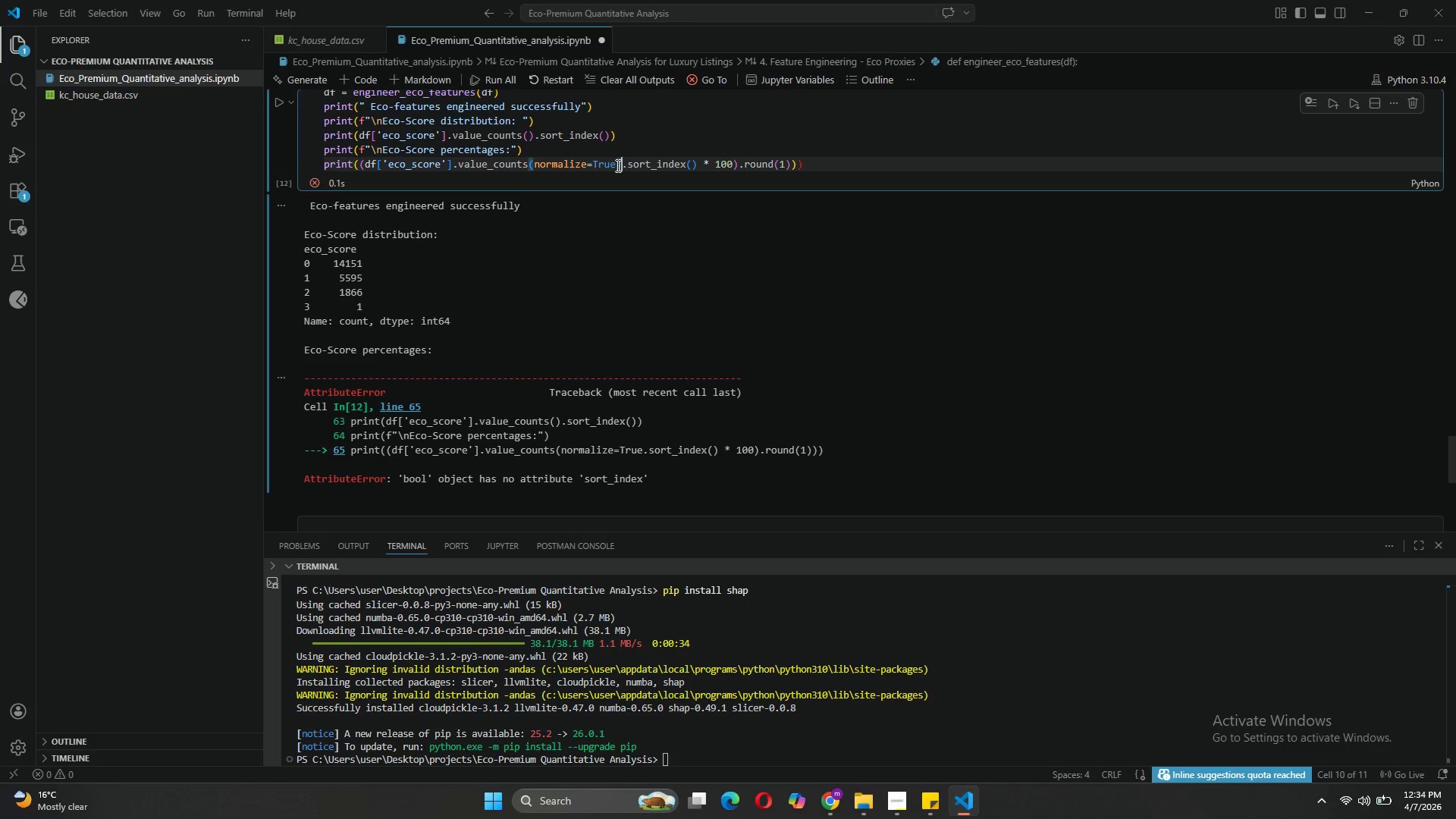 
key(Shift+0)
 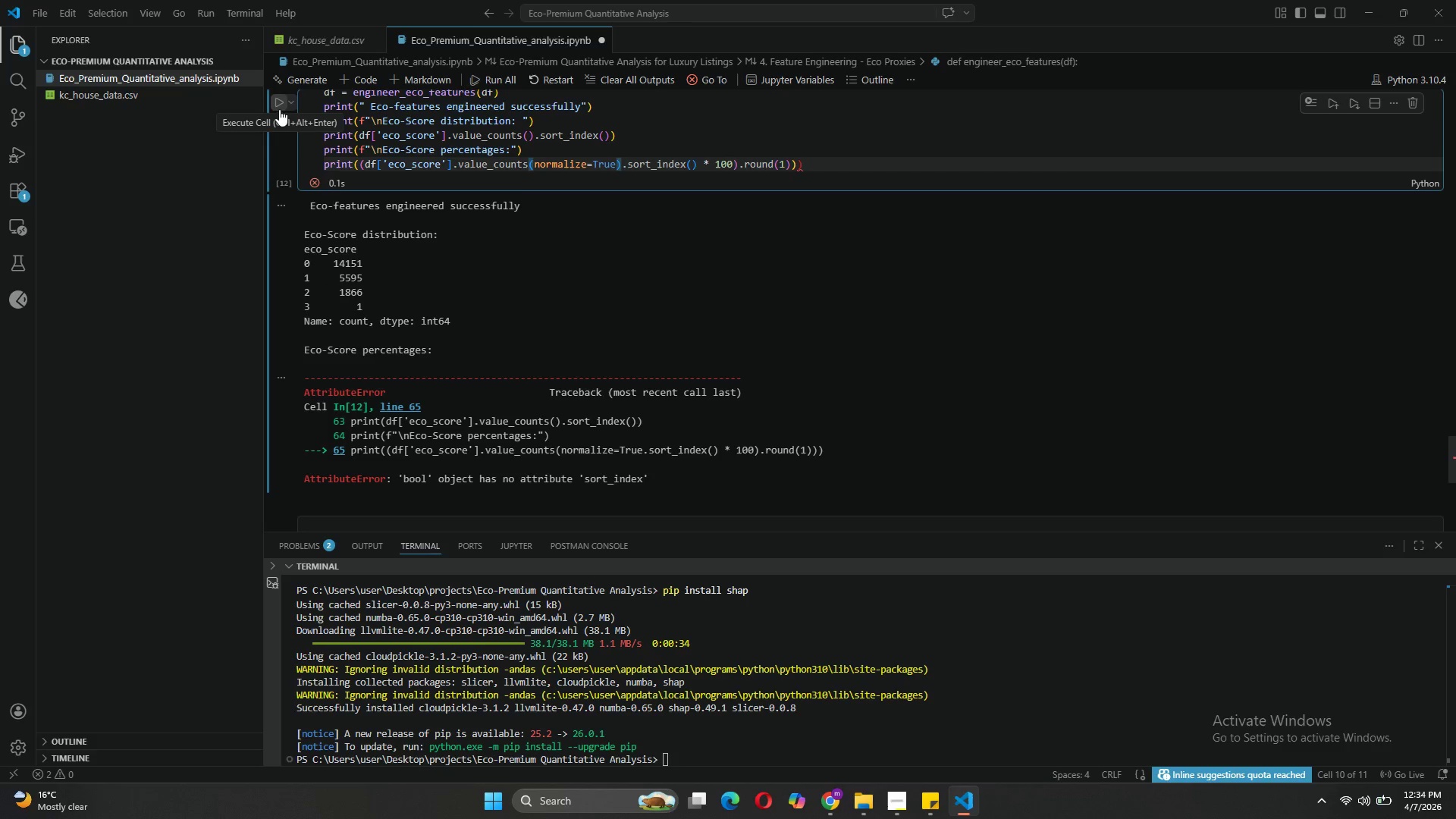 
left_click([279, 109])
 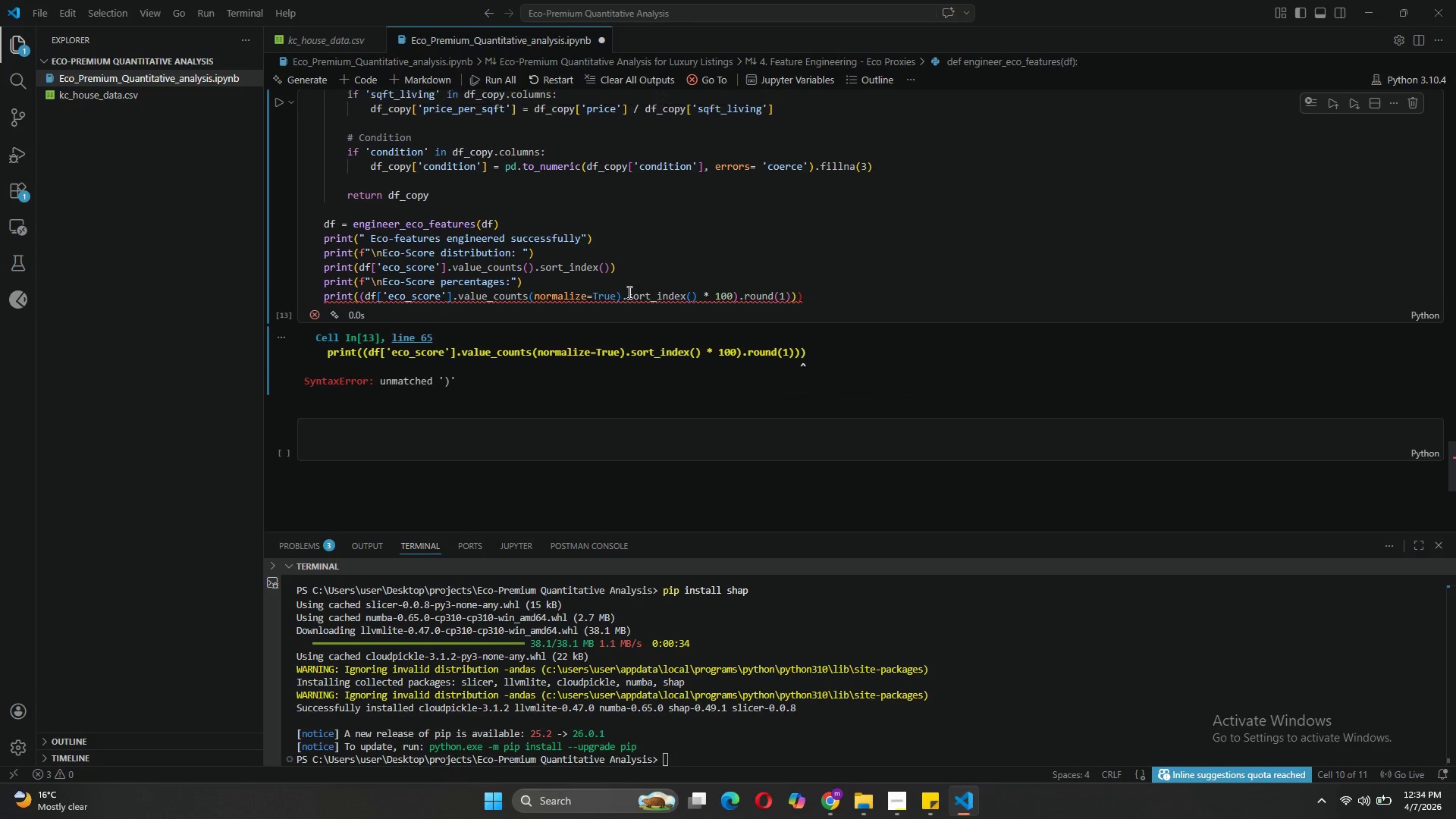 
left_click([832, 304])
 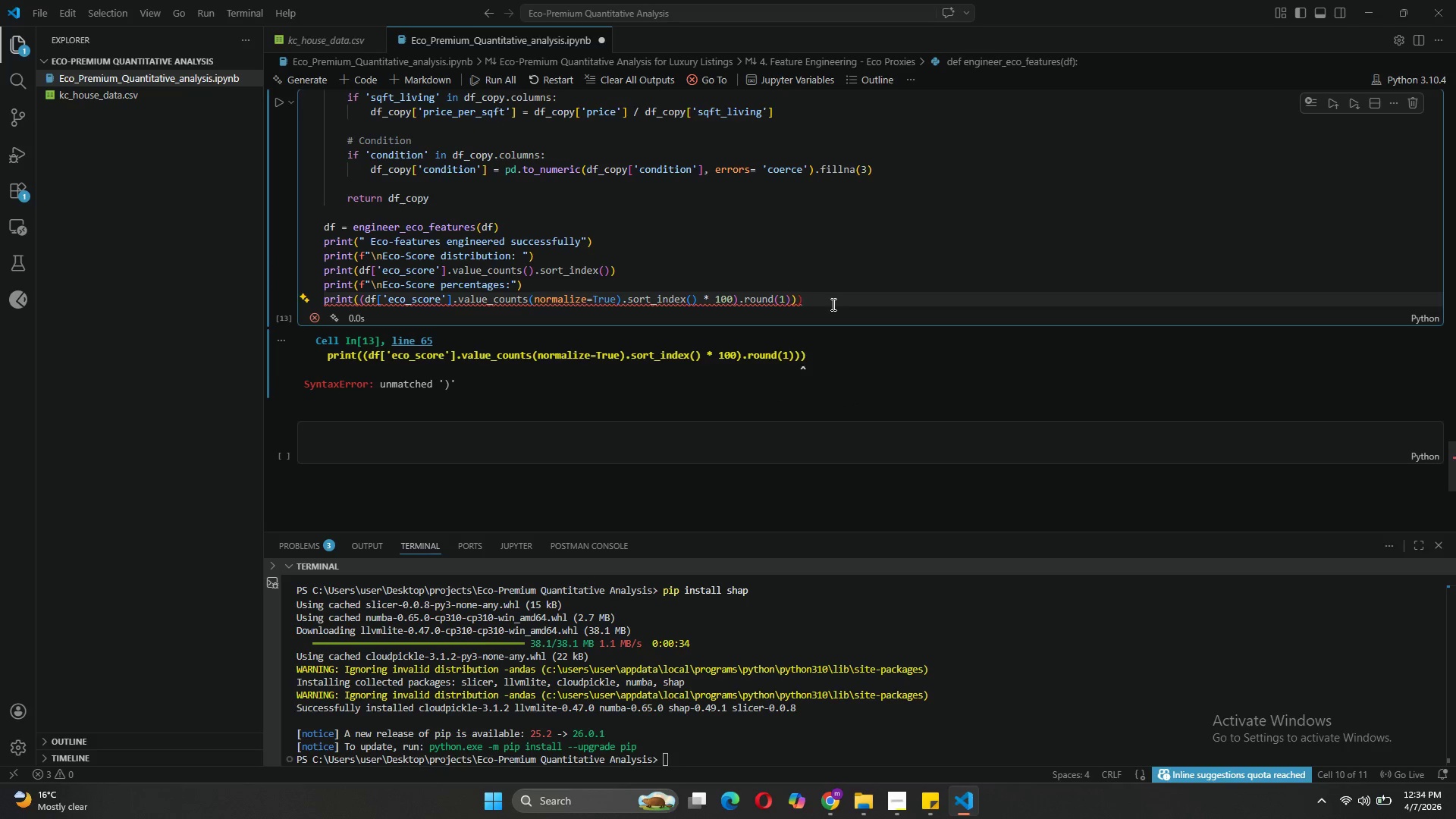 
key(Backspace)
 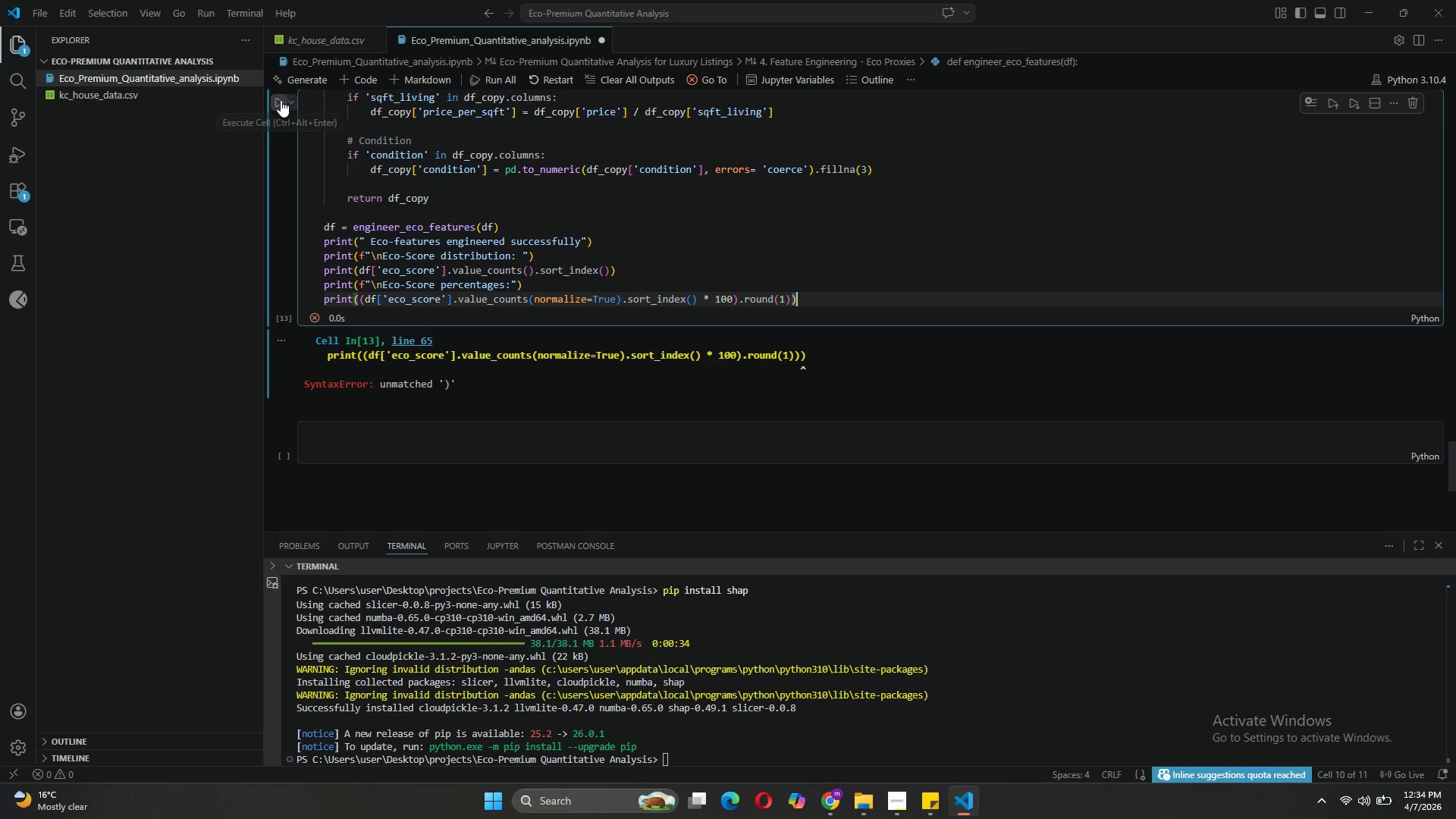 
left_click([281, 100])
 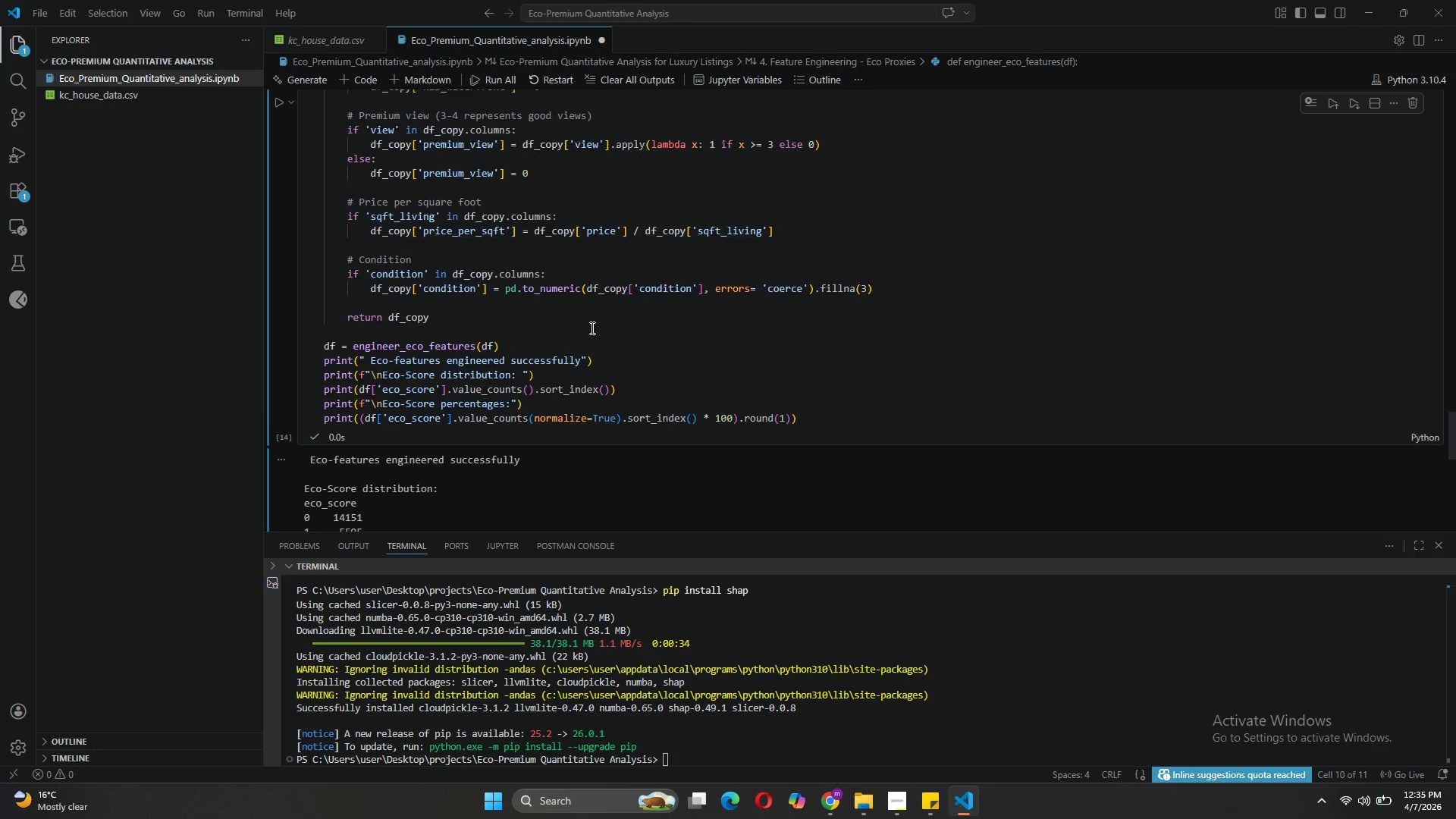 
wait(92.48)
 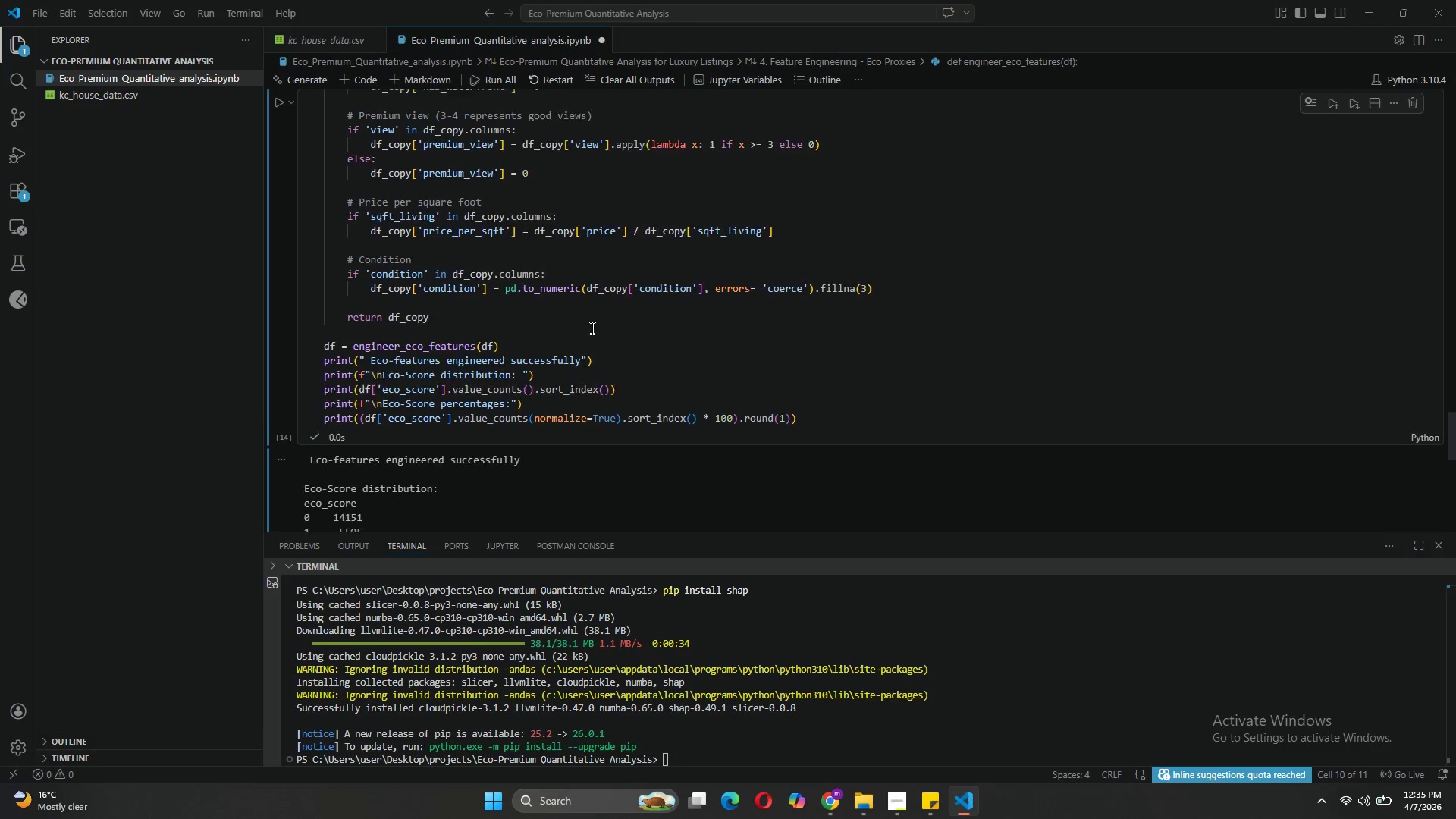 
left_click([419, 391])
 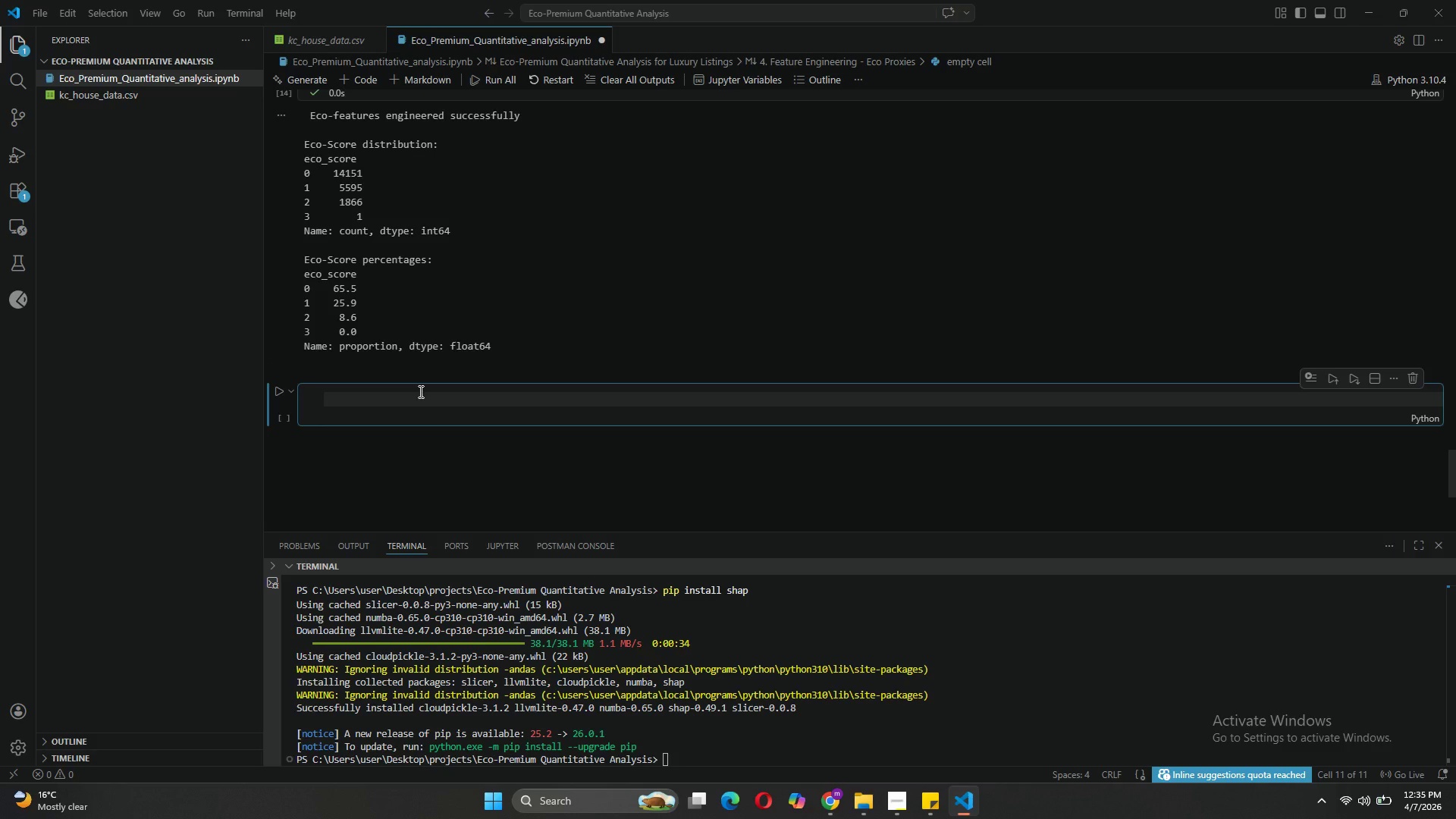 
wait(11.88)
 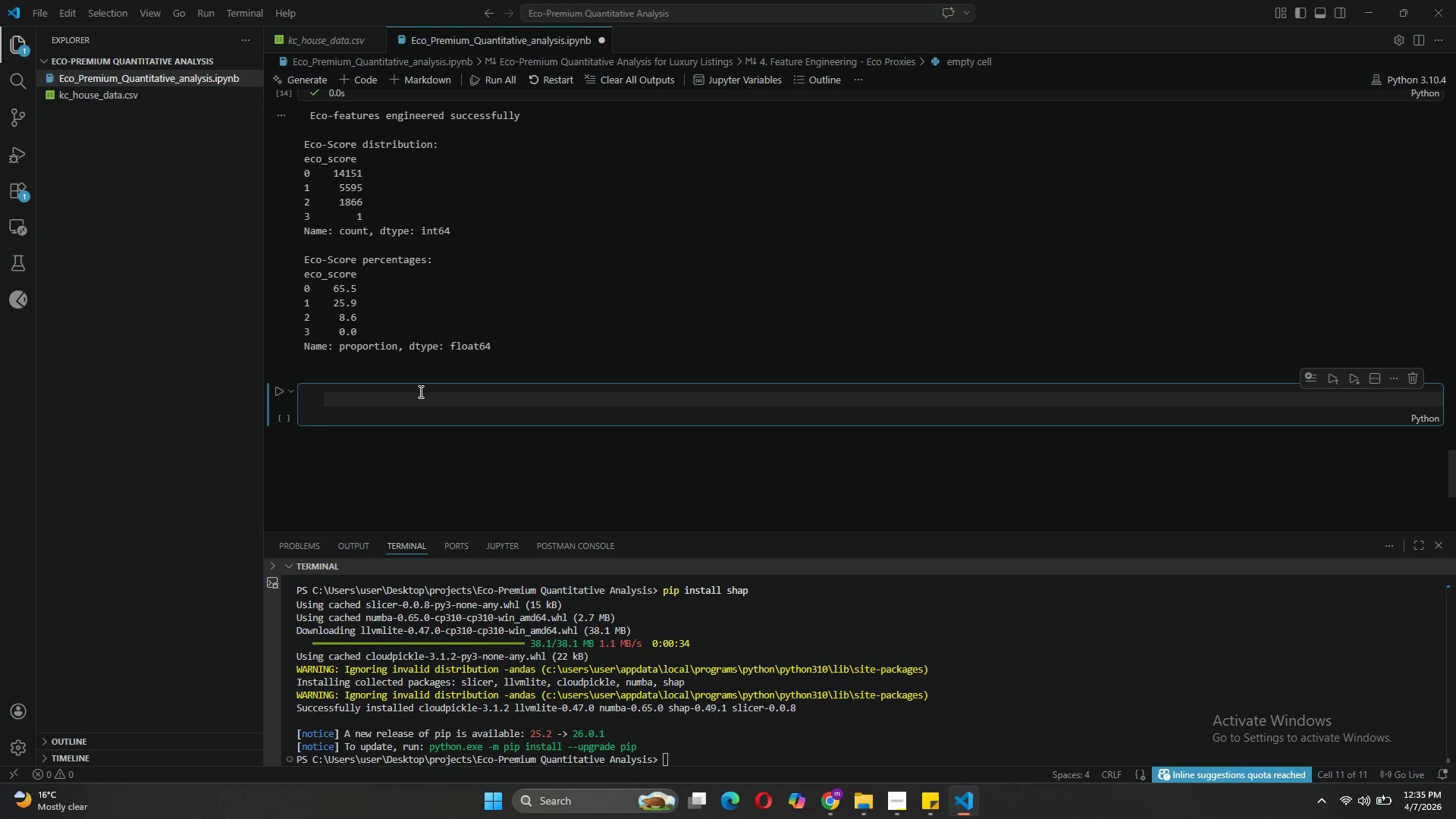 
left_click([457, 315])
 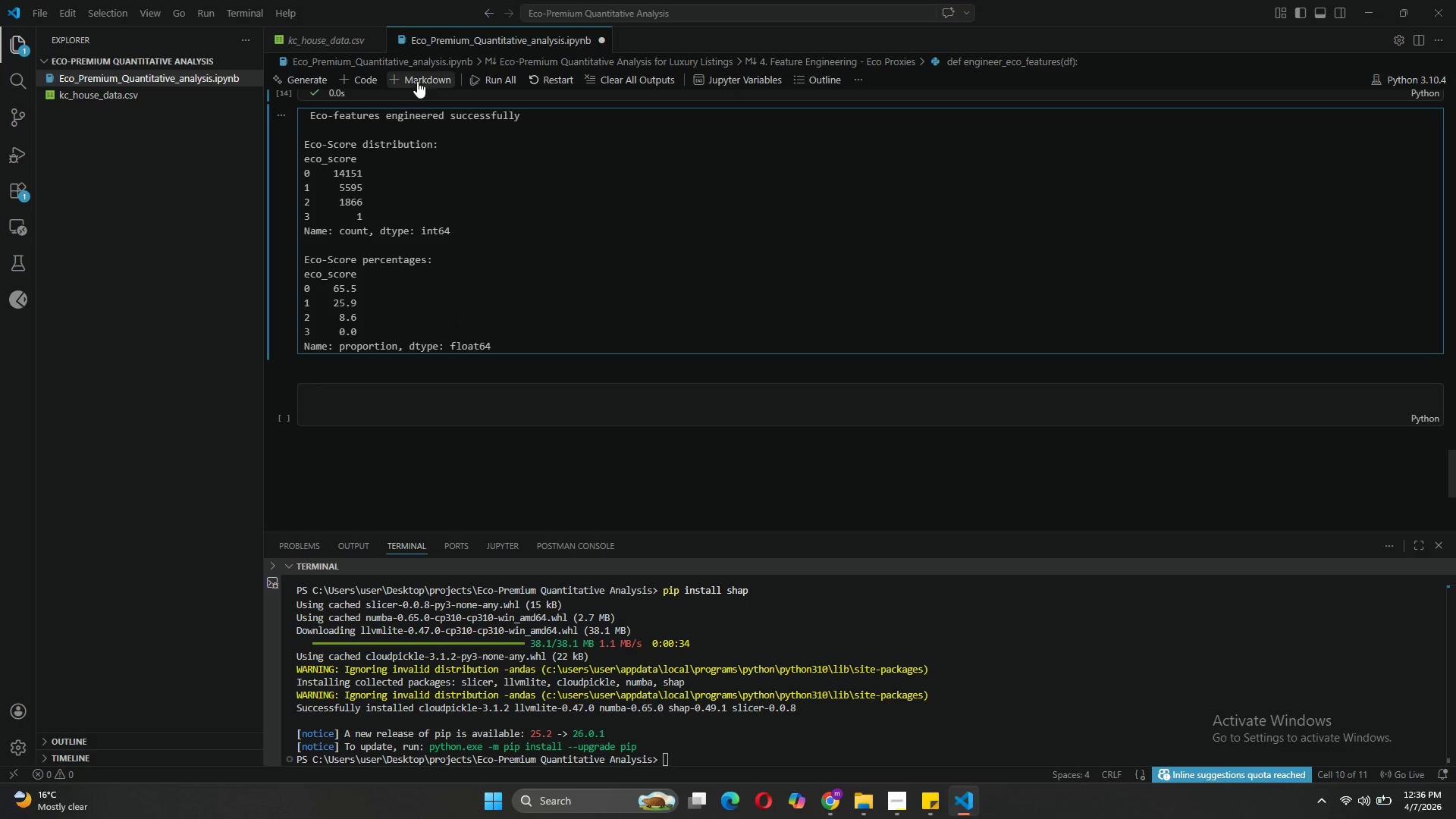 
left_click([417, 79])
 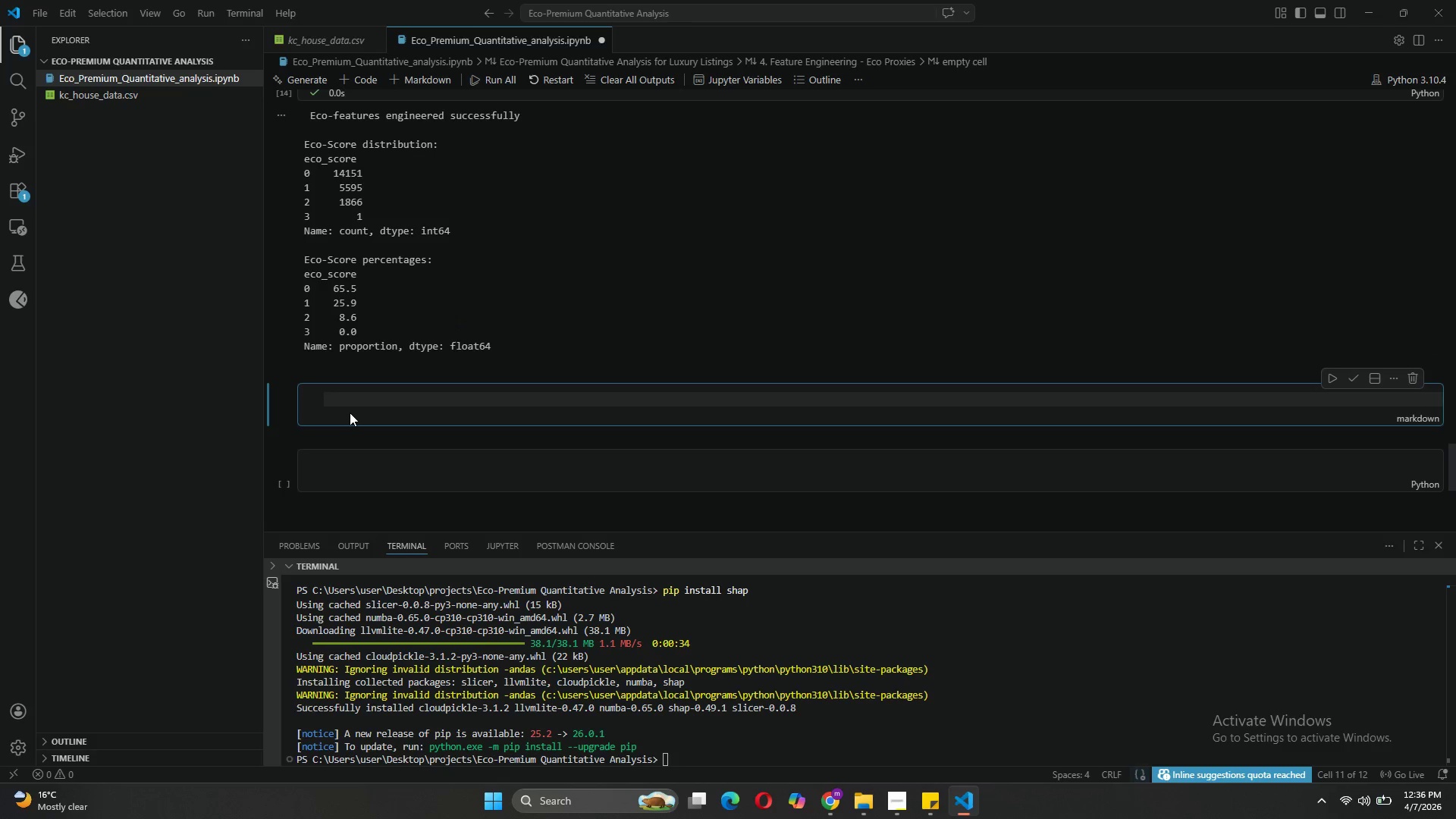 
type(## 5. Luxury Segment Filtering)
 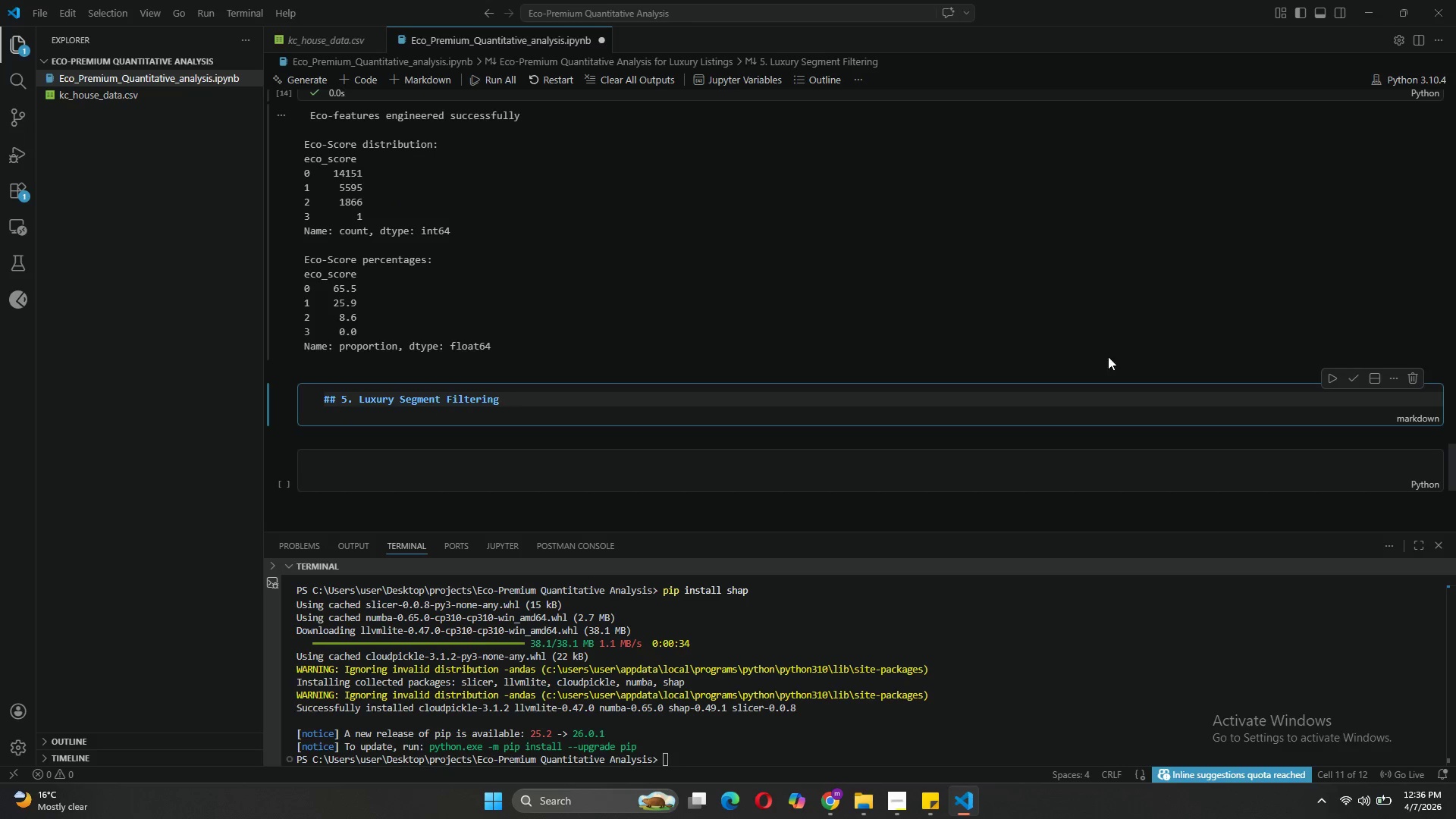 
left_click([1349, 369])
 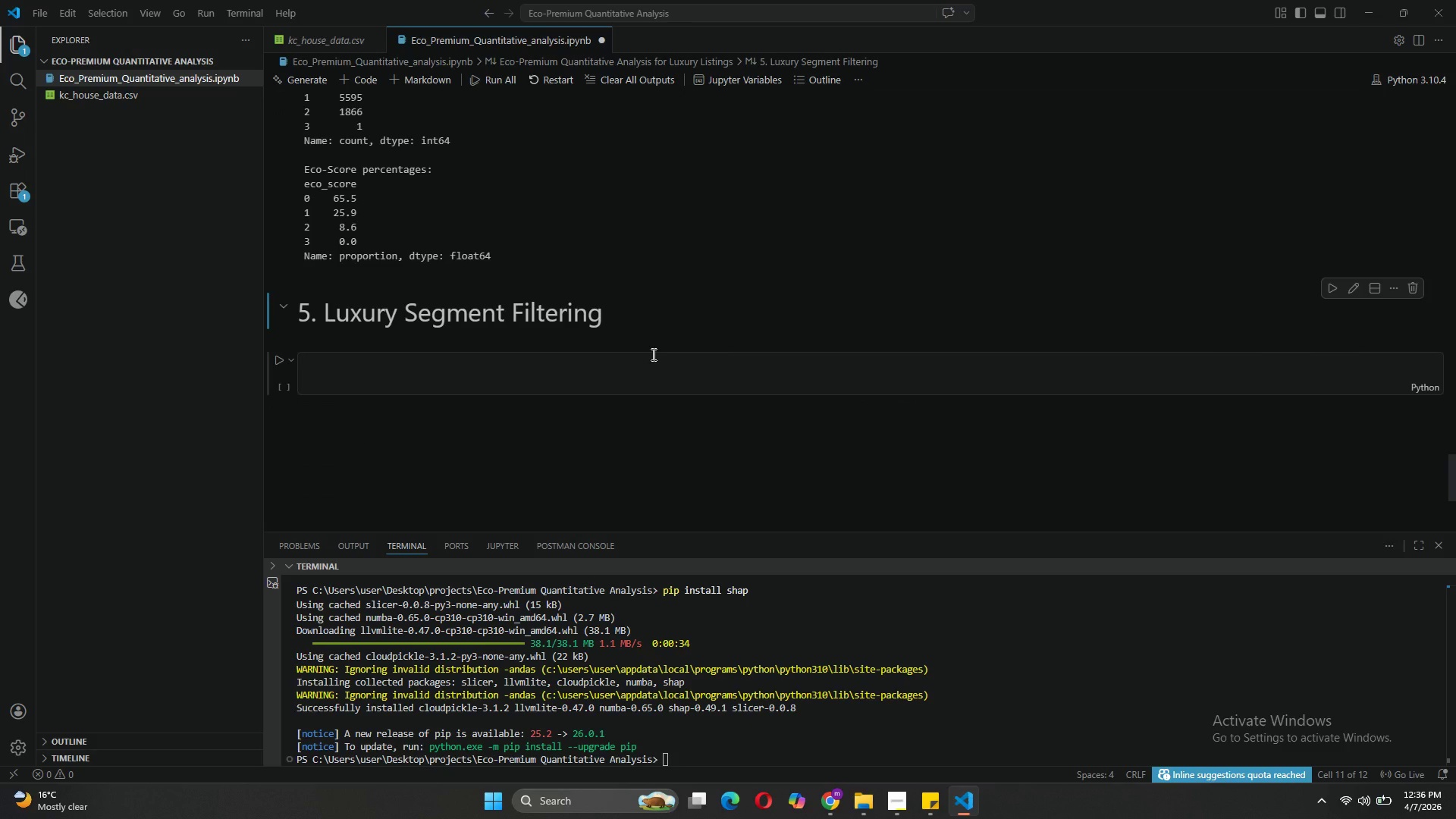 
wait(6.59)
 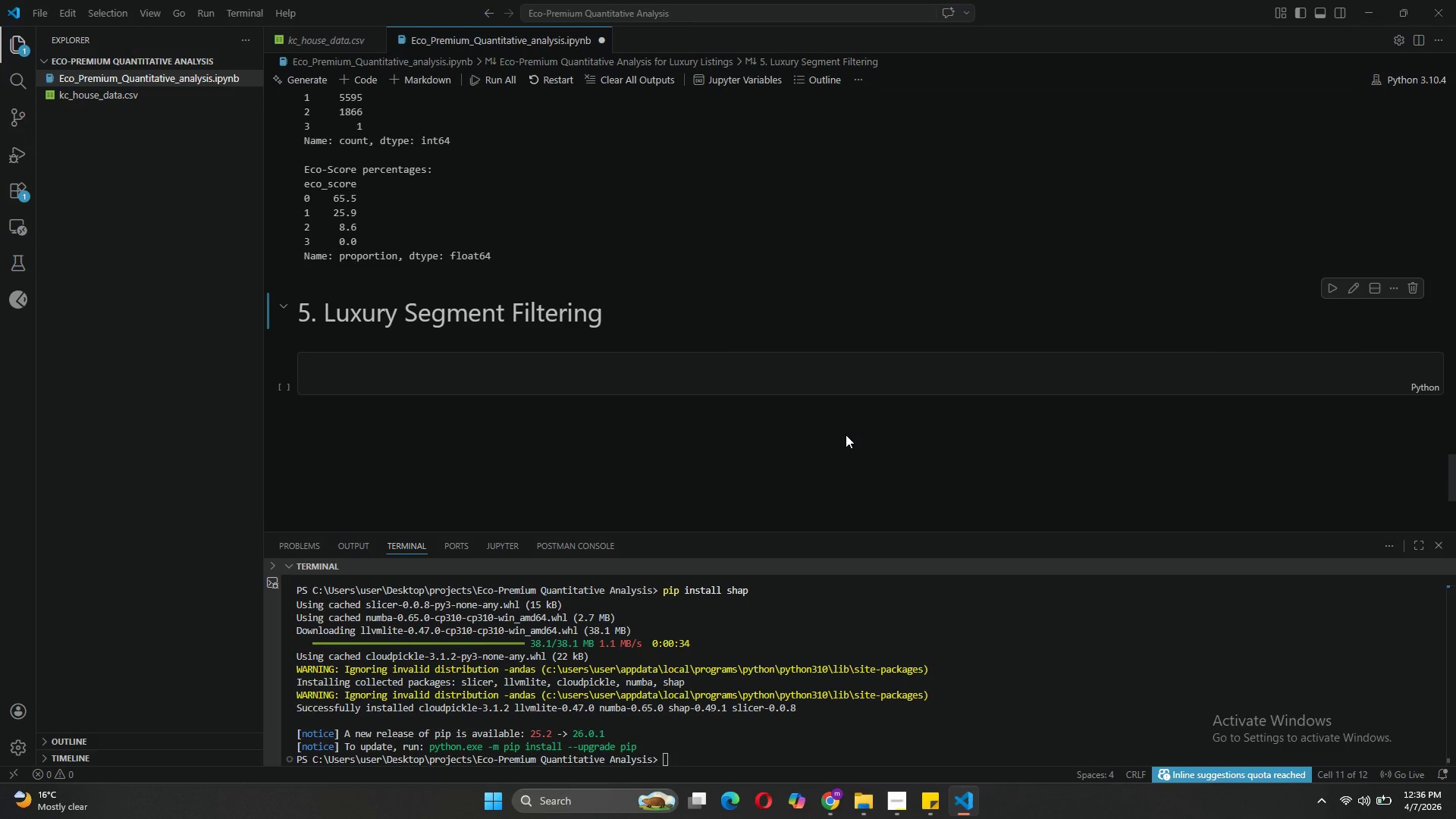 
left_click([610, 377])
 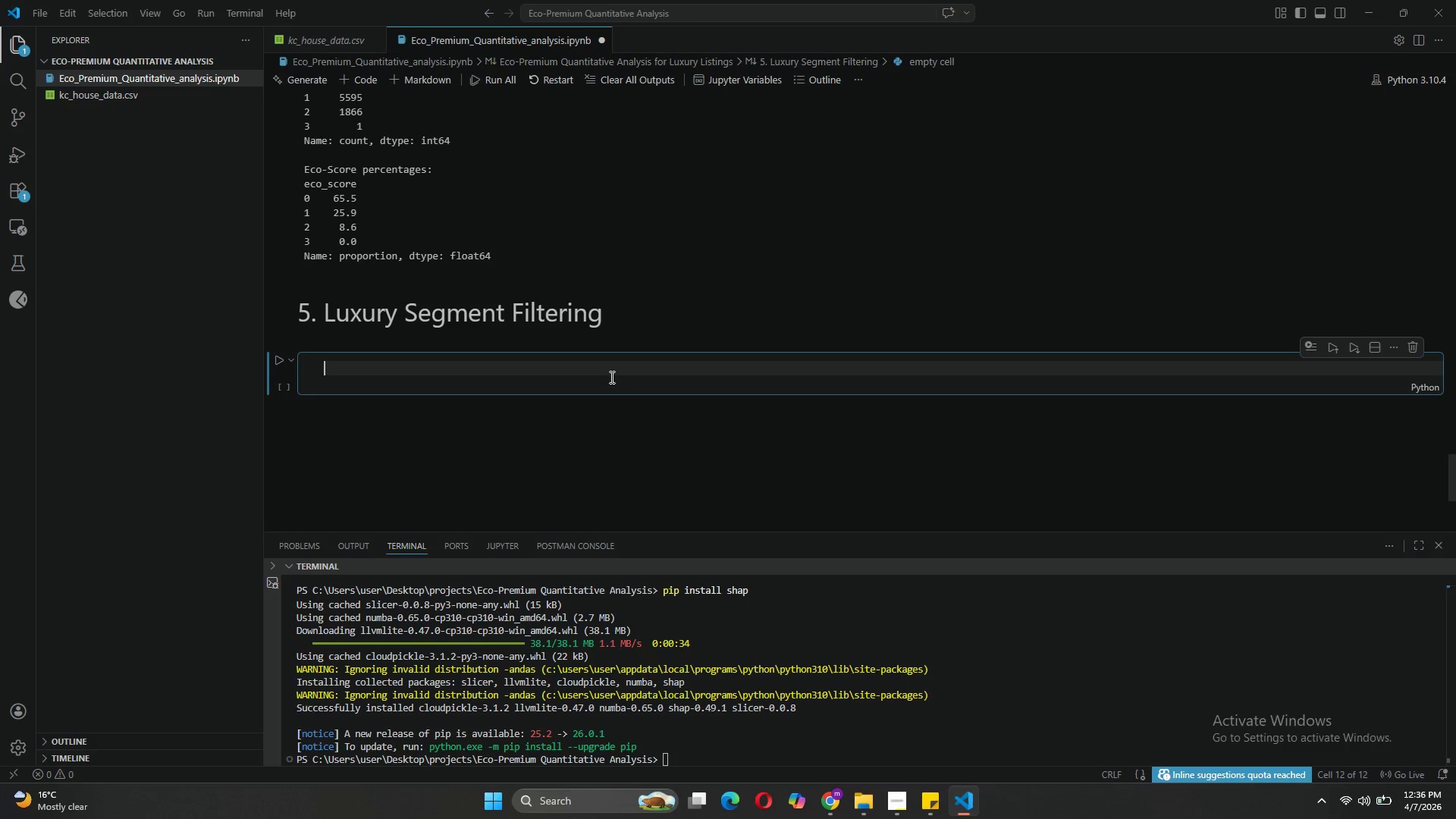 
key(Shift+3)
 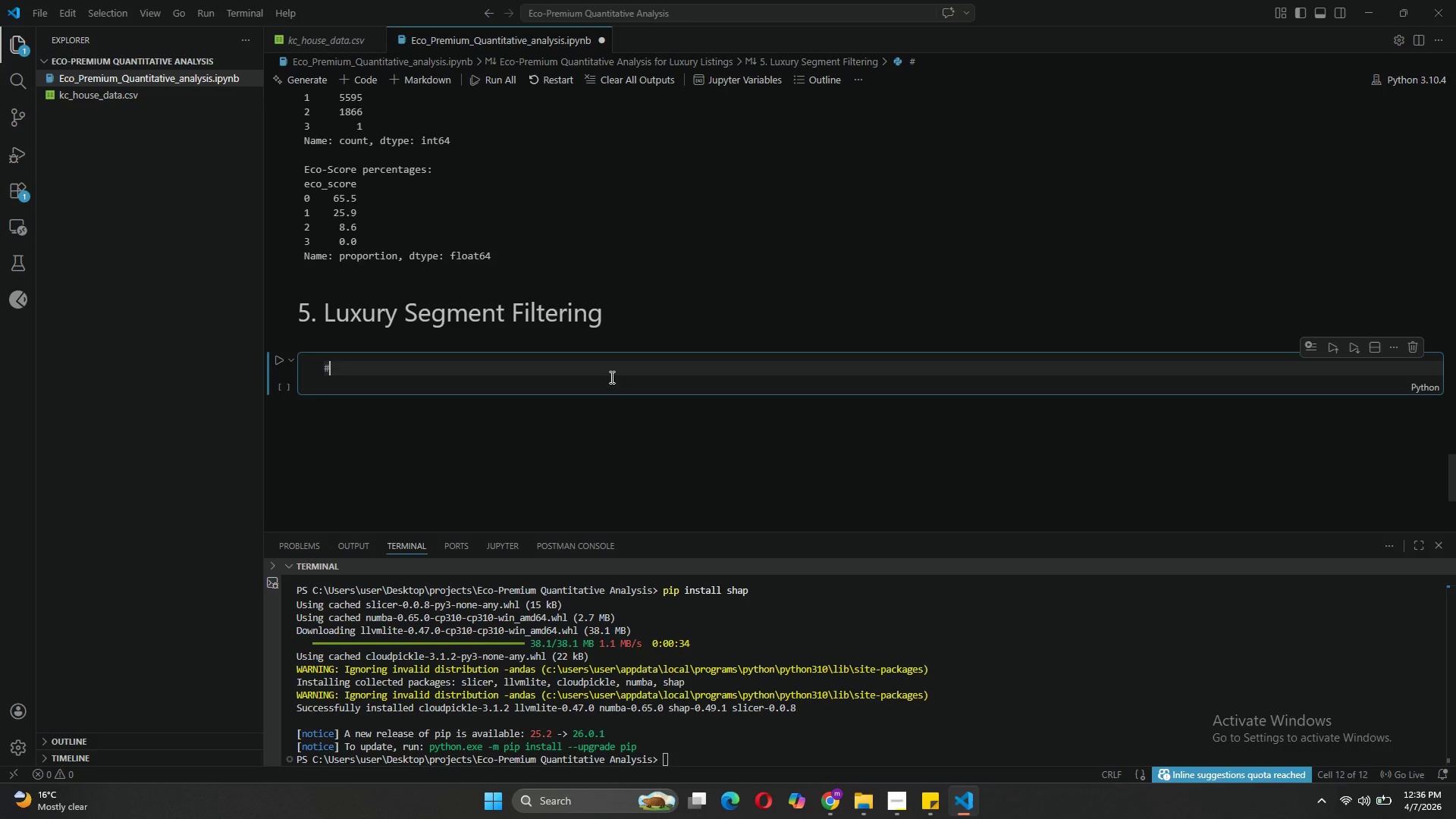 
key(Space)
 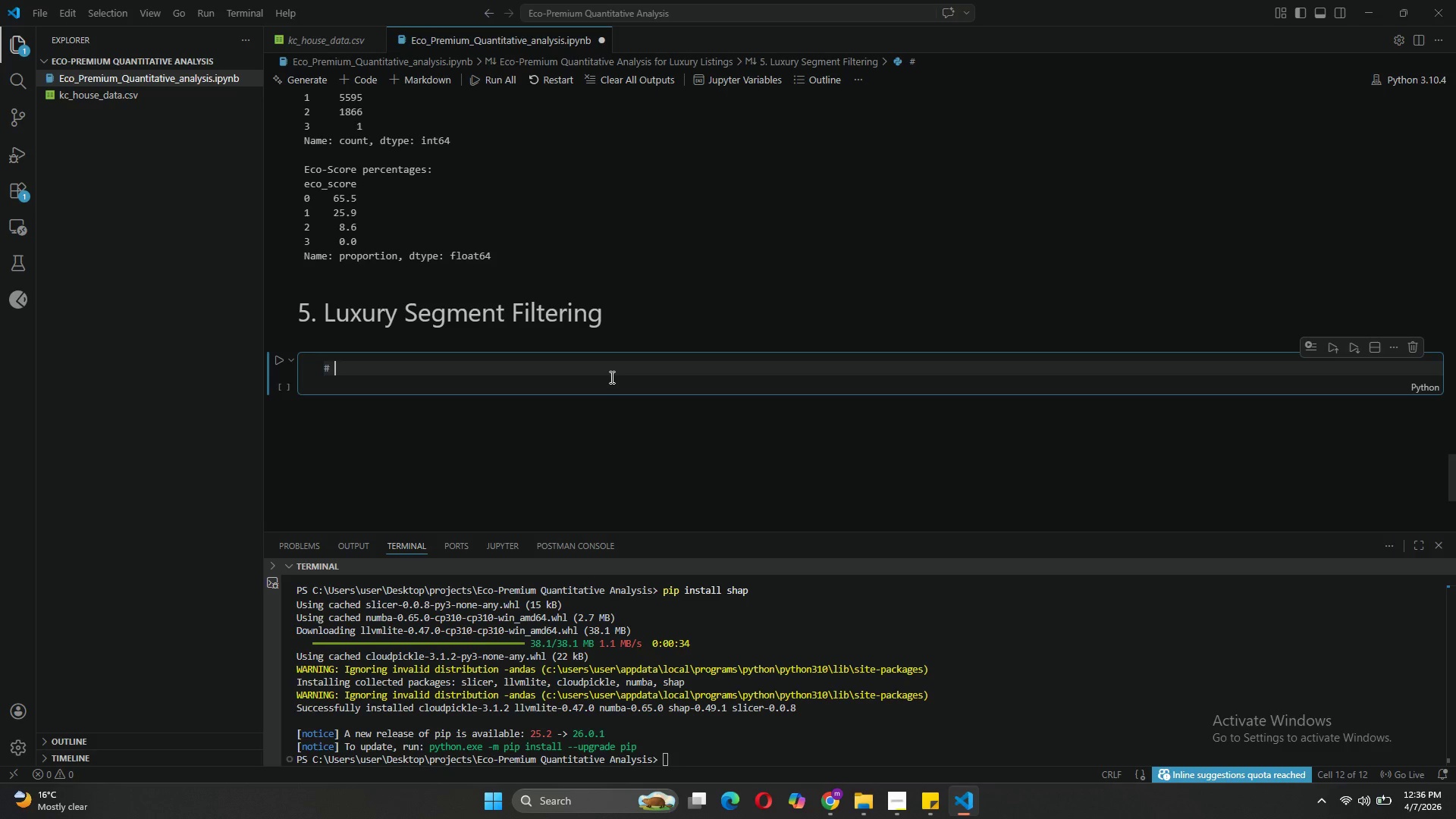 
wait(9.23)
 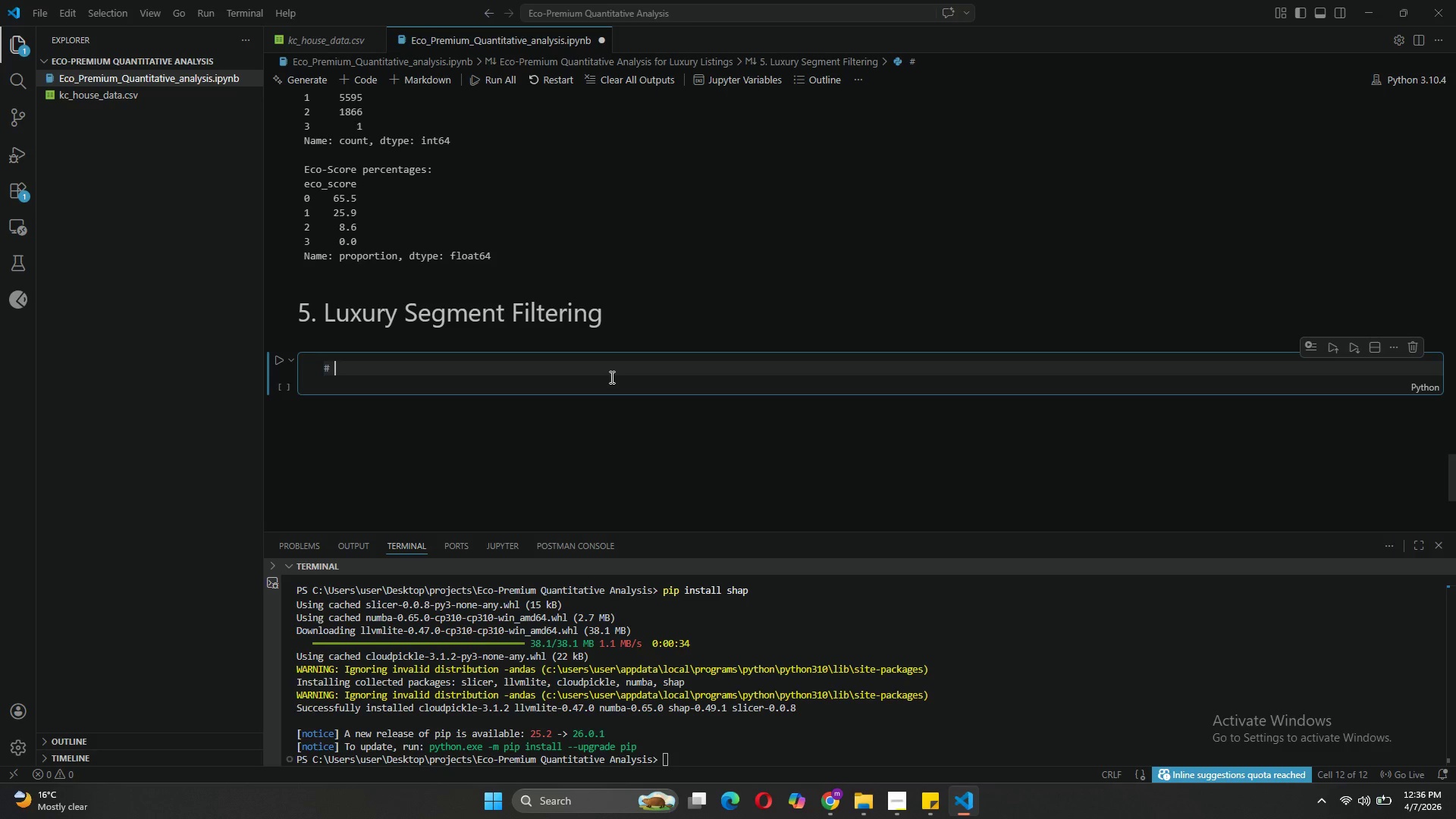 
type(FIL)
key(Backspace)
key(Backspace)
type(ilter to luxury segment )
 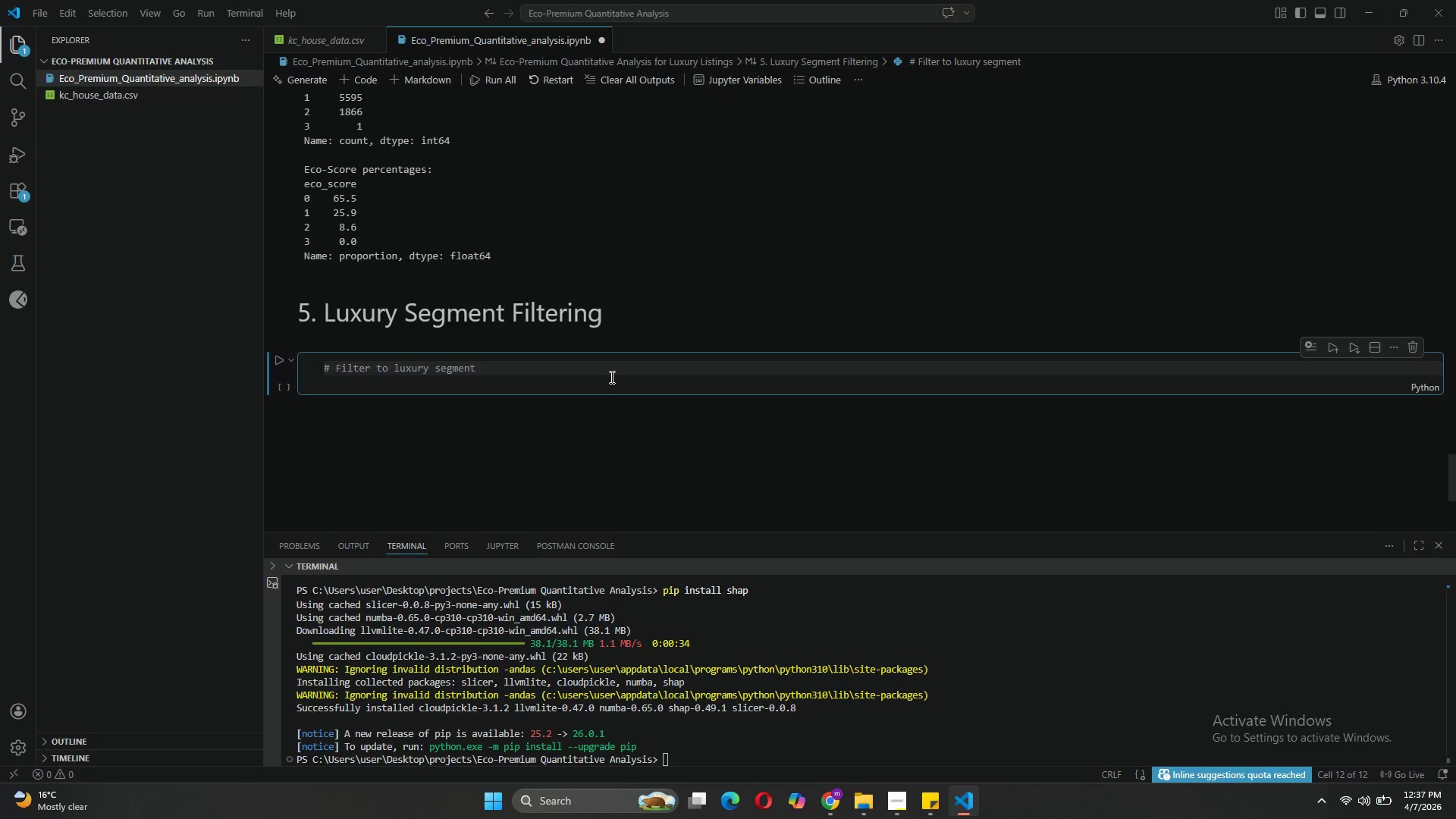 
wait(6.36)
 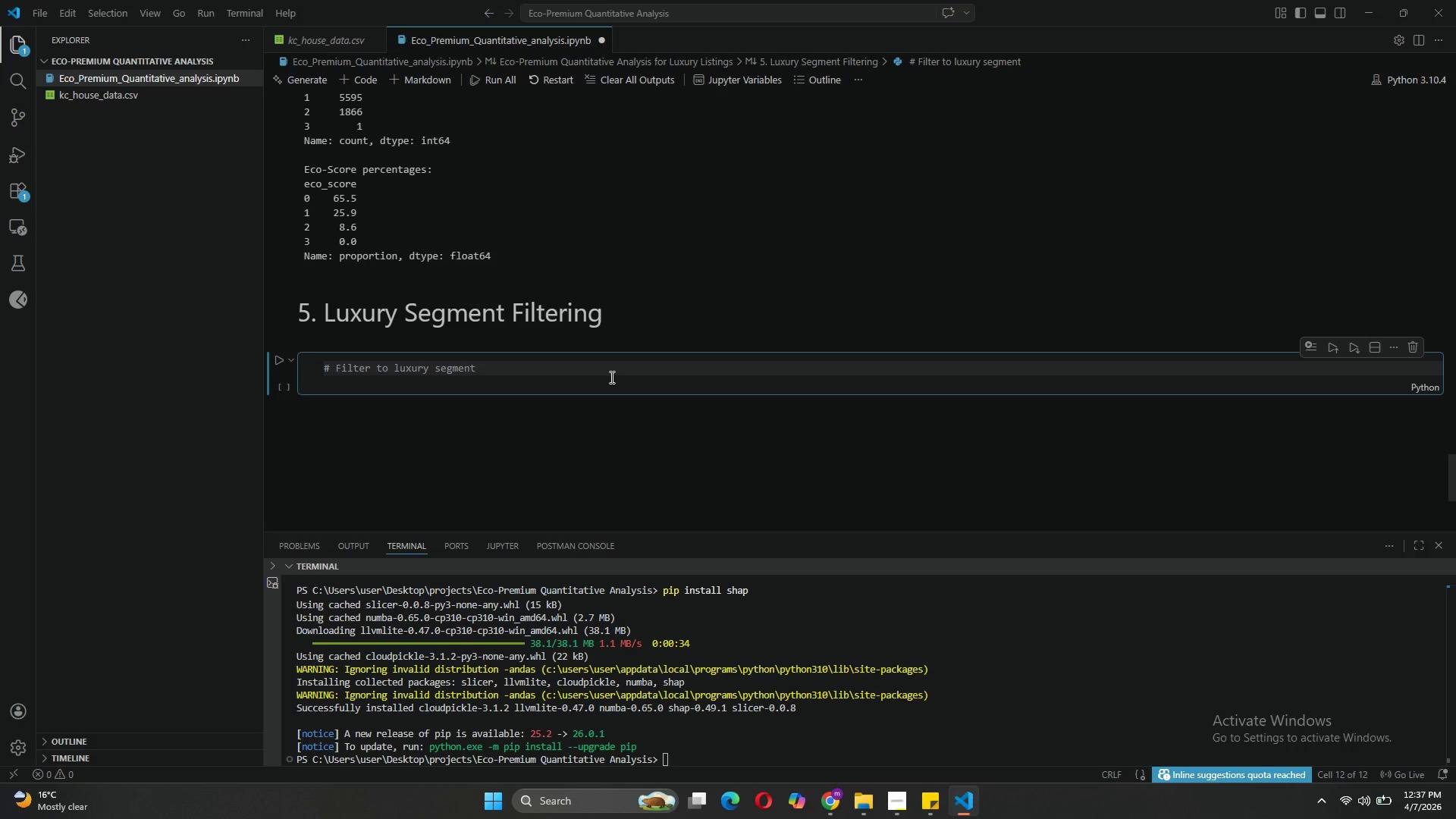 
type((top 20% by pricefor )
 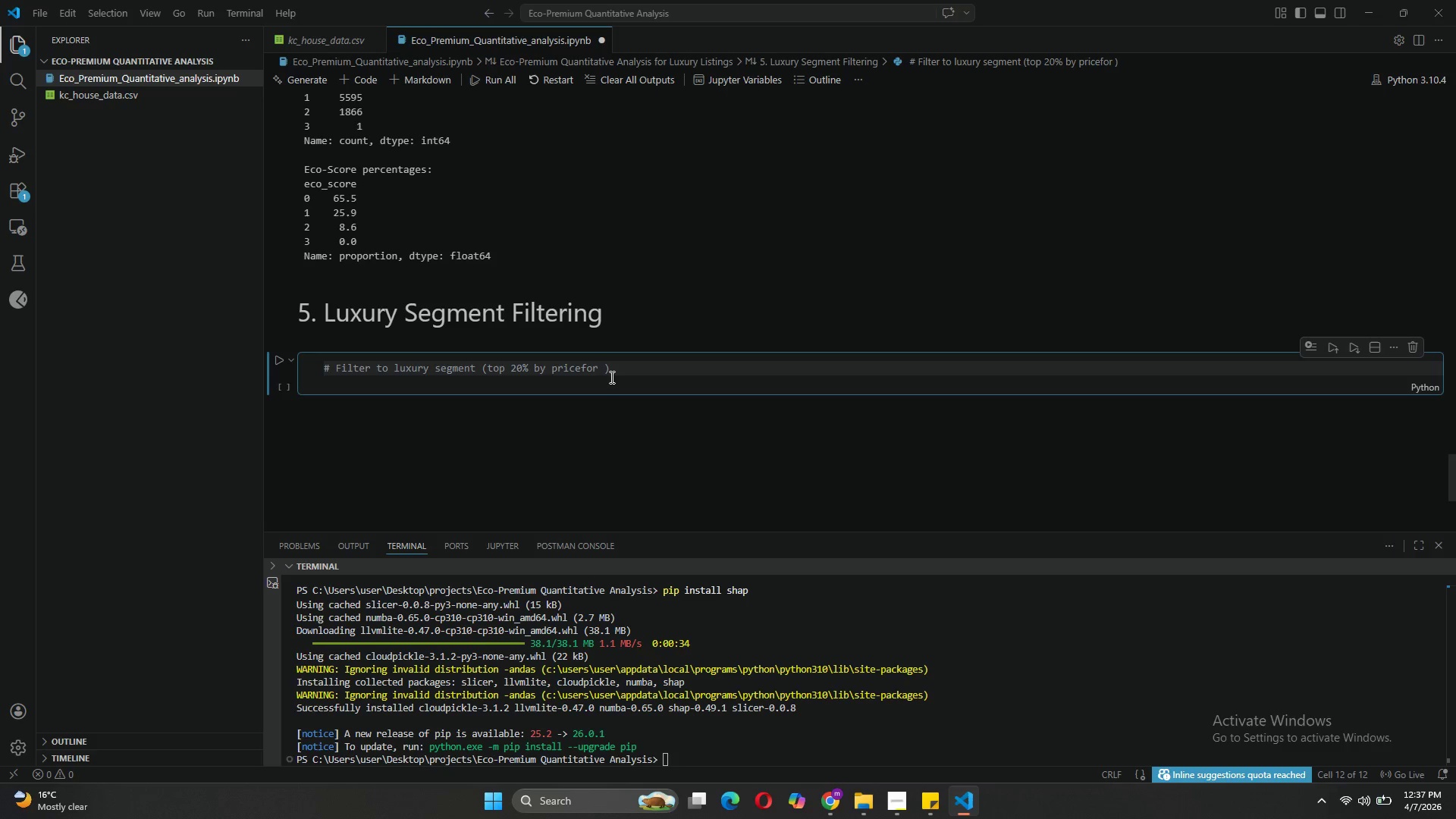 
left_click([580, 367])
 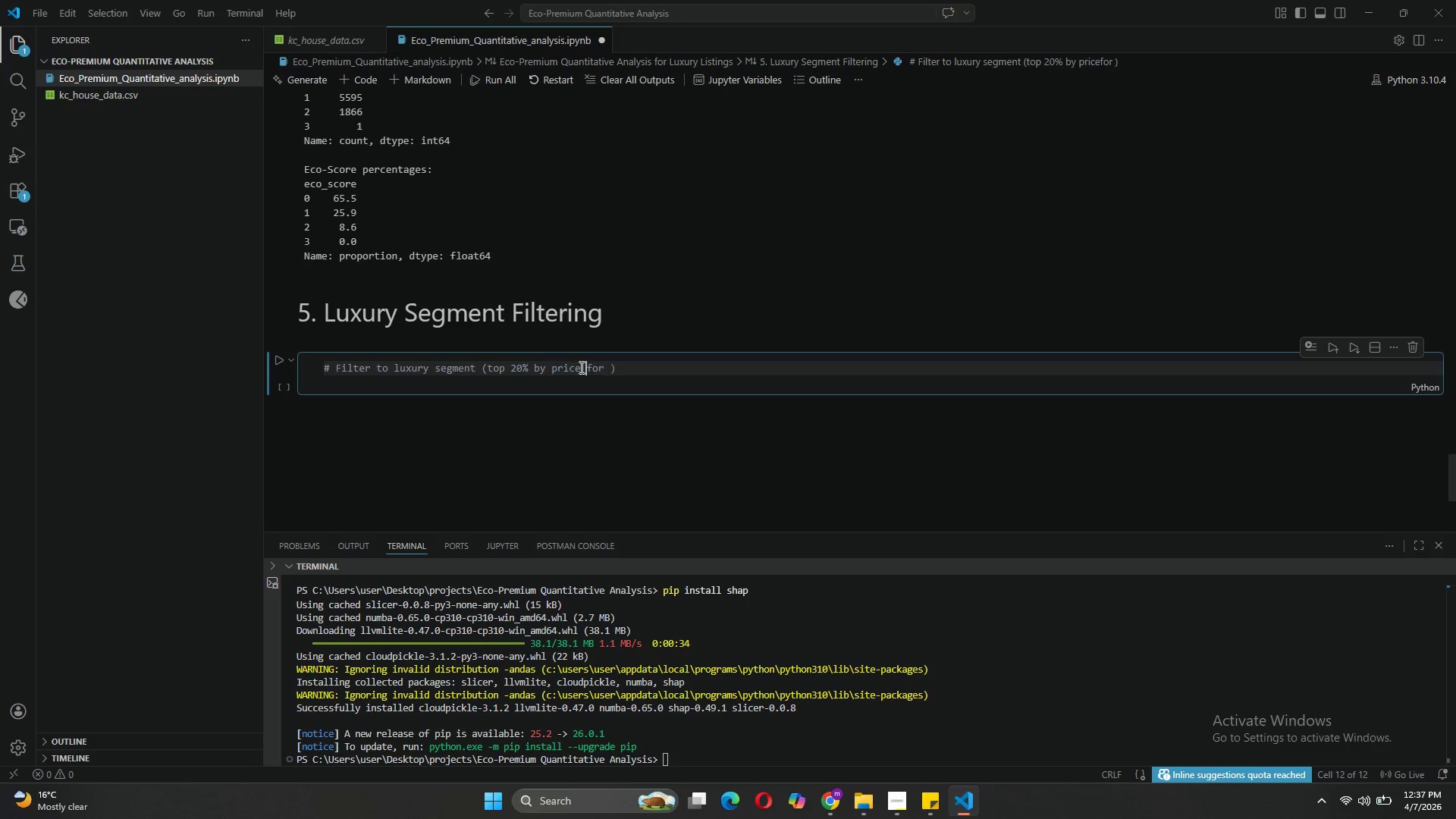 
key(Space)
 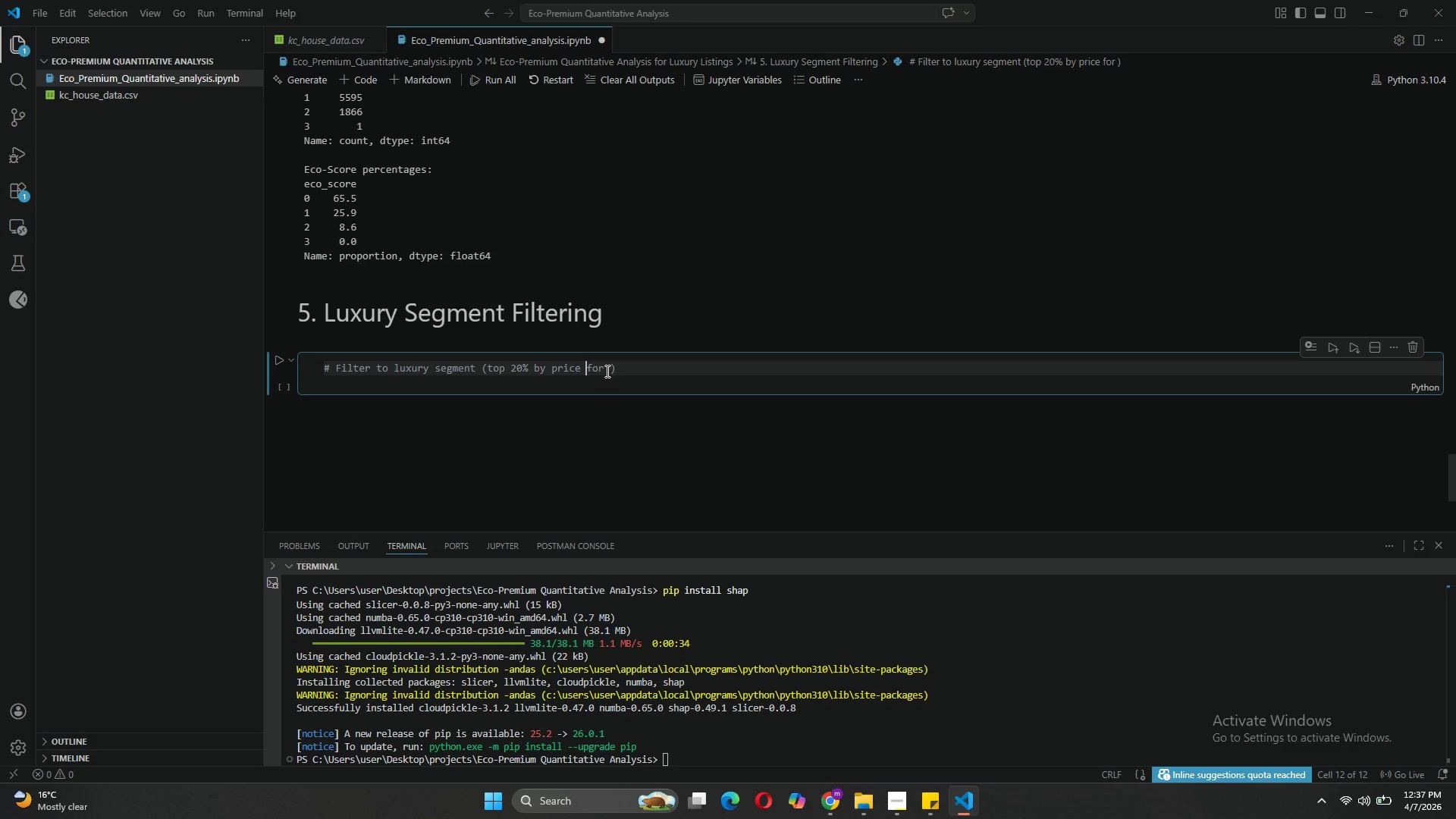 
left_click([613, 369])
 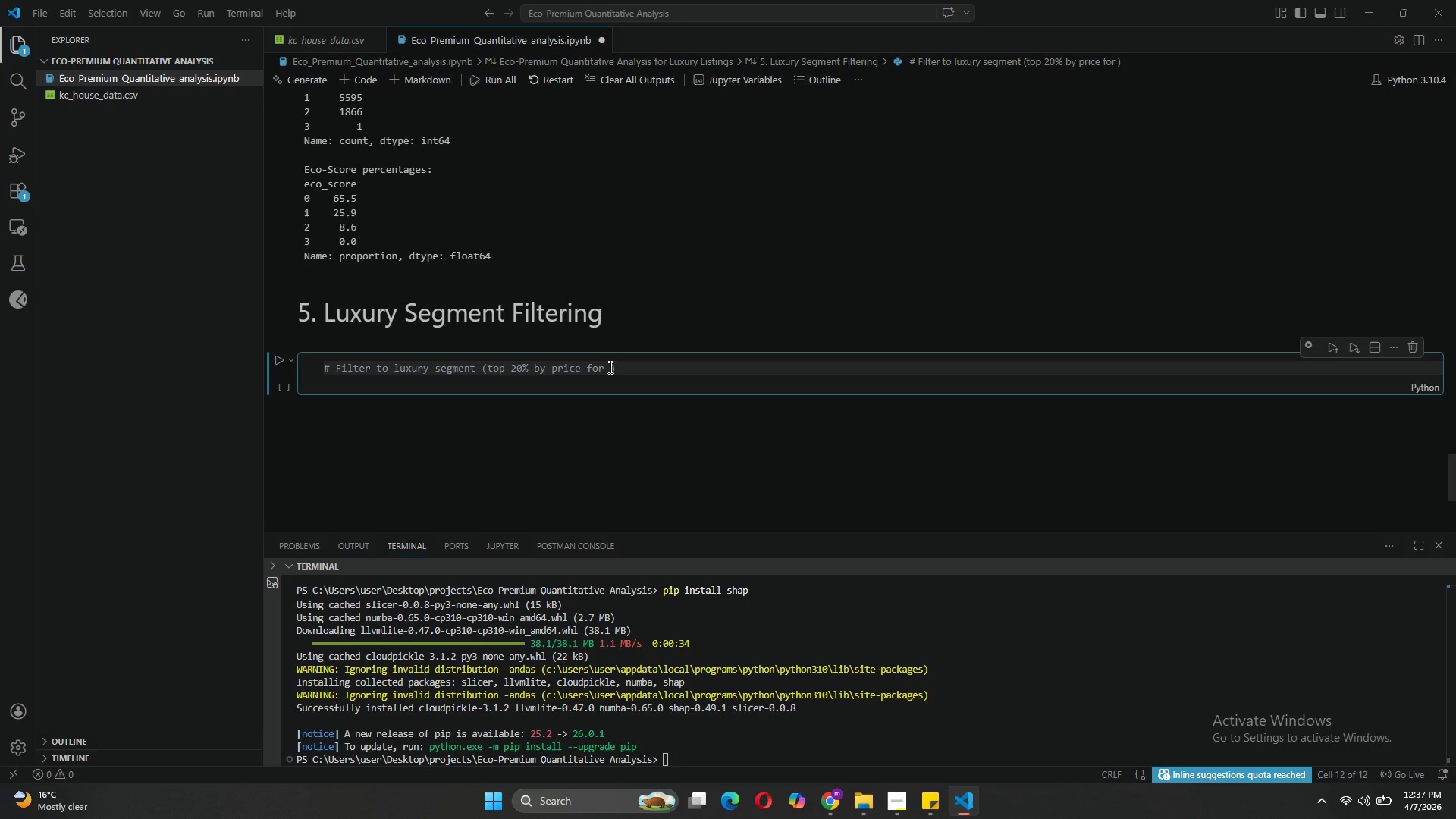 
left_click([609, 367])
 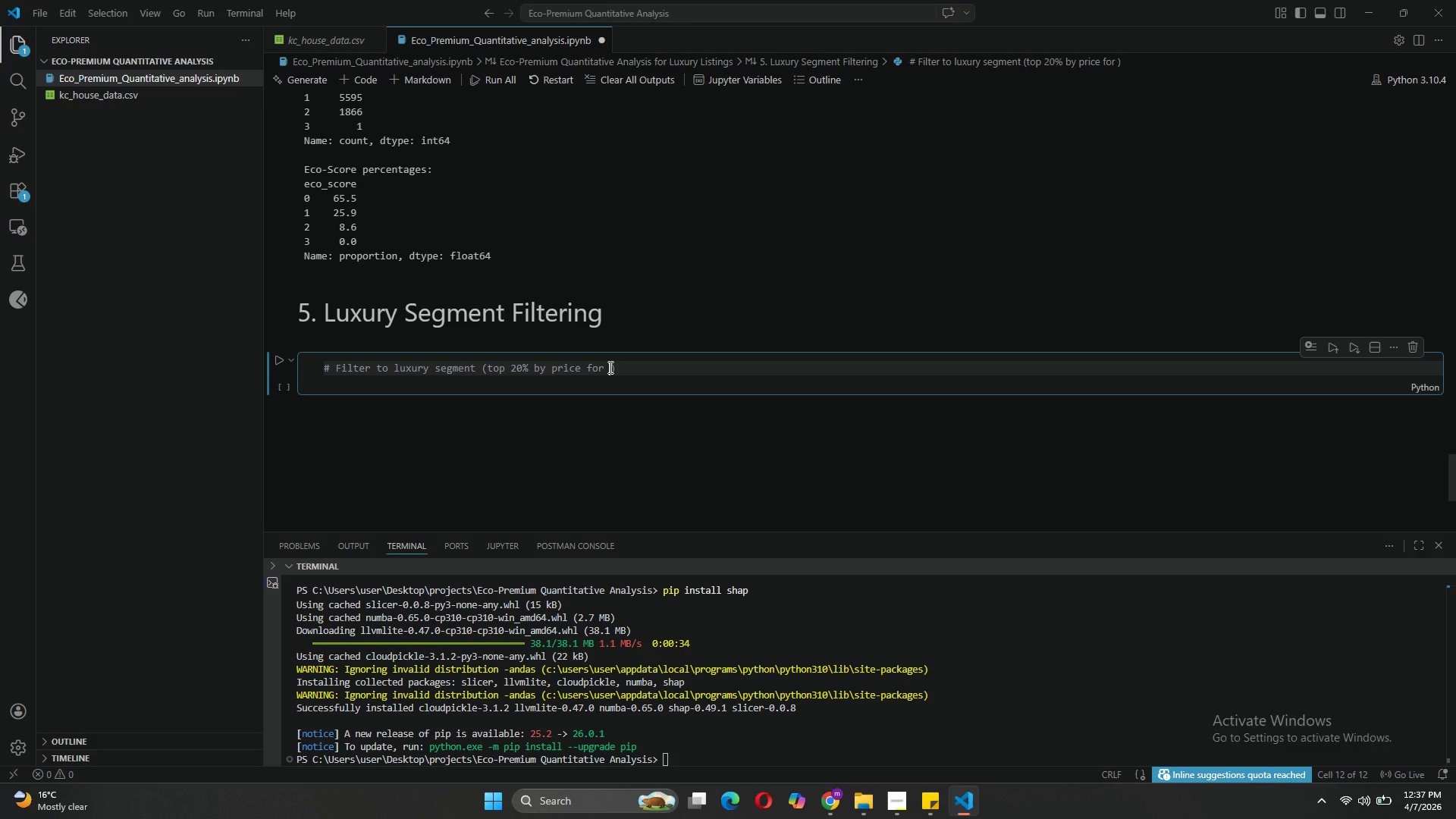 
type(2014-1)
key(Backspace)
type(2015)
 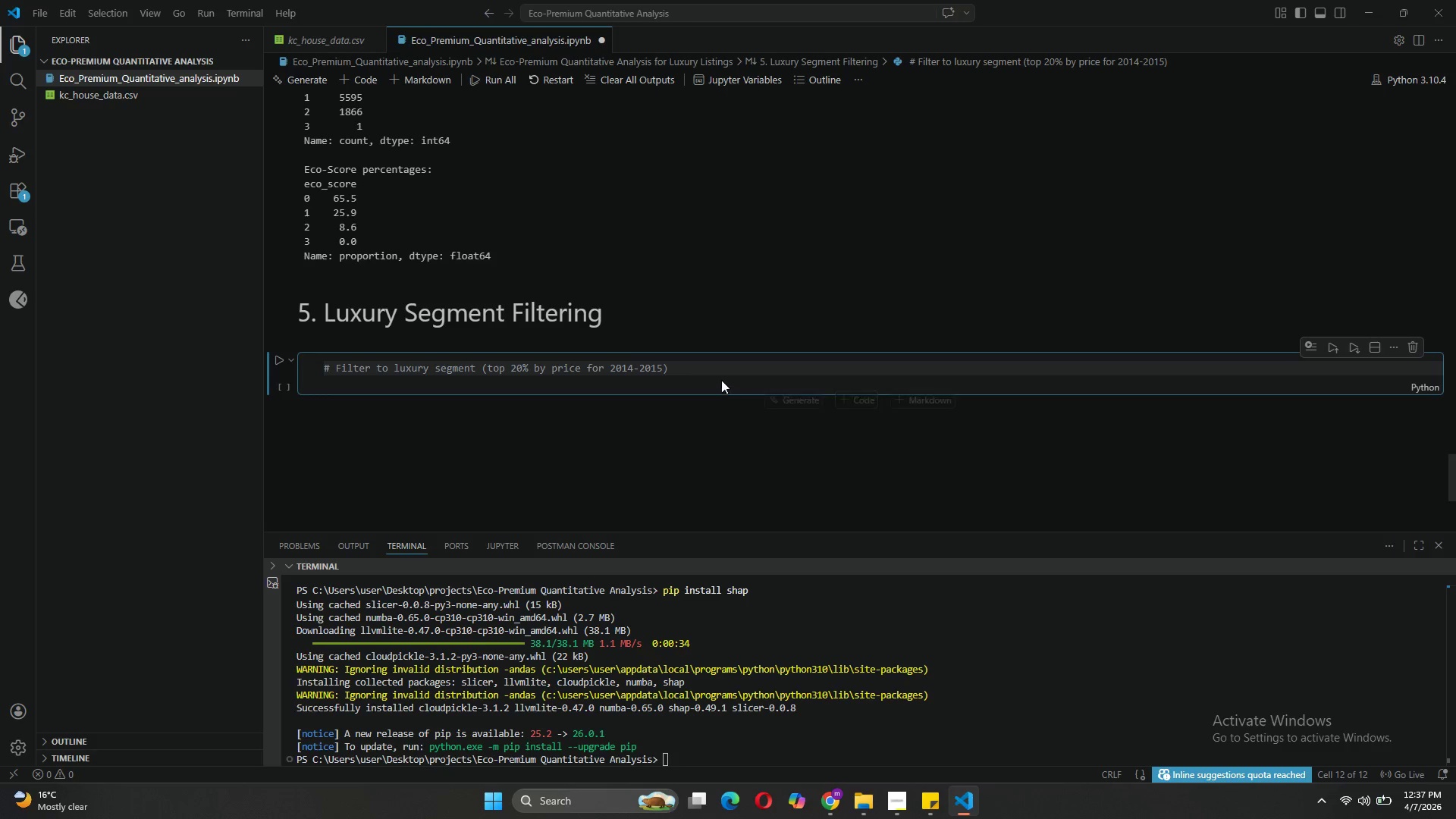 
left_click([697, 370])
 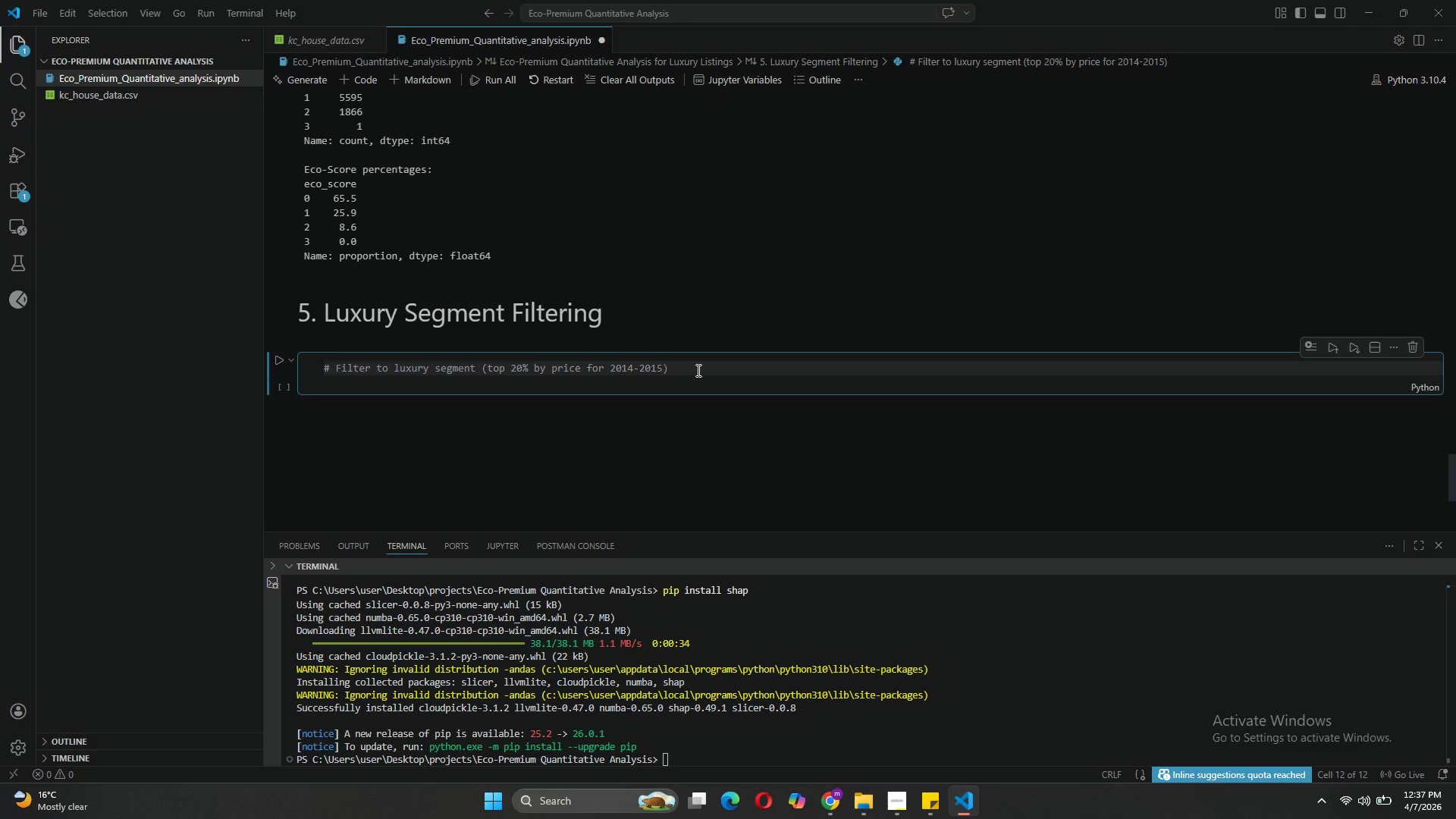 
key(Enter)
 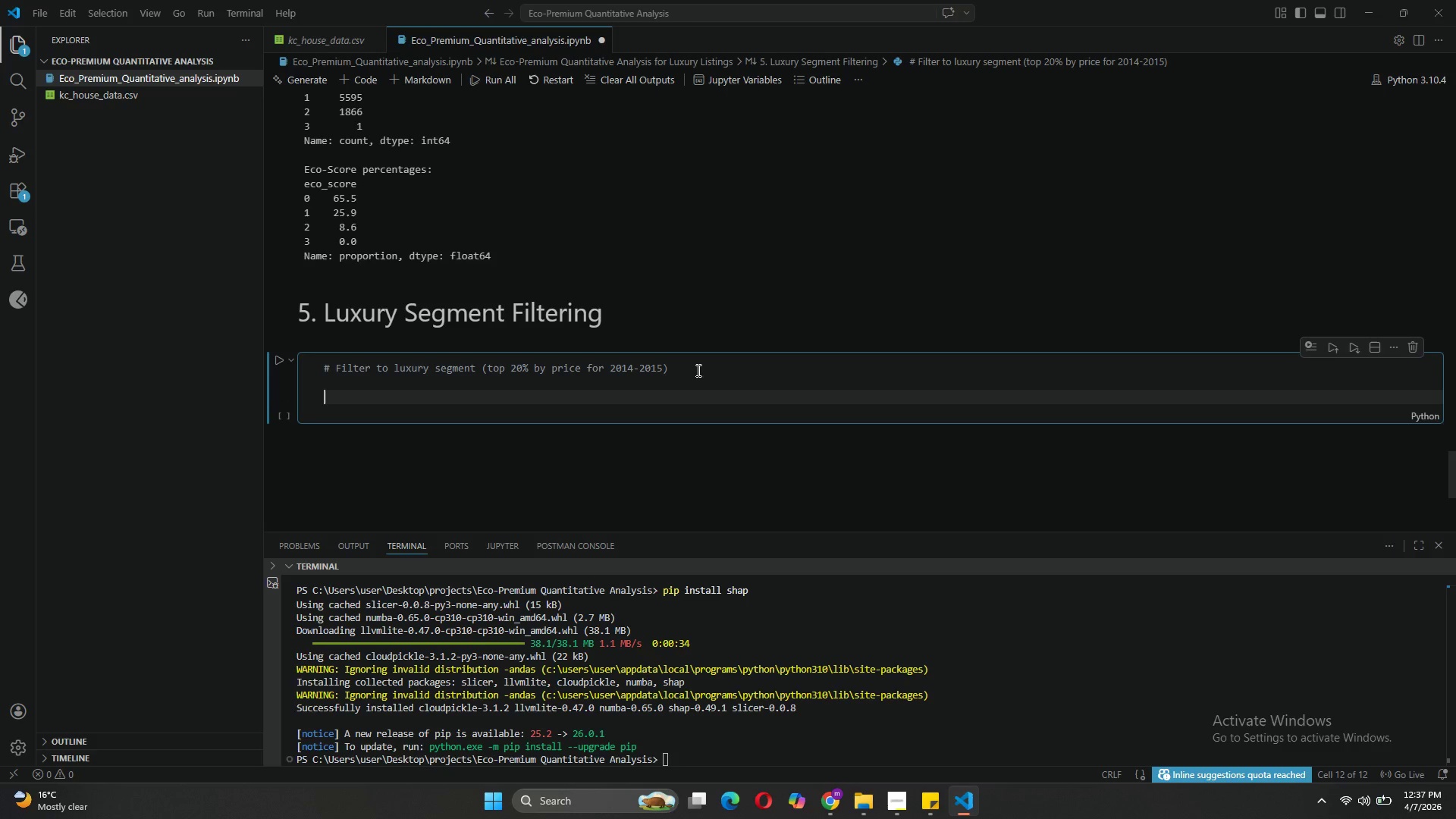 
key(Enter)
 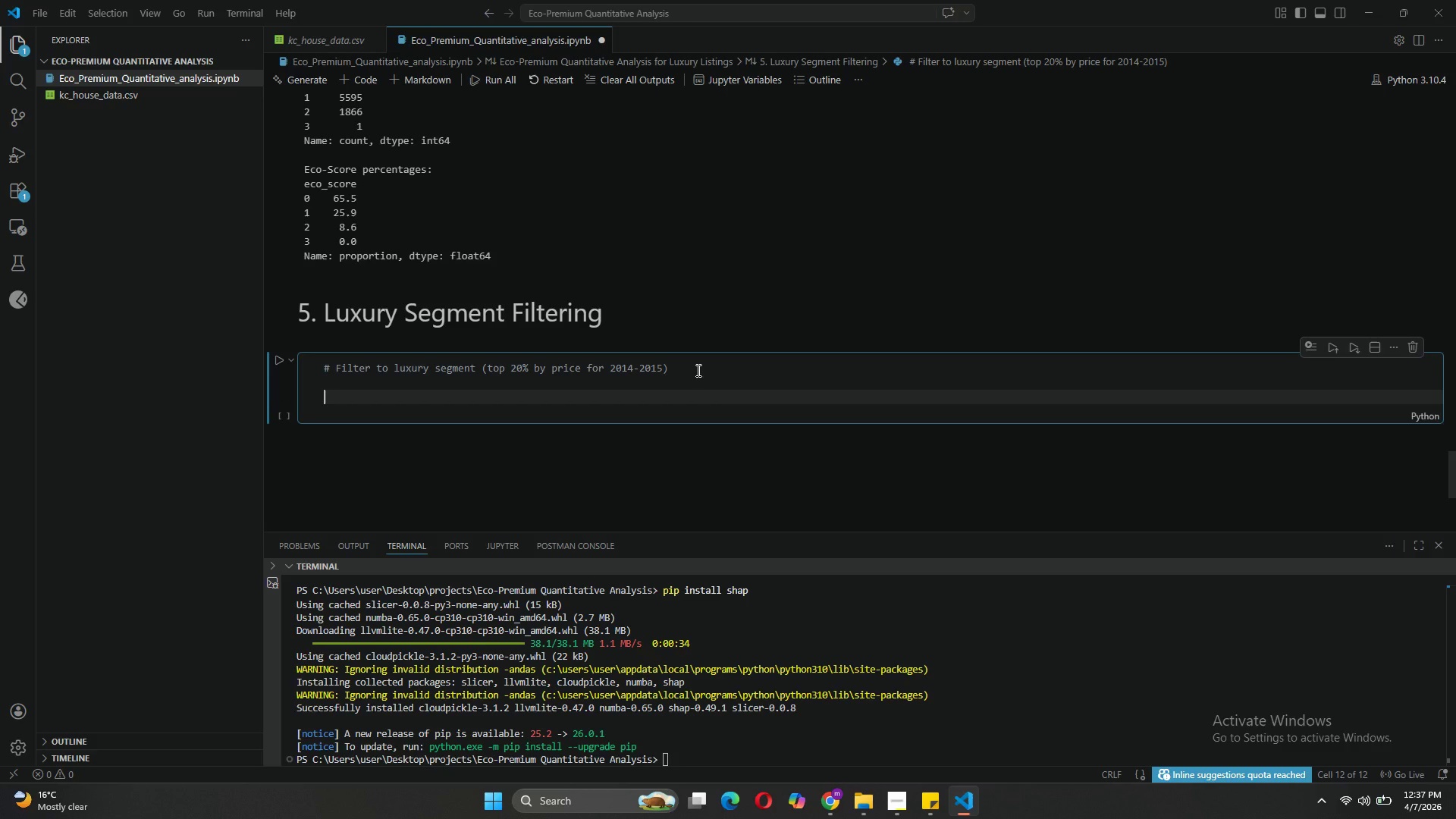 
type(price_80)
 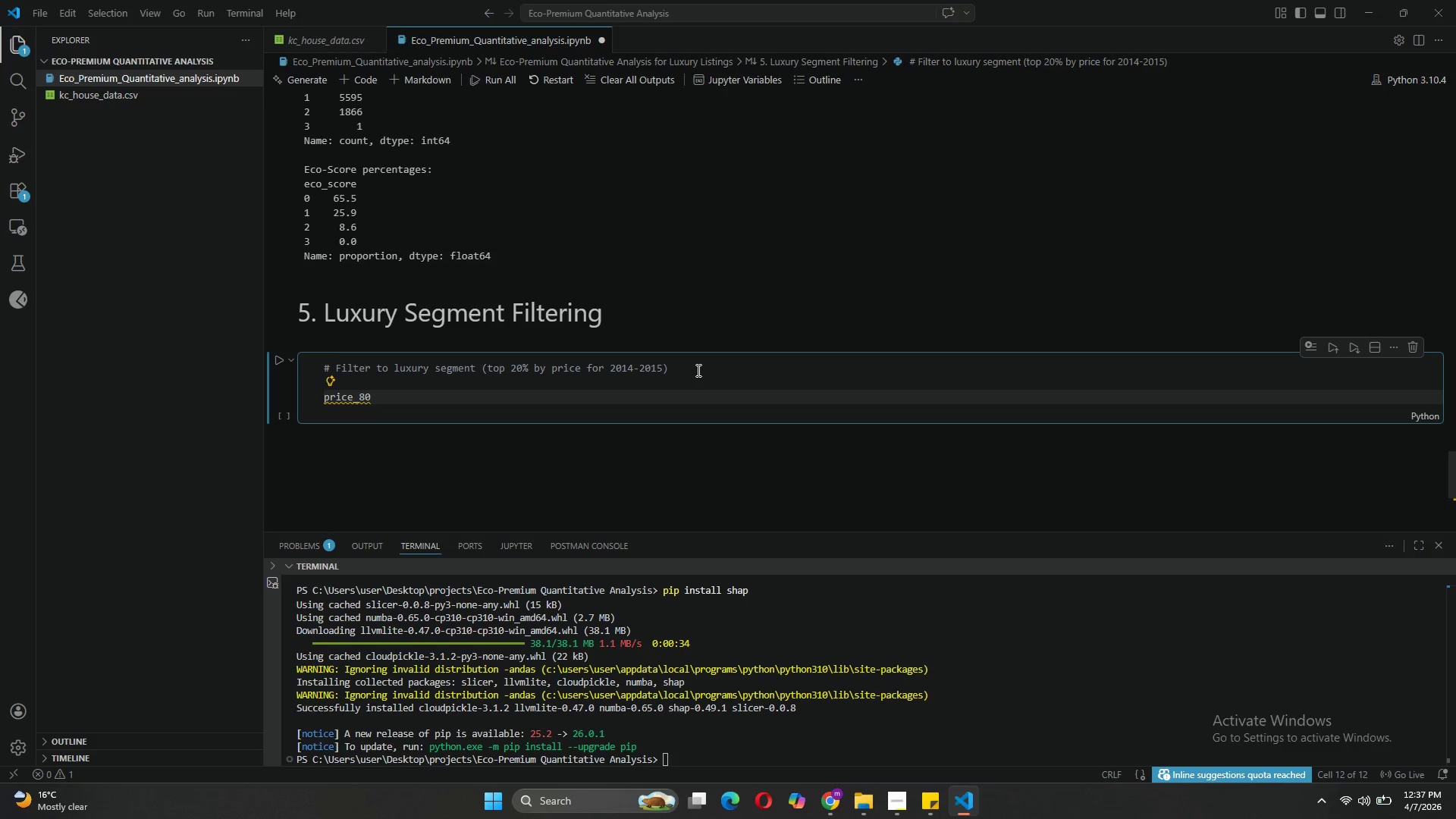 
type(th = df['price)
 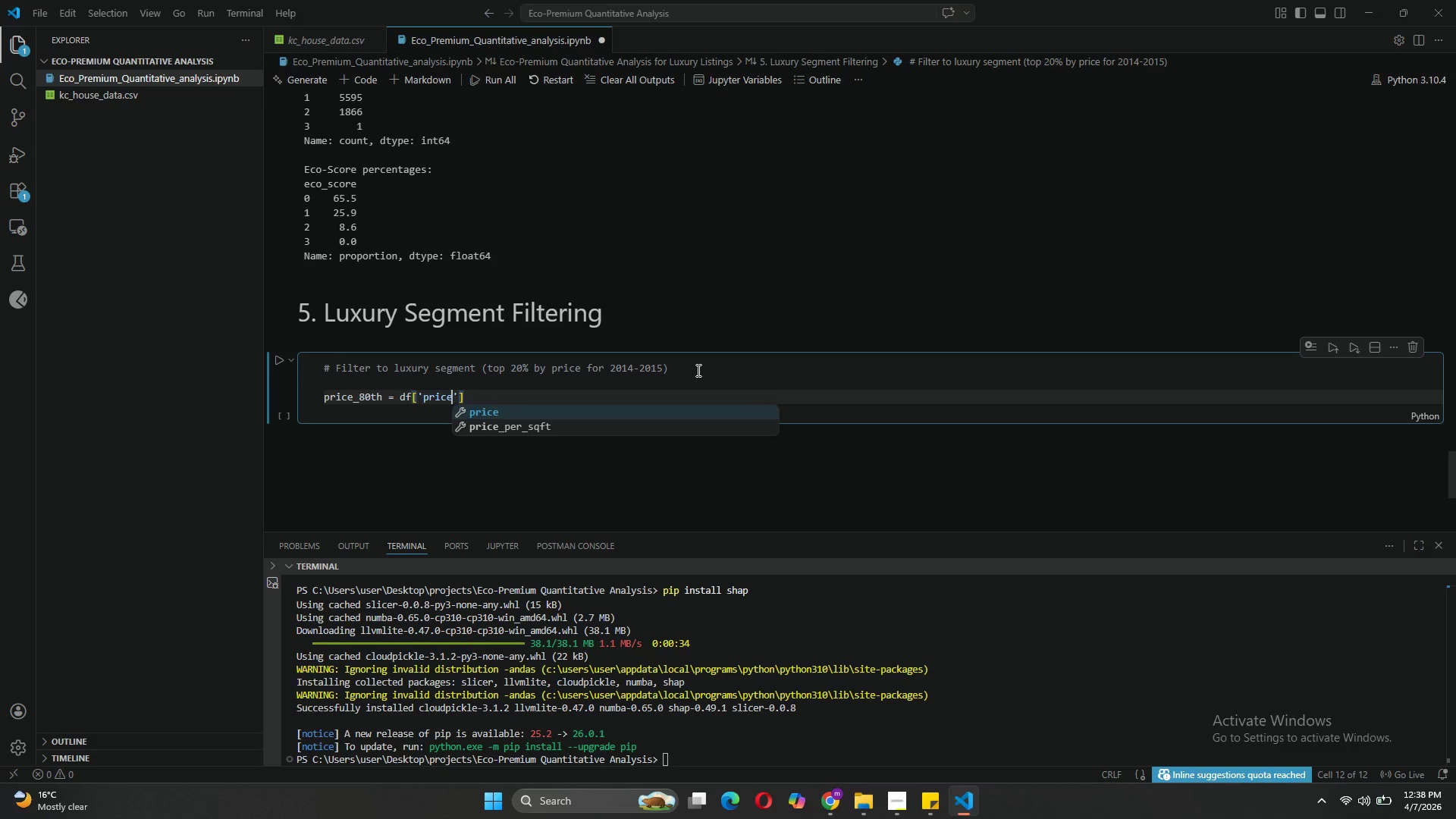 
key(ArrowRight)
 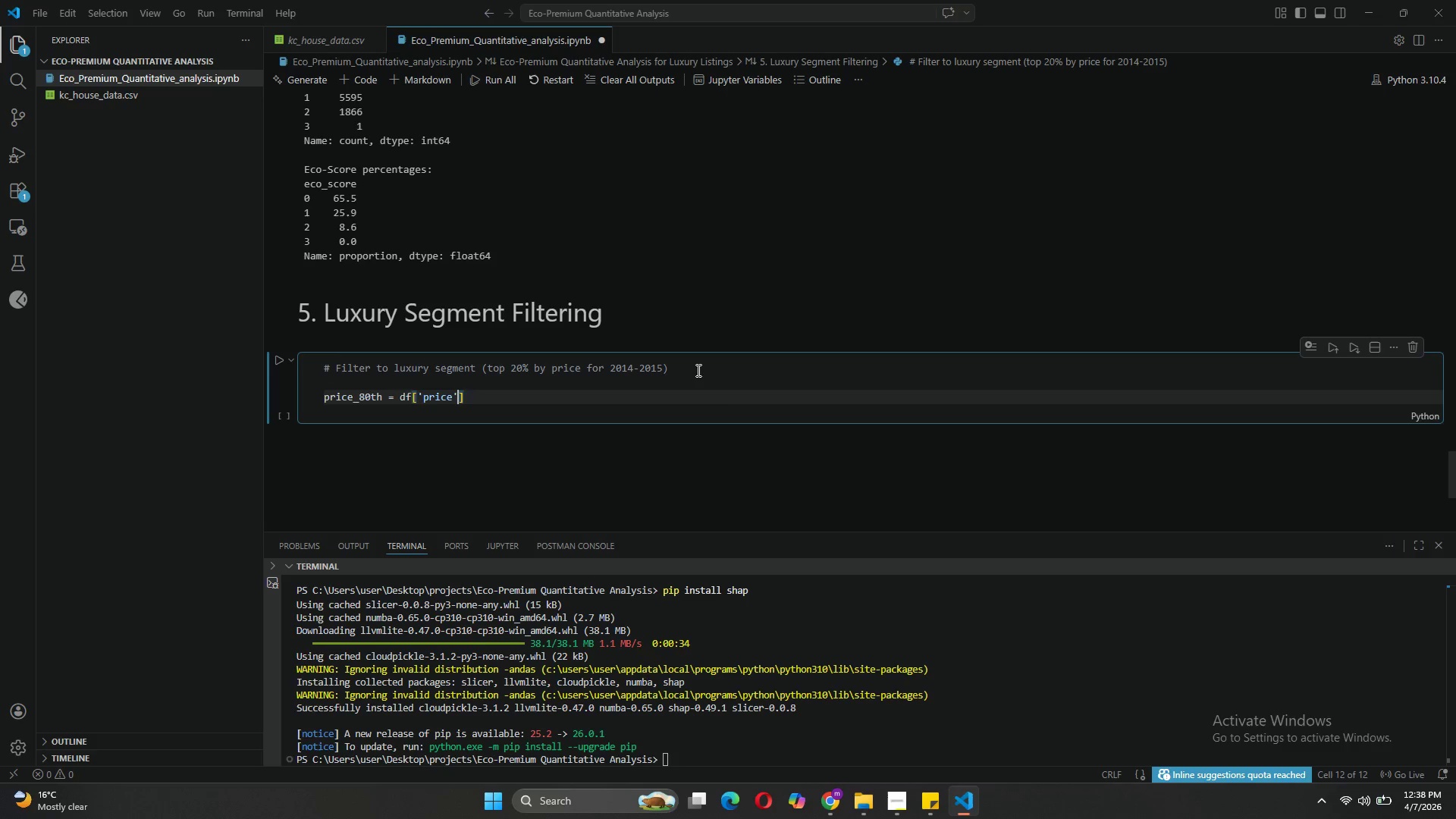 
key(ArrowRight)
 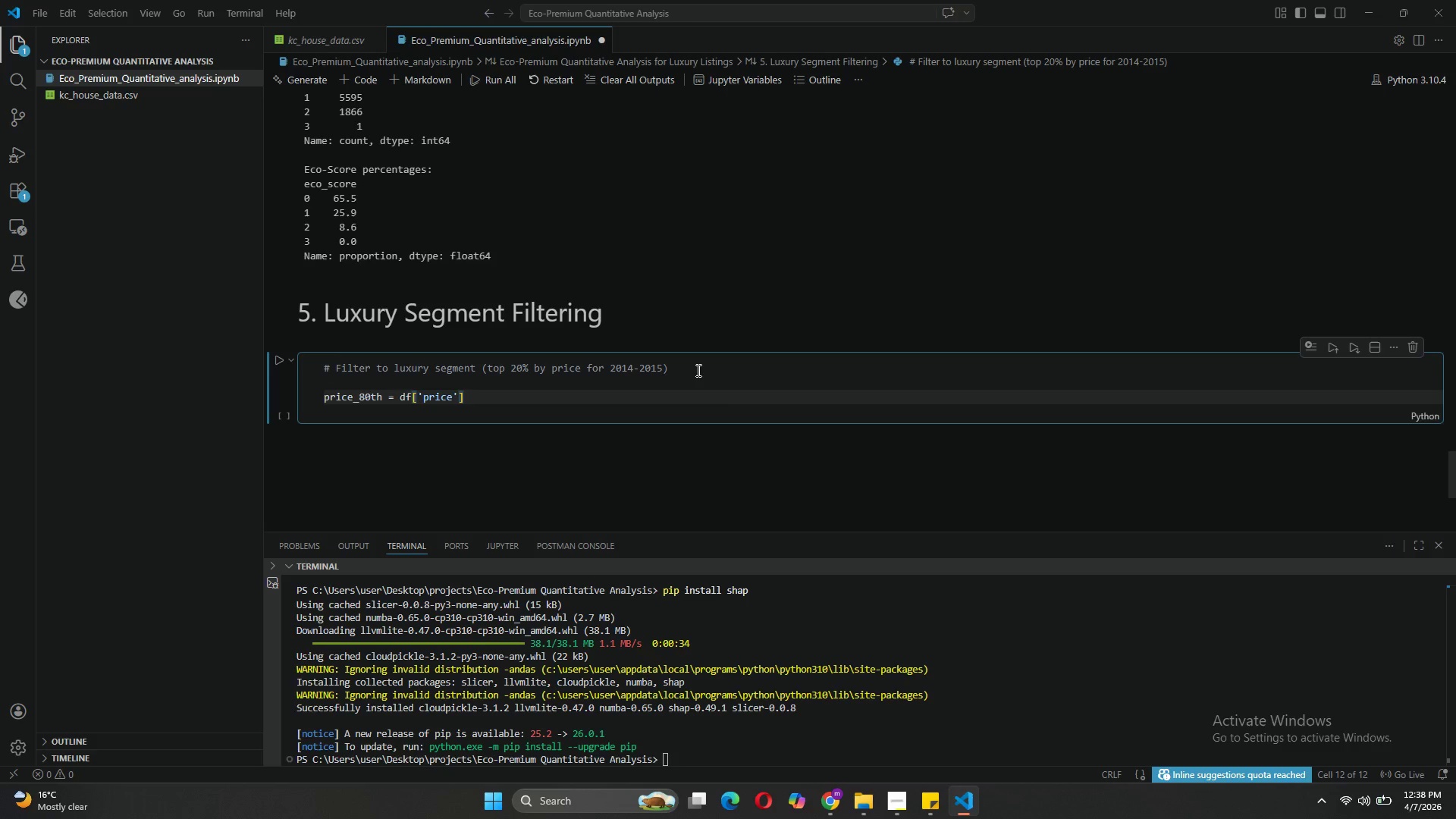 
type(.quantile(0.80)
 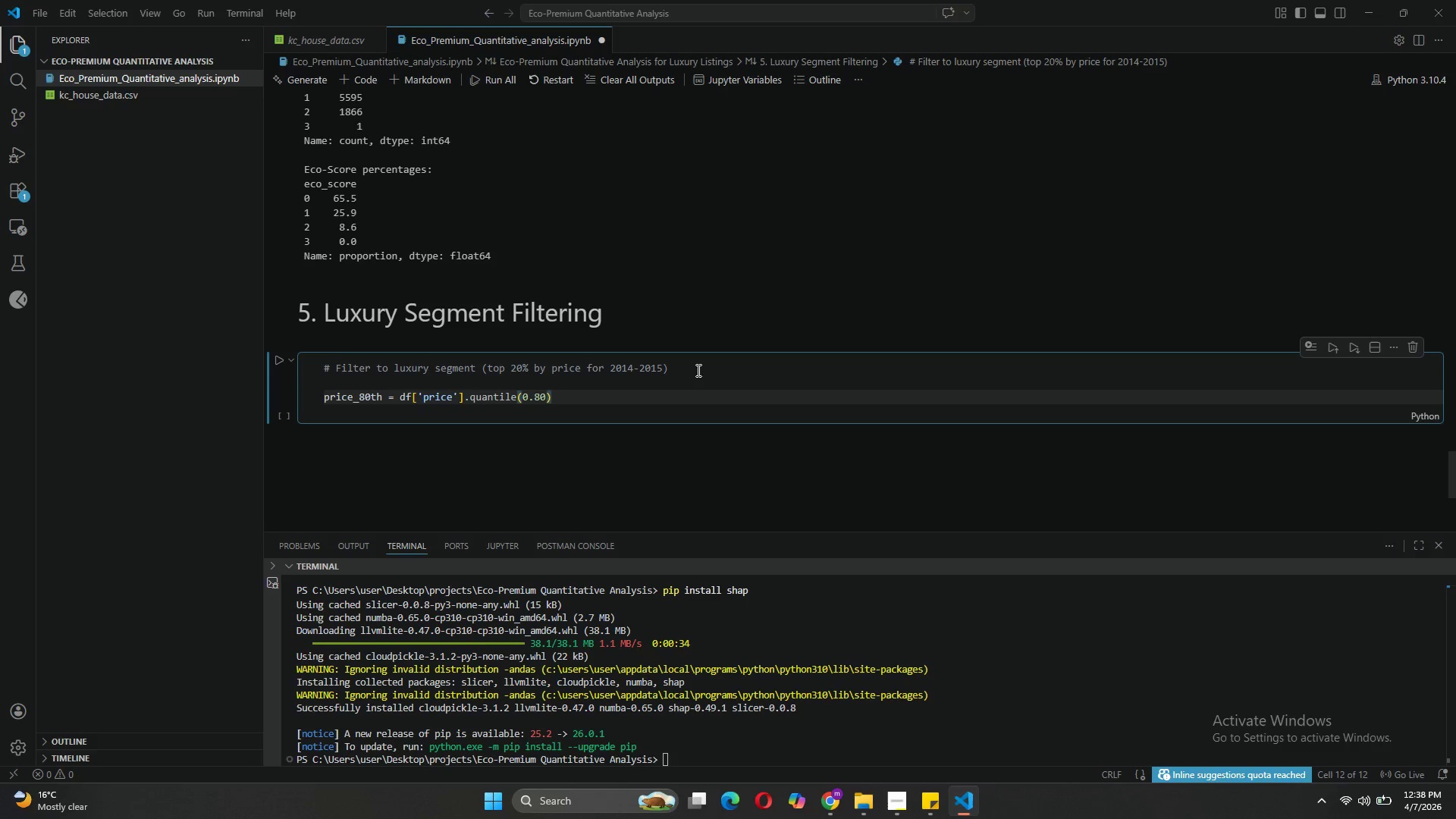 
key(ArrowRight)
 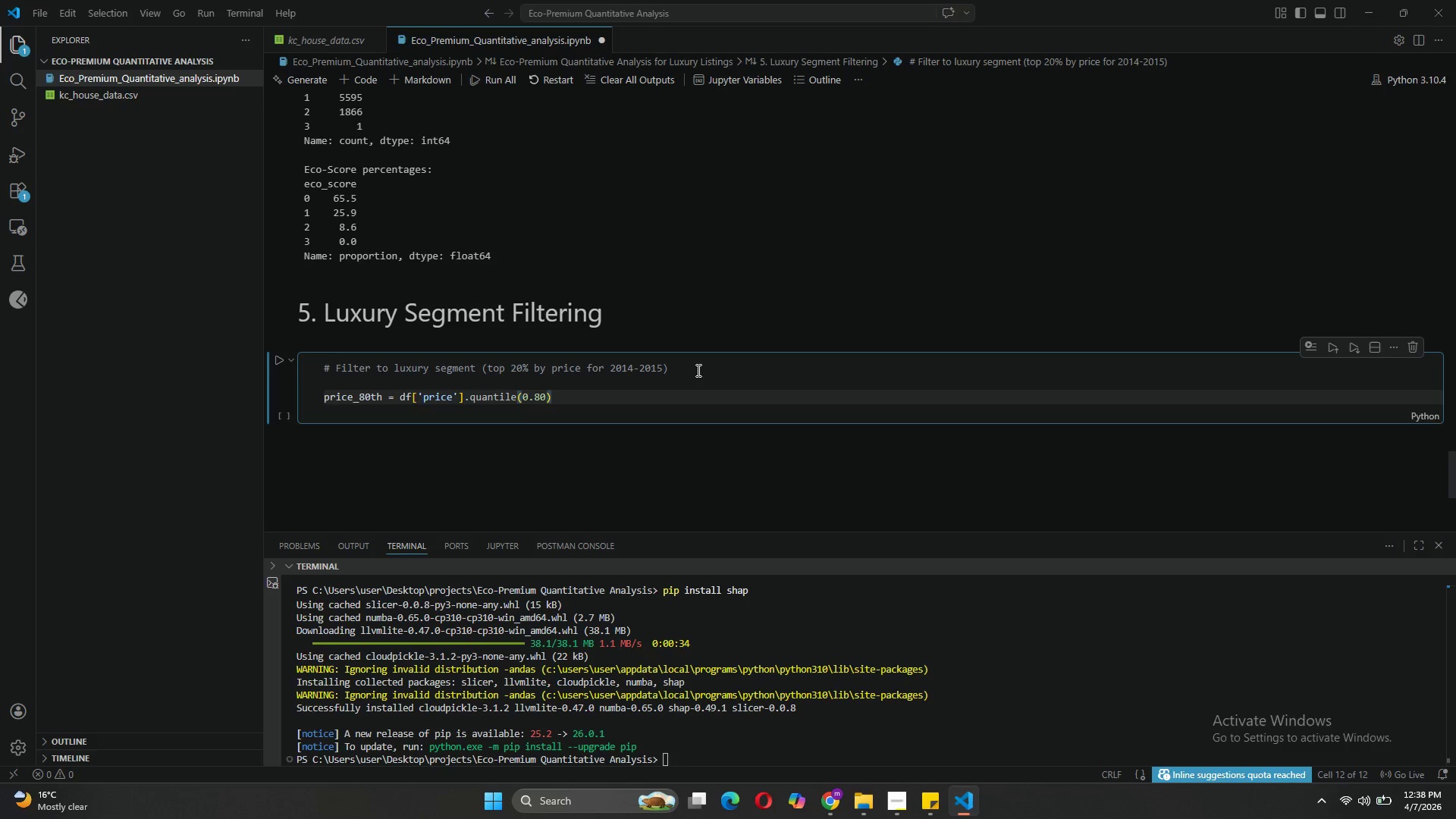 
key(Enter)
 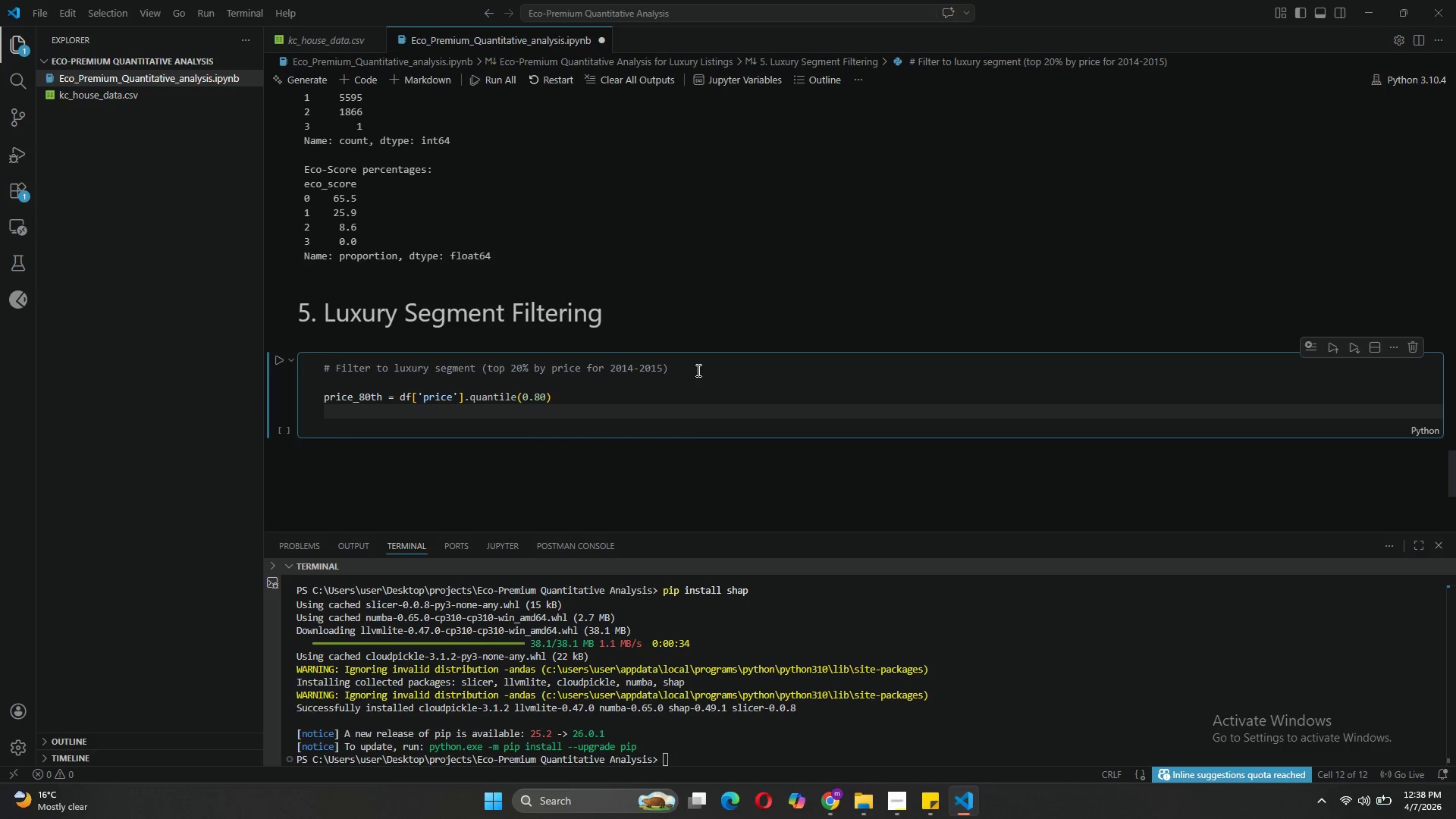 
type(luxury_df = df[df['price)
 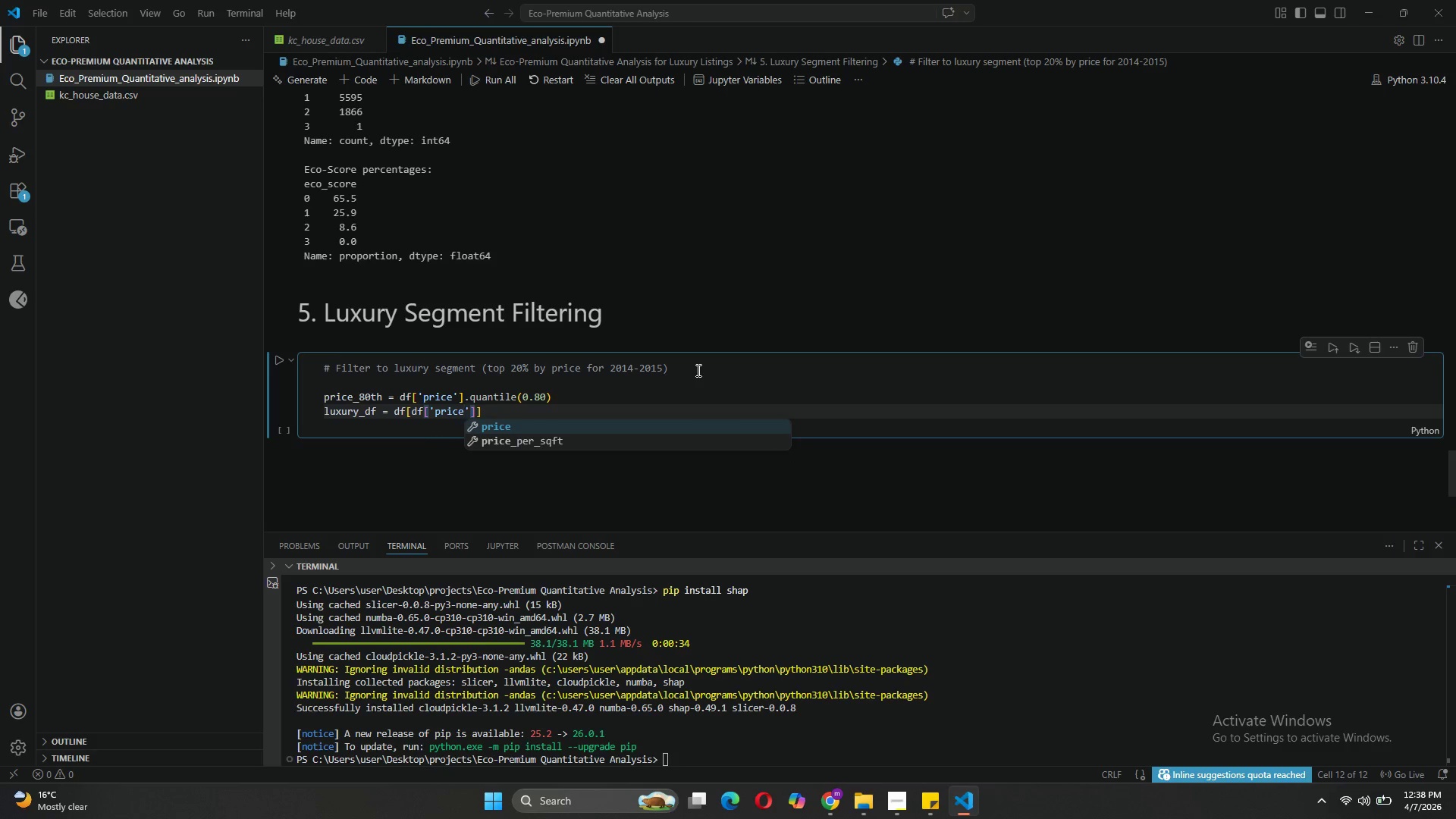 
key(ArrowRight)
 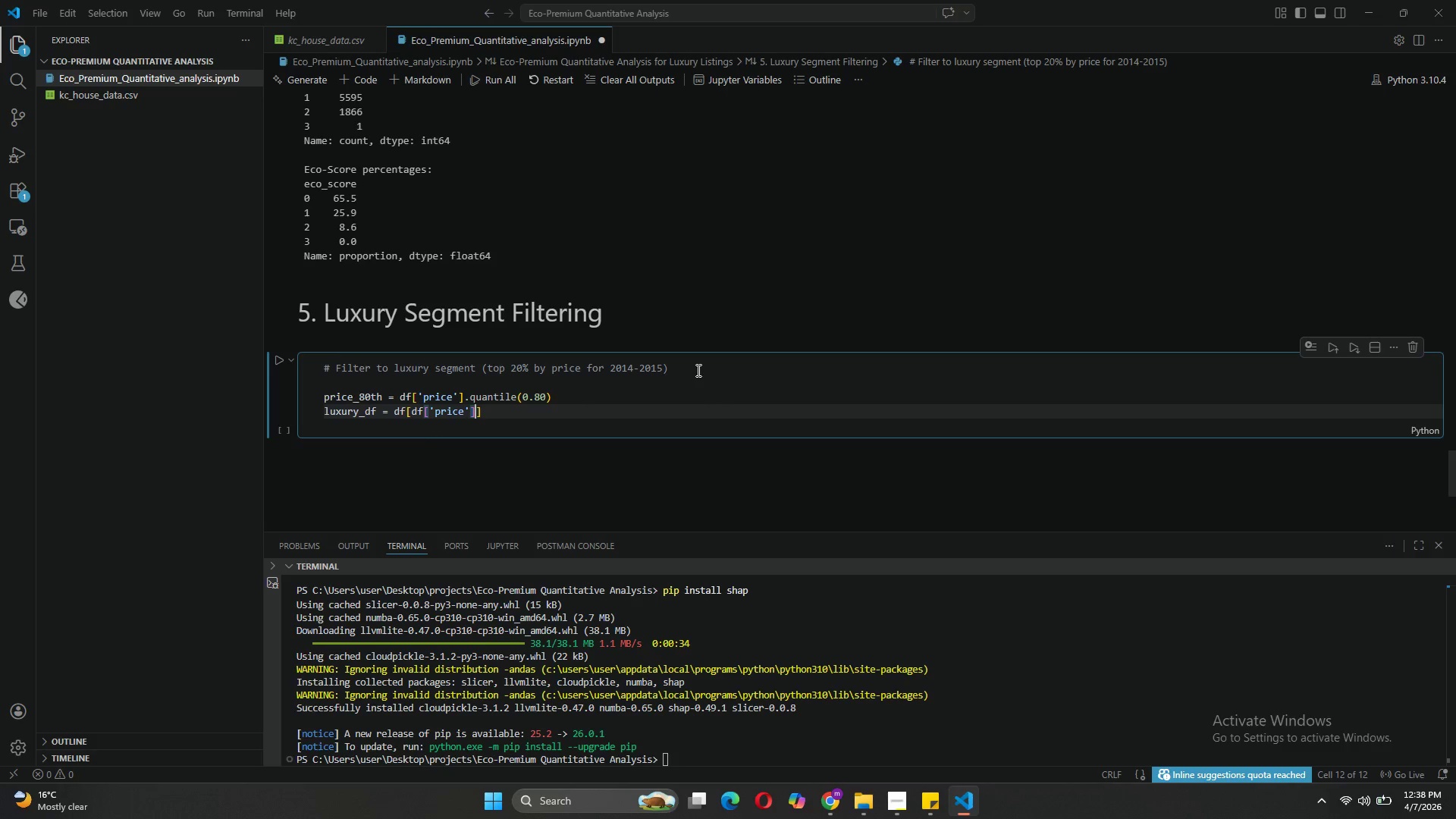 
key(ArrowRight)
 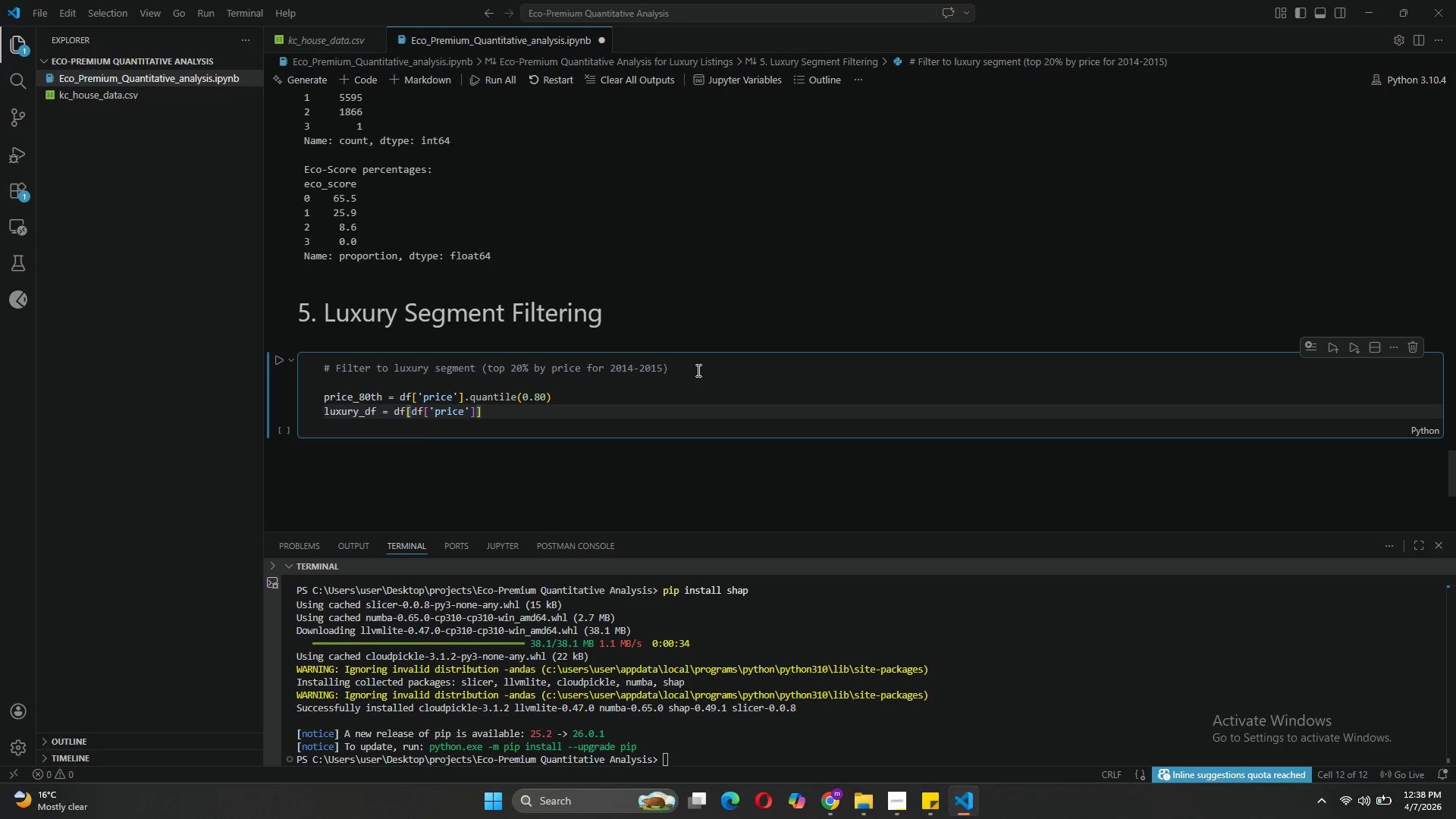 
type( > )
key(Backspace)
type(= price_80th)
 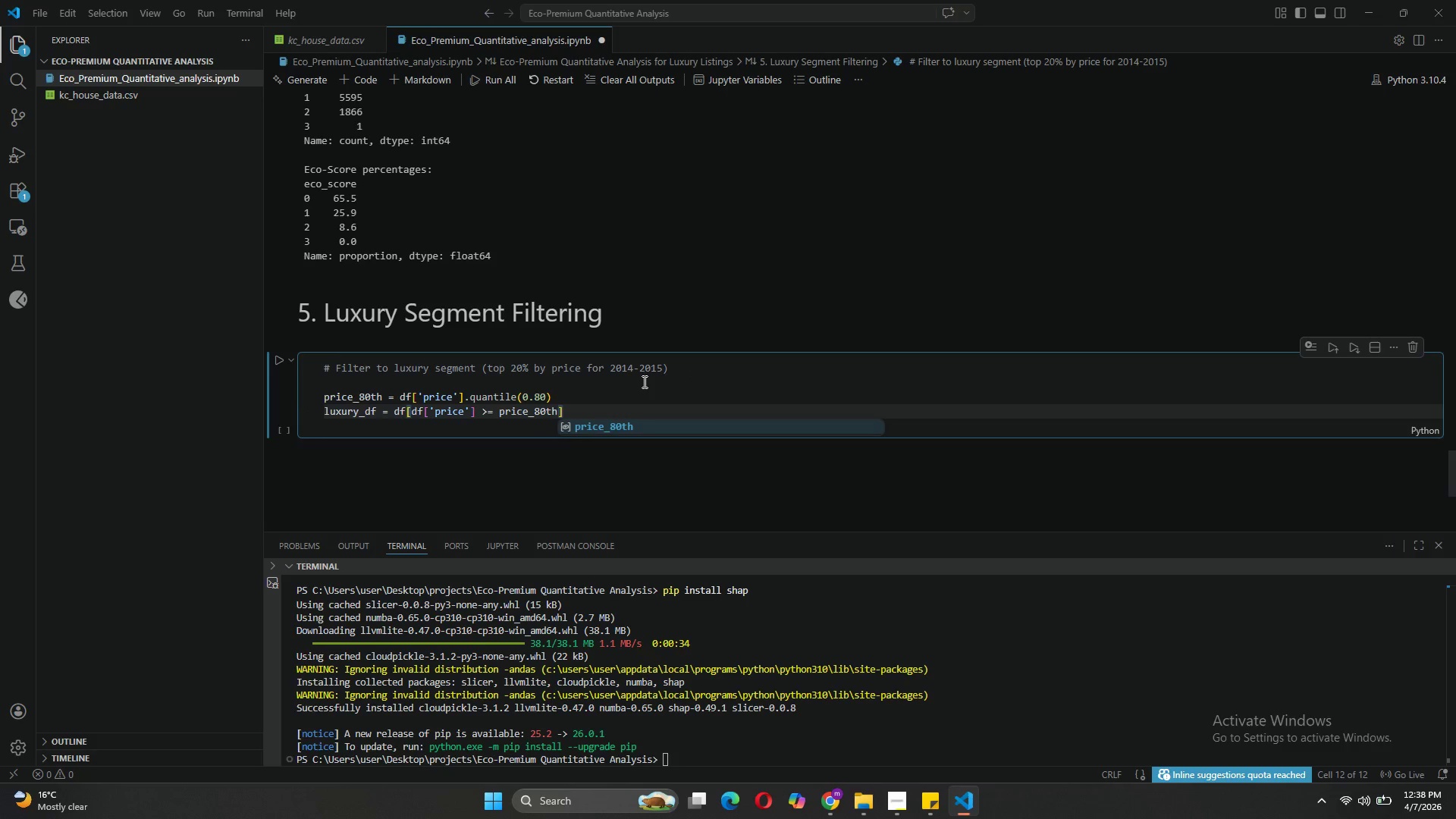 
left_click([584, 408])
 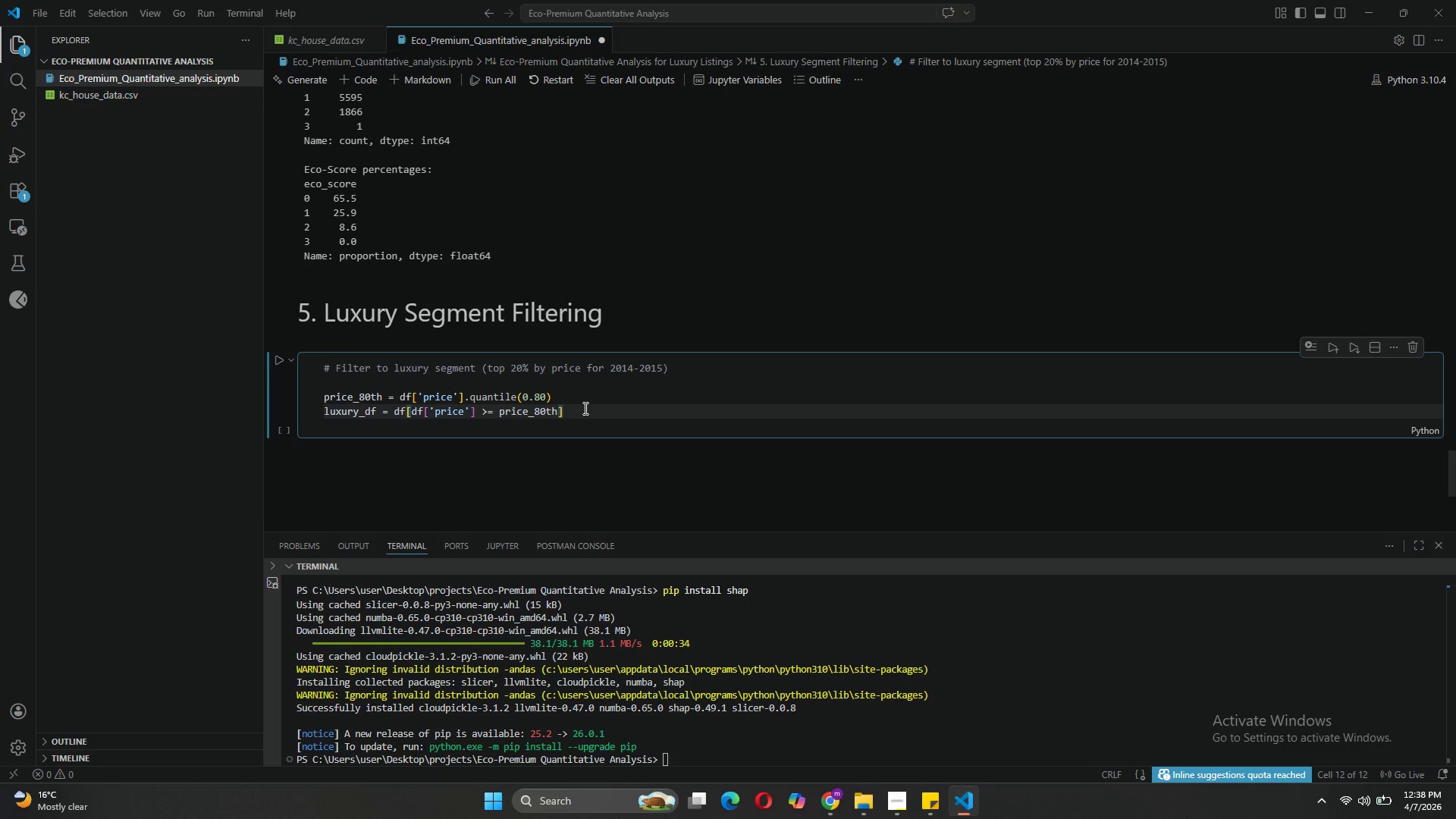 
type(,cop)
key(Backspace)
key(Backspace)
key(Backspace)
key(Backspace)
type(.p)
key(Backspace)
type(copy()
 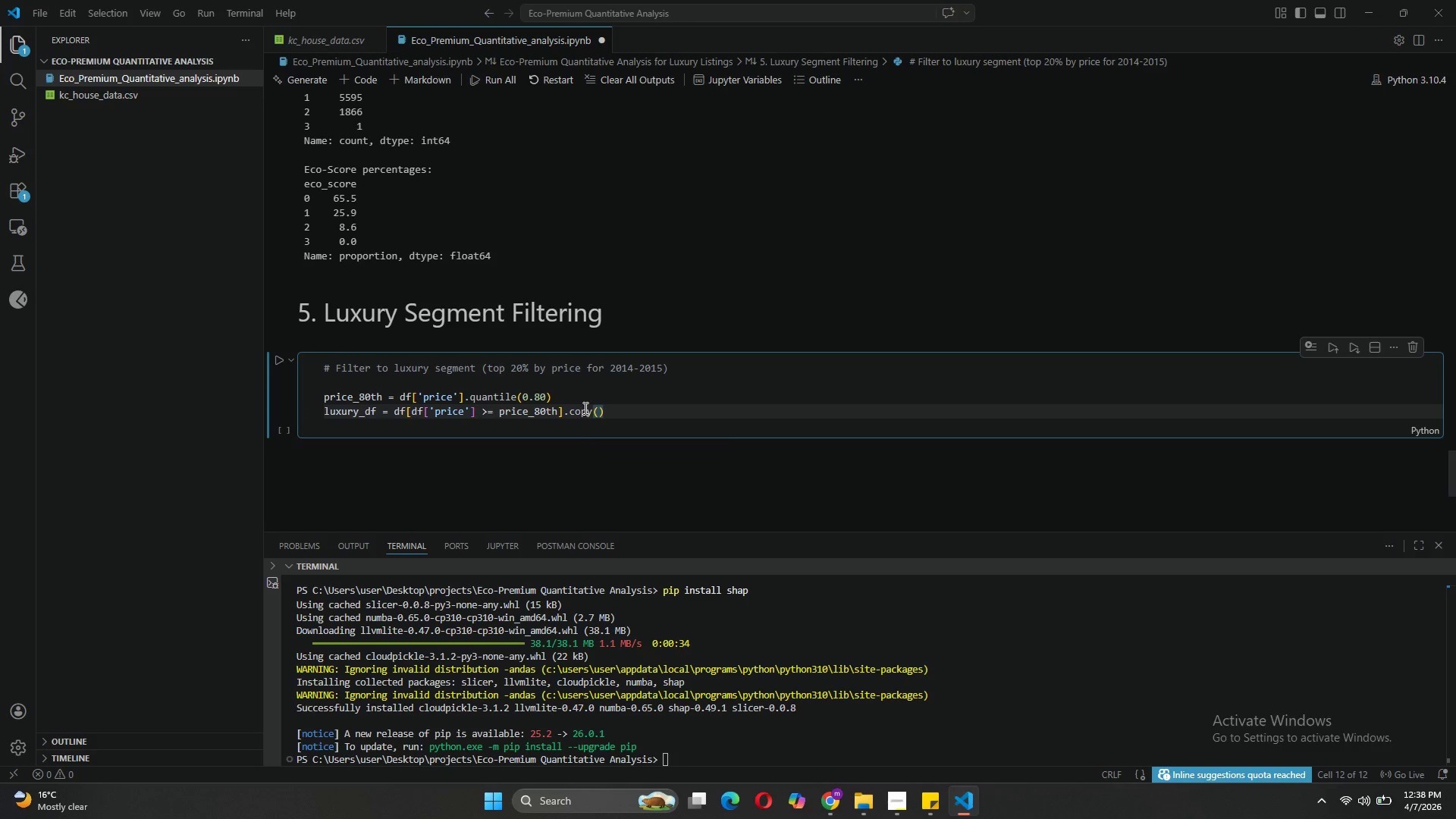 
key(ArrowRight)
 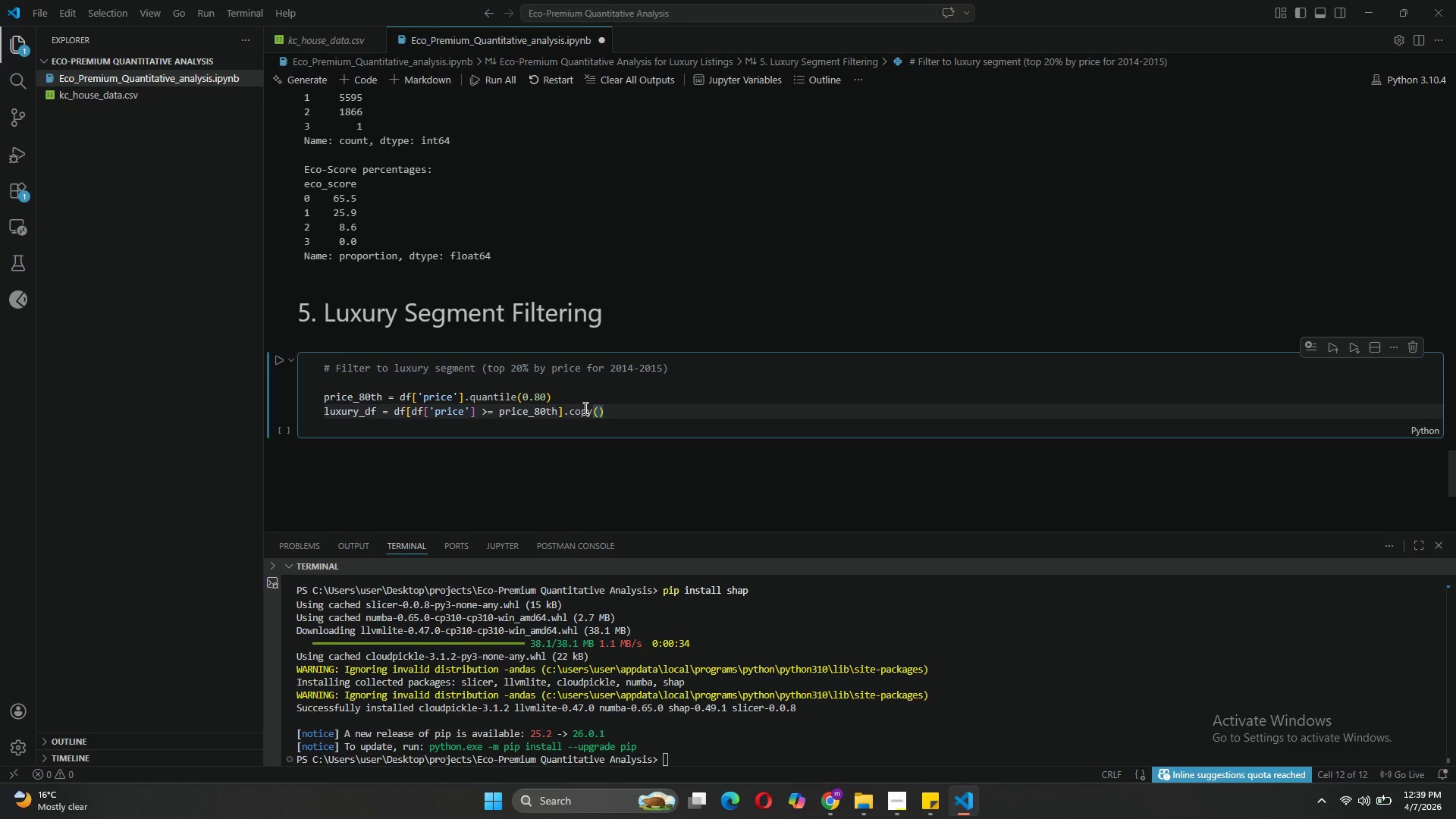 
key(Enter)
 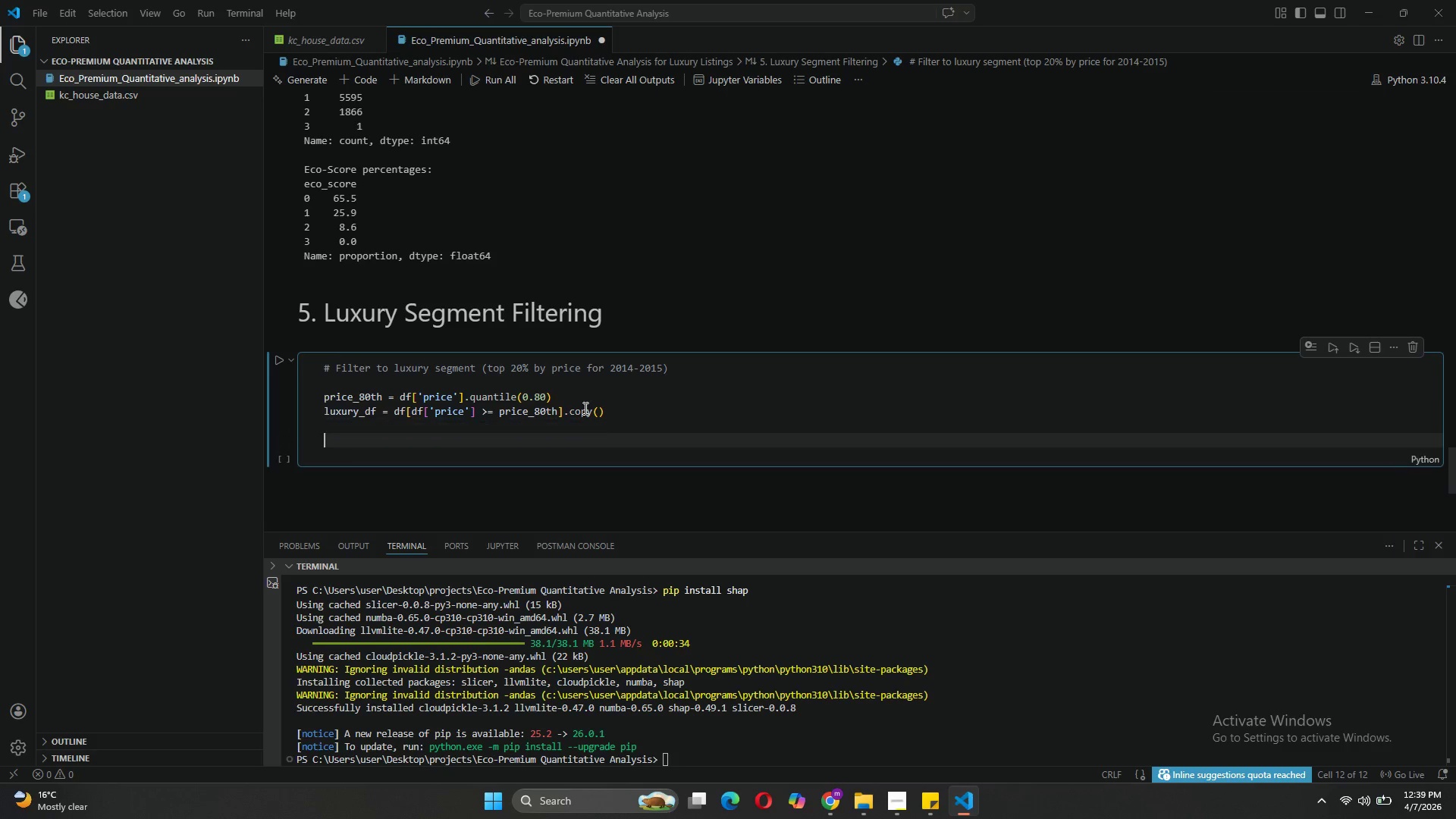 
key(Enter)
 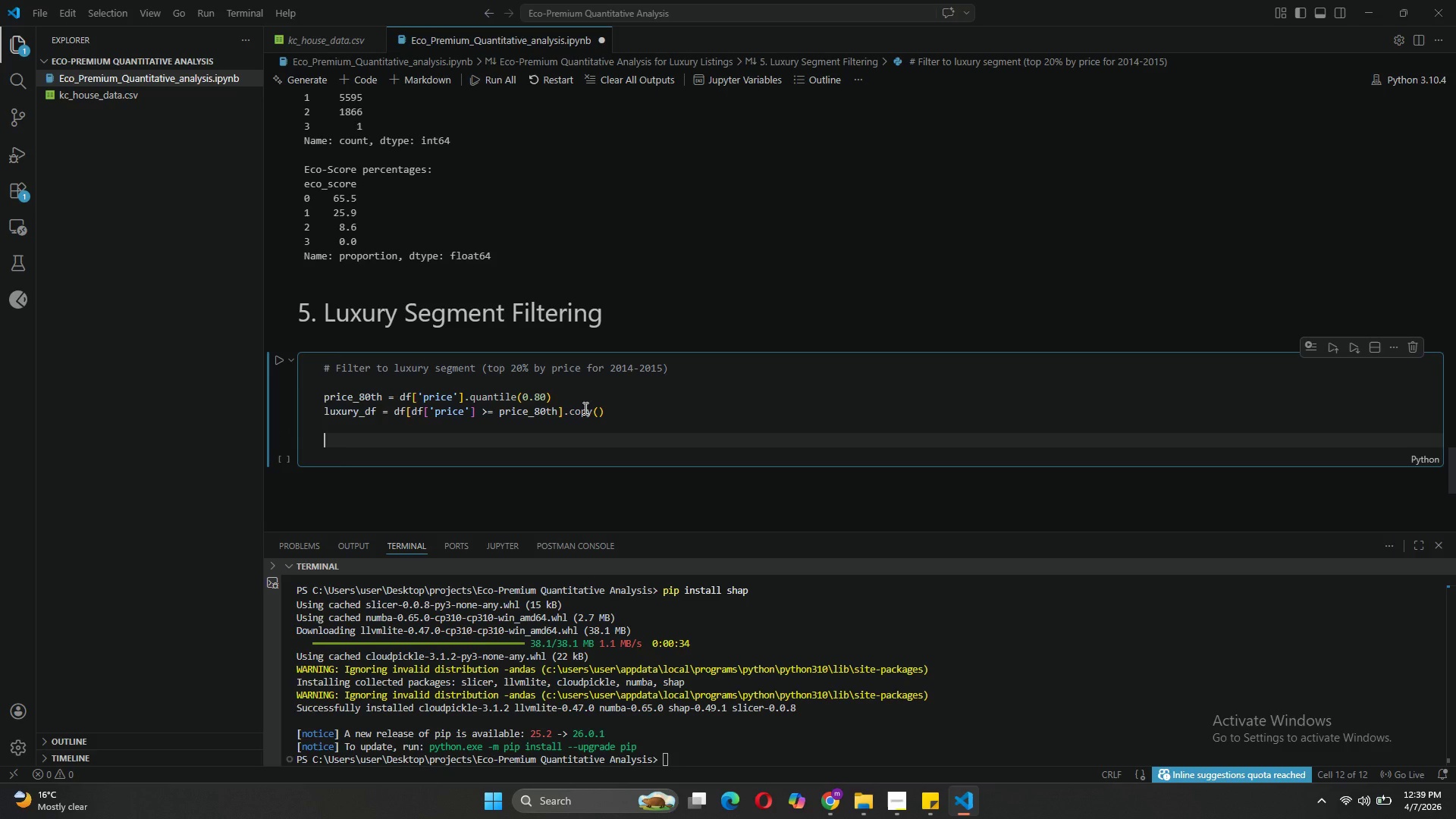 
wait(6.64)
 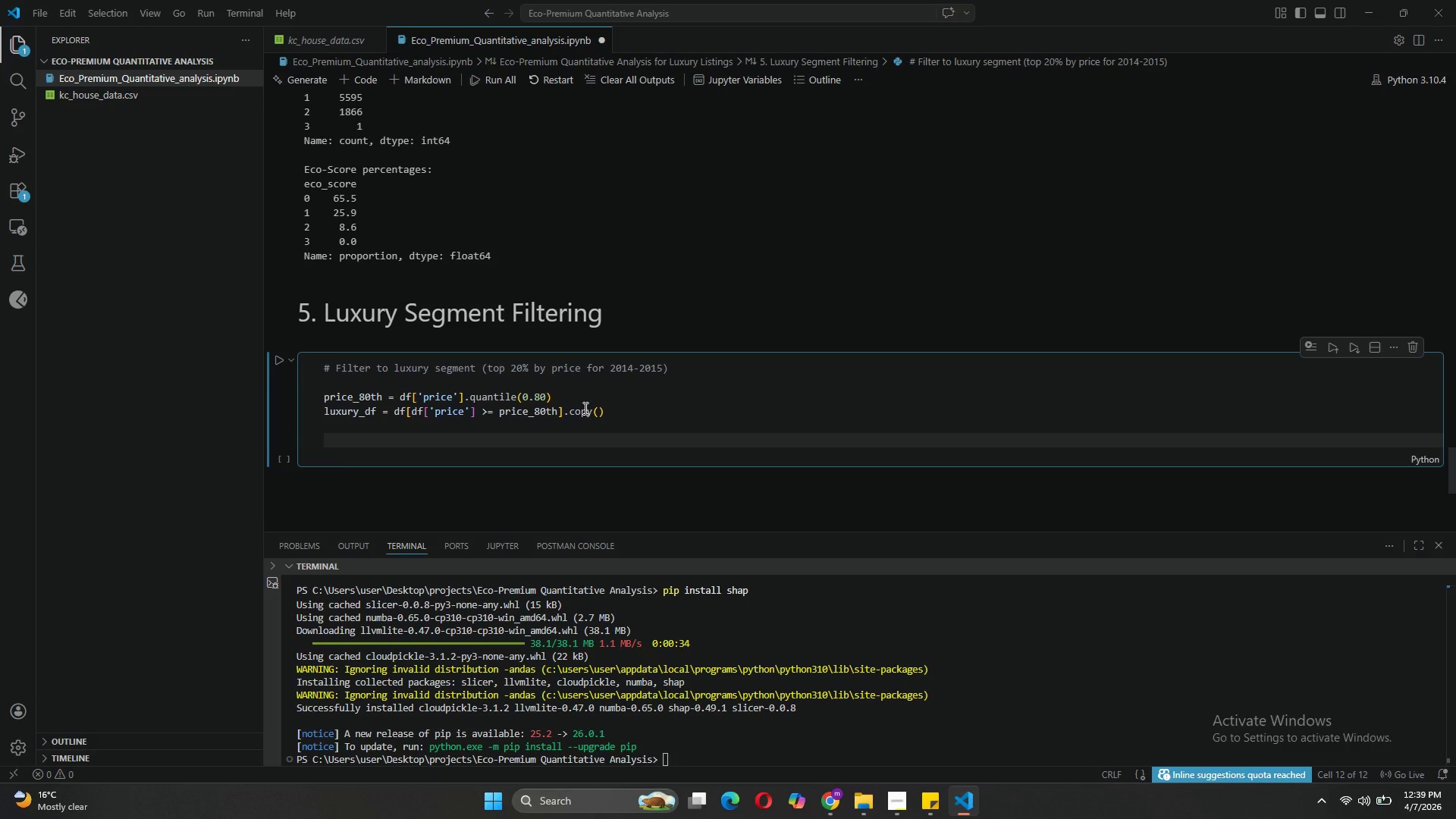 
type(print("Luxury Segment Analysis)
 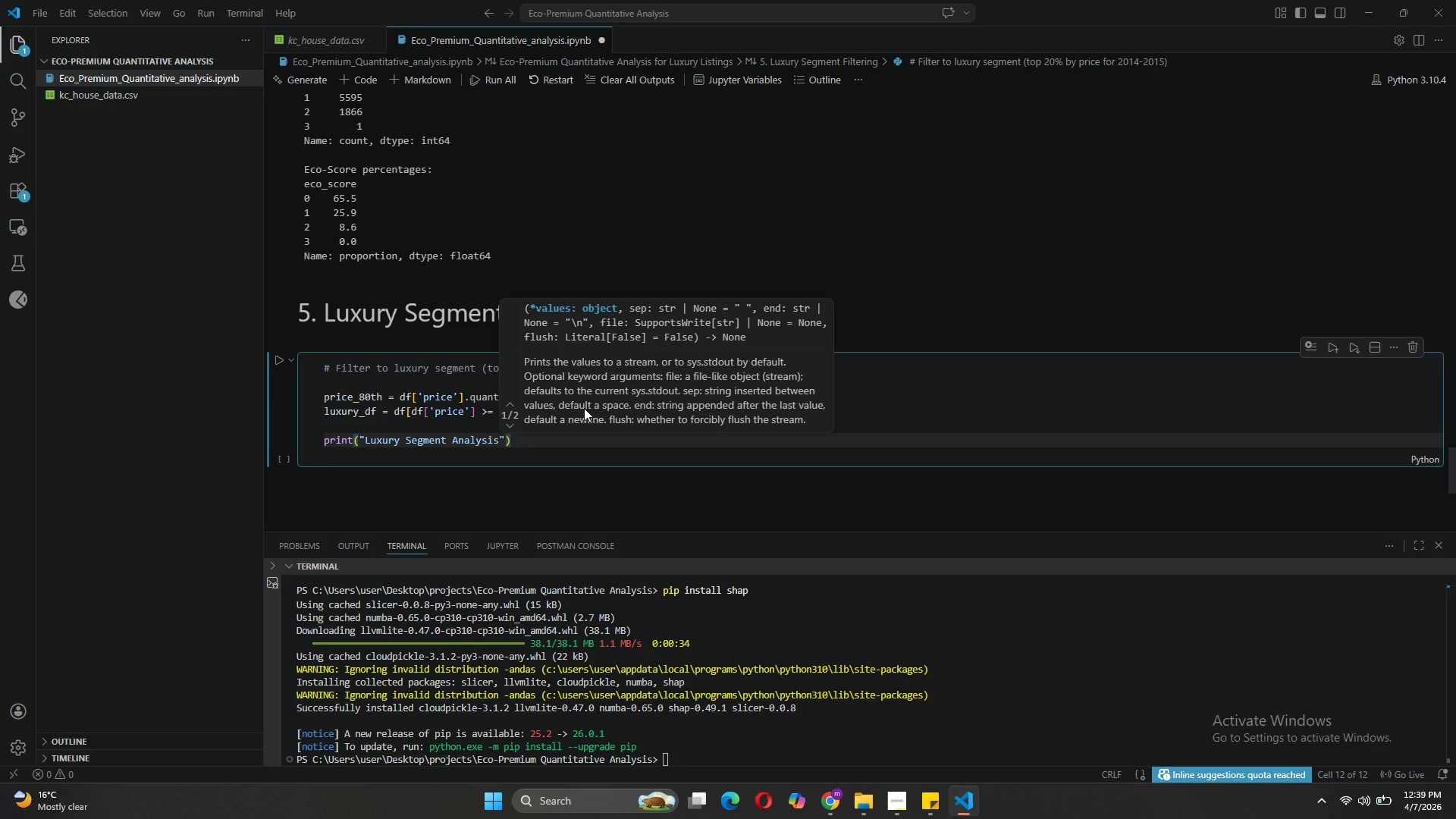 
key(ArrowRight)
 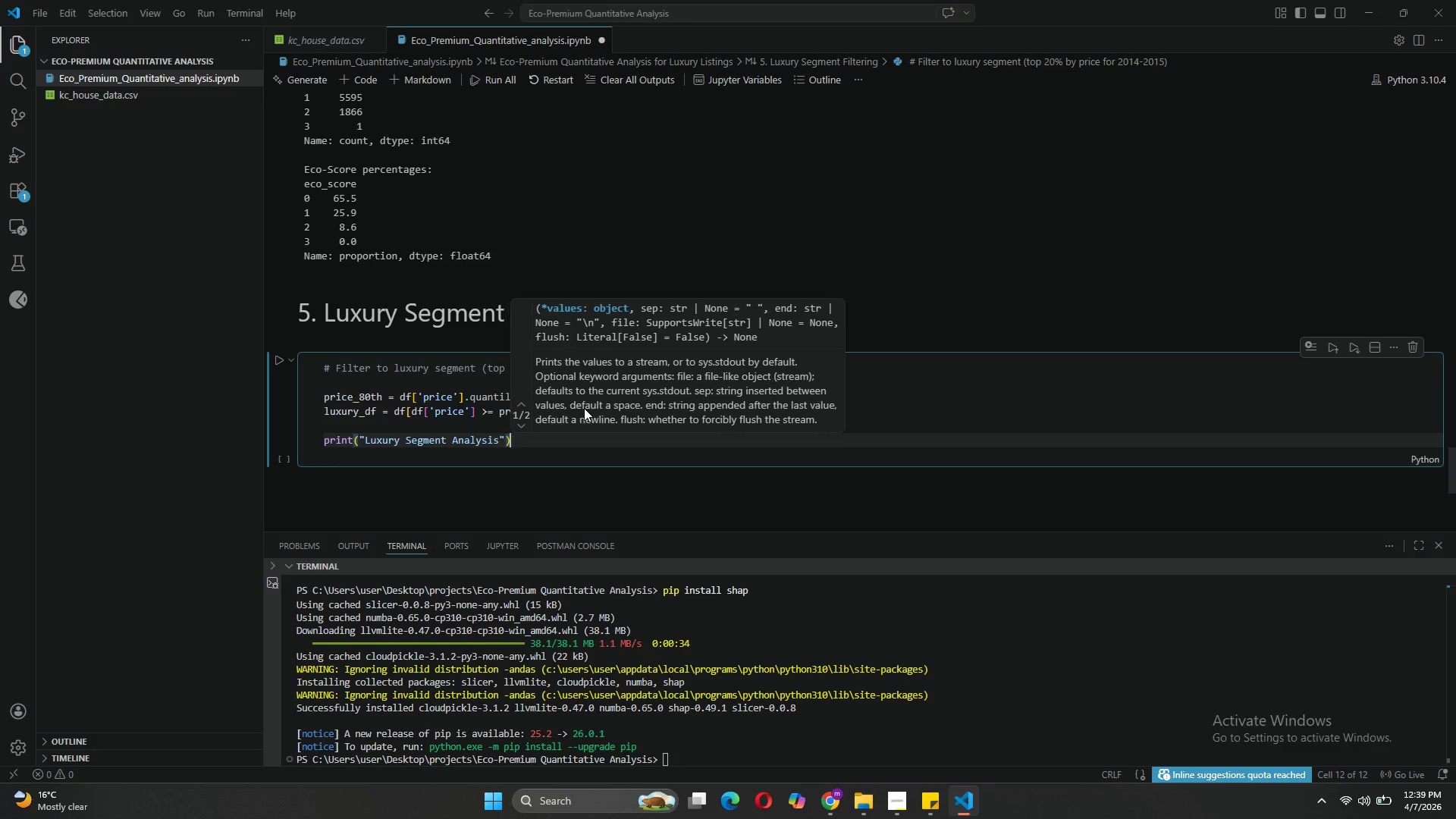 
key(ArrowRight)
 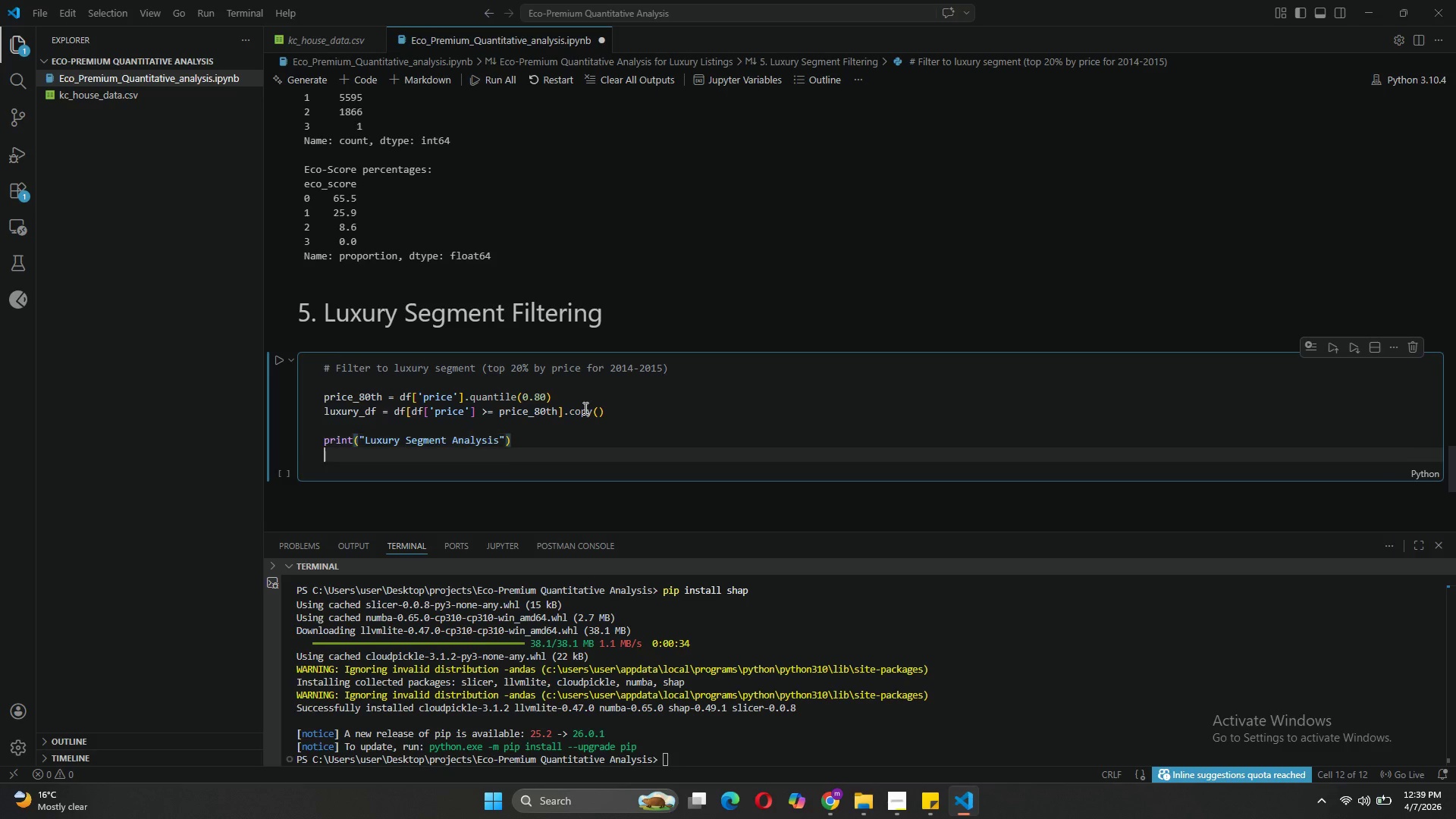 
key(Enter)
 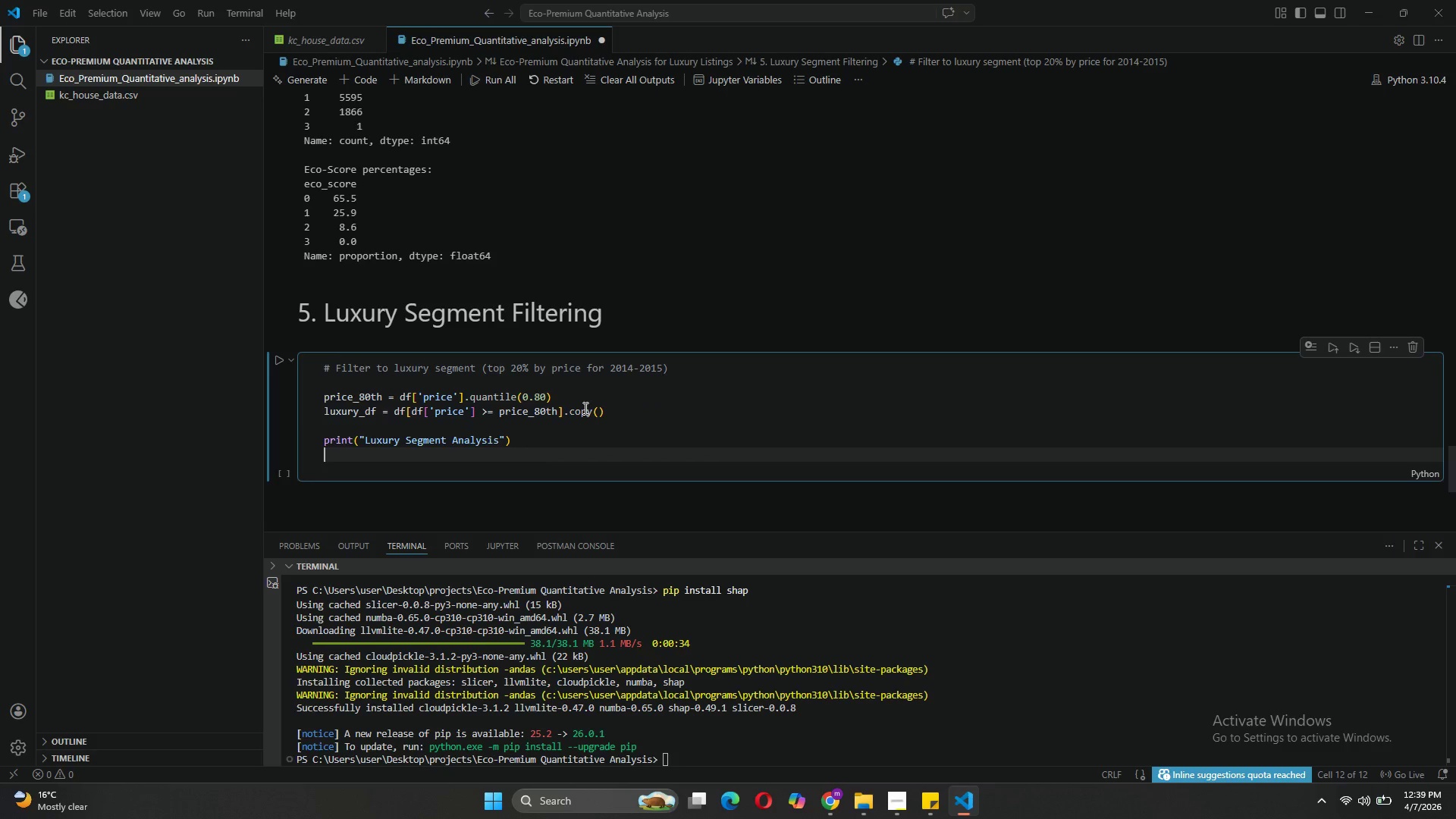 
type(print(")
 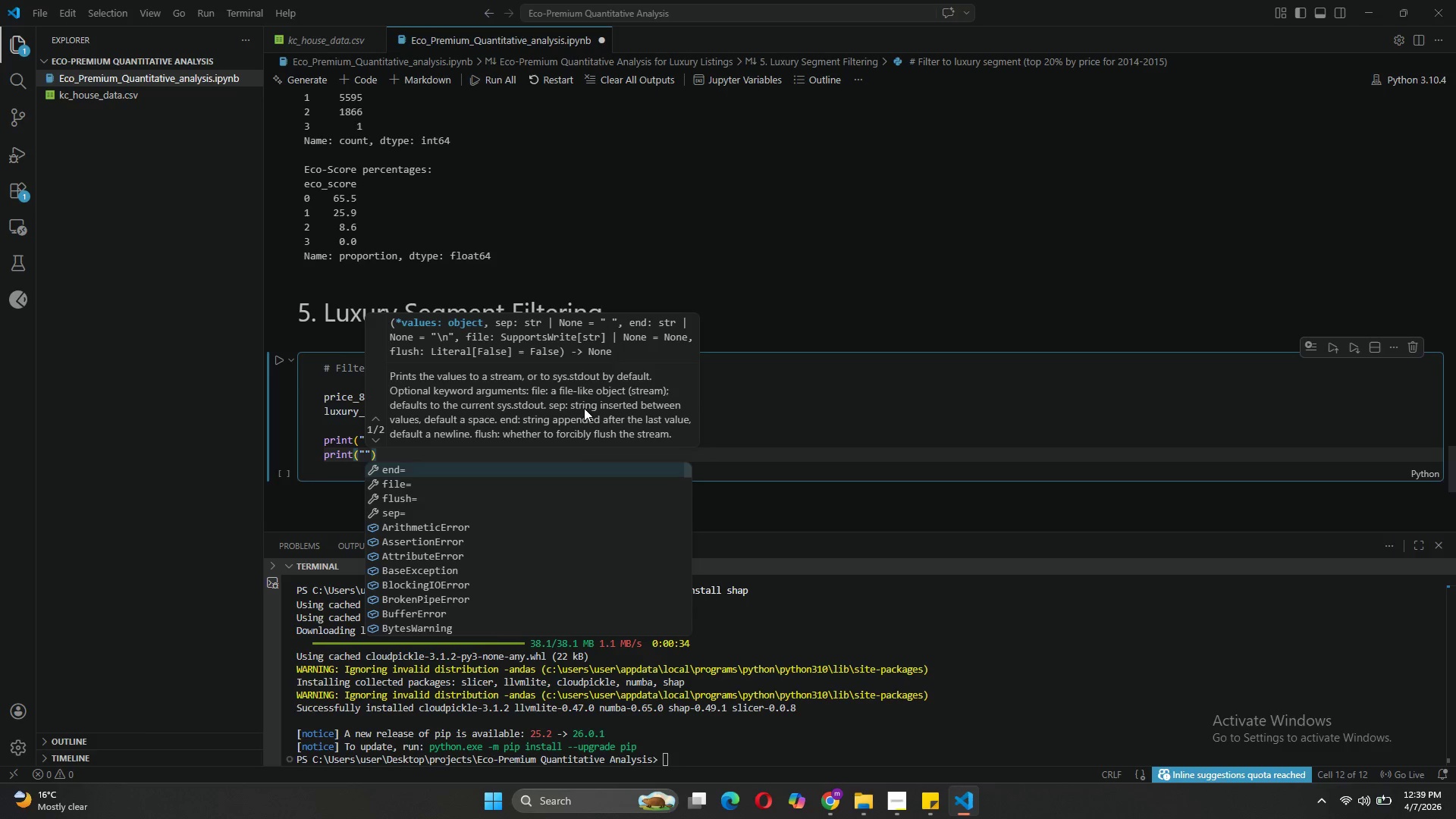 
key(Enter)
 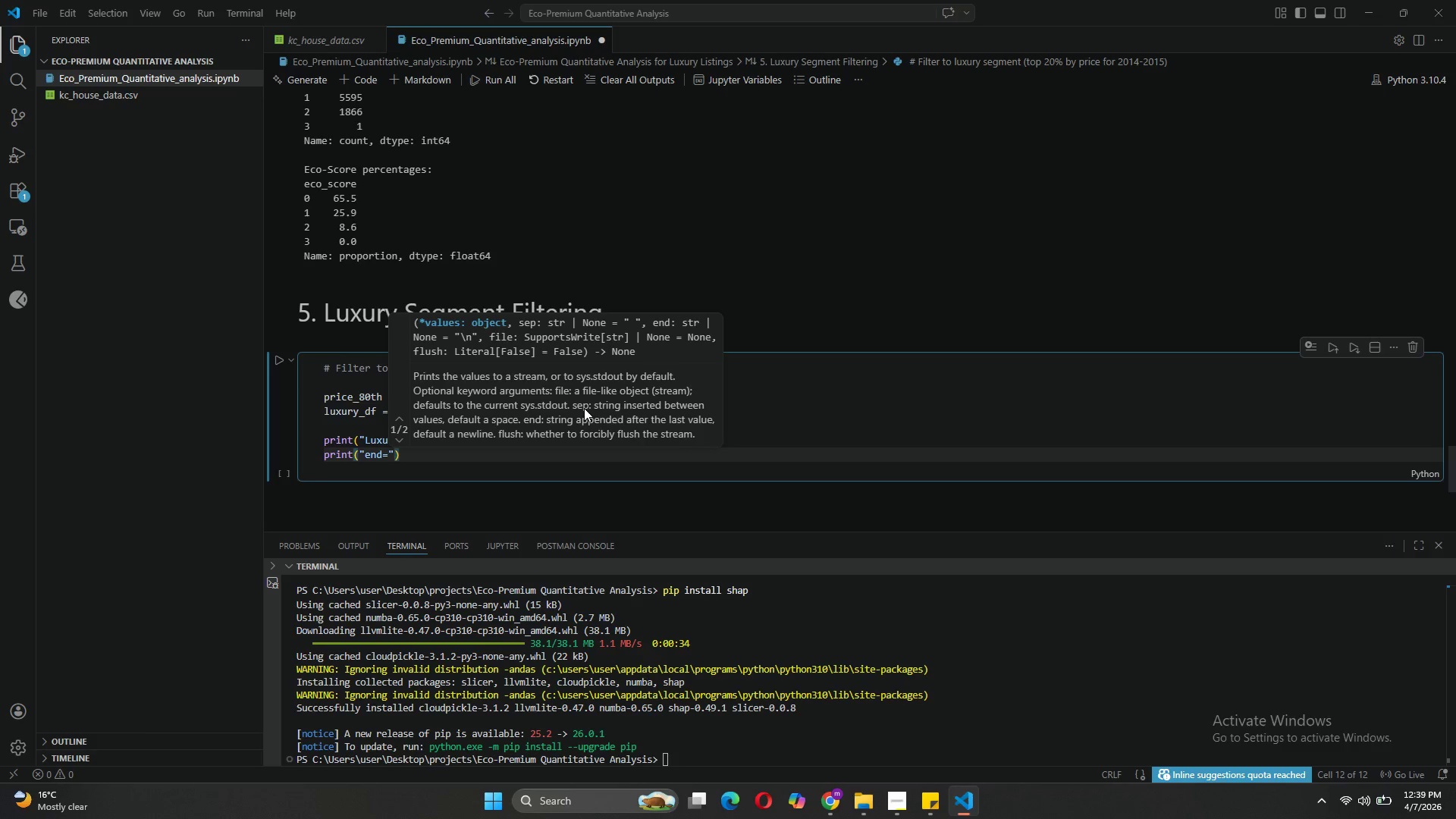 
key(Backspace)
 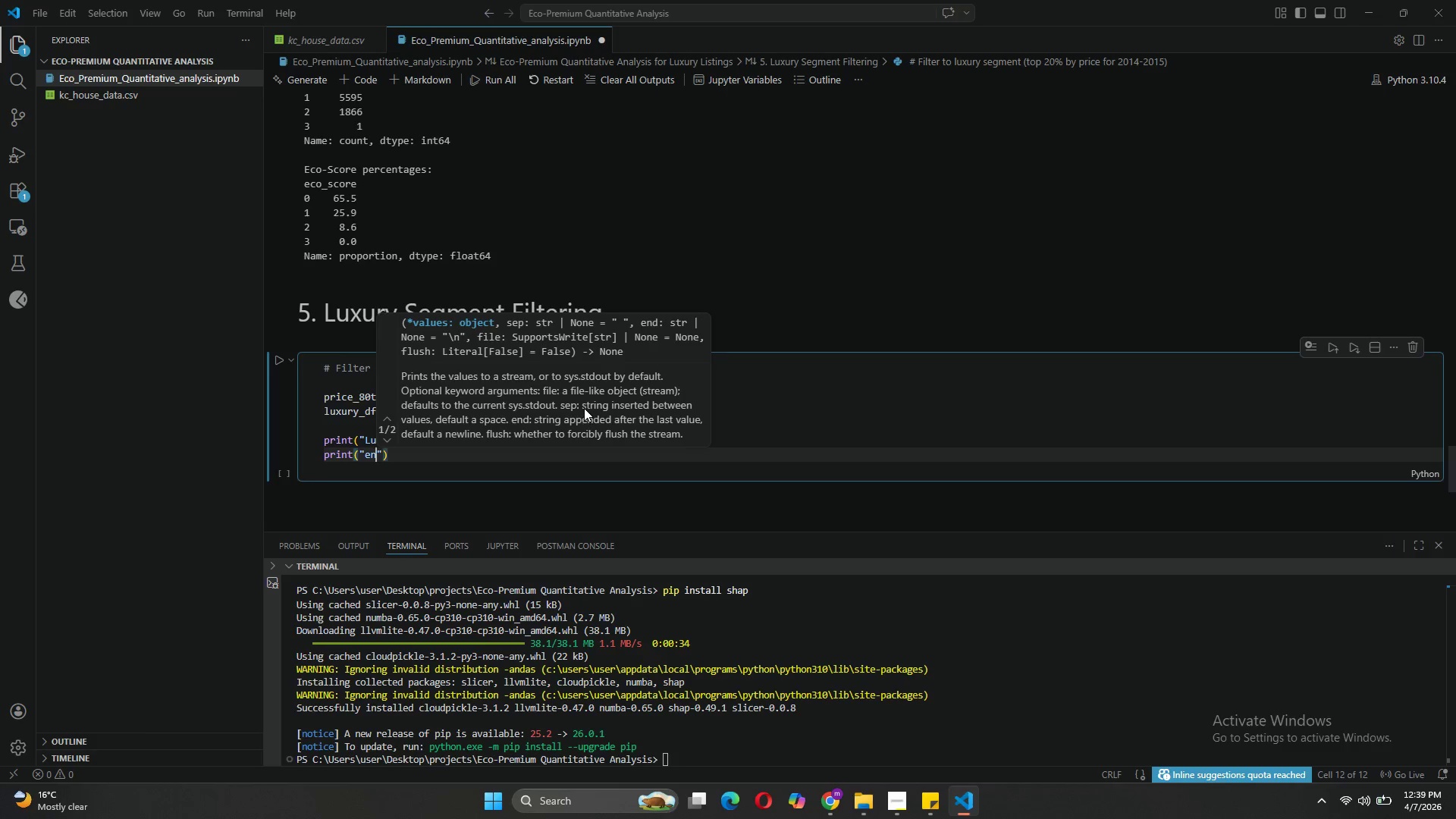 
key(Backspace)
 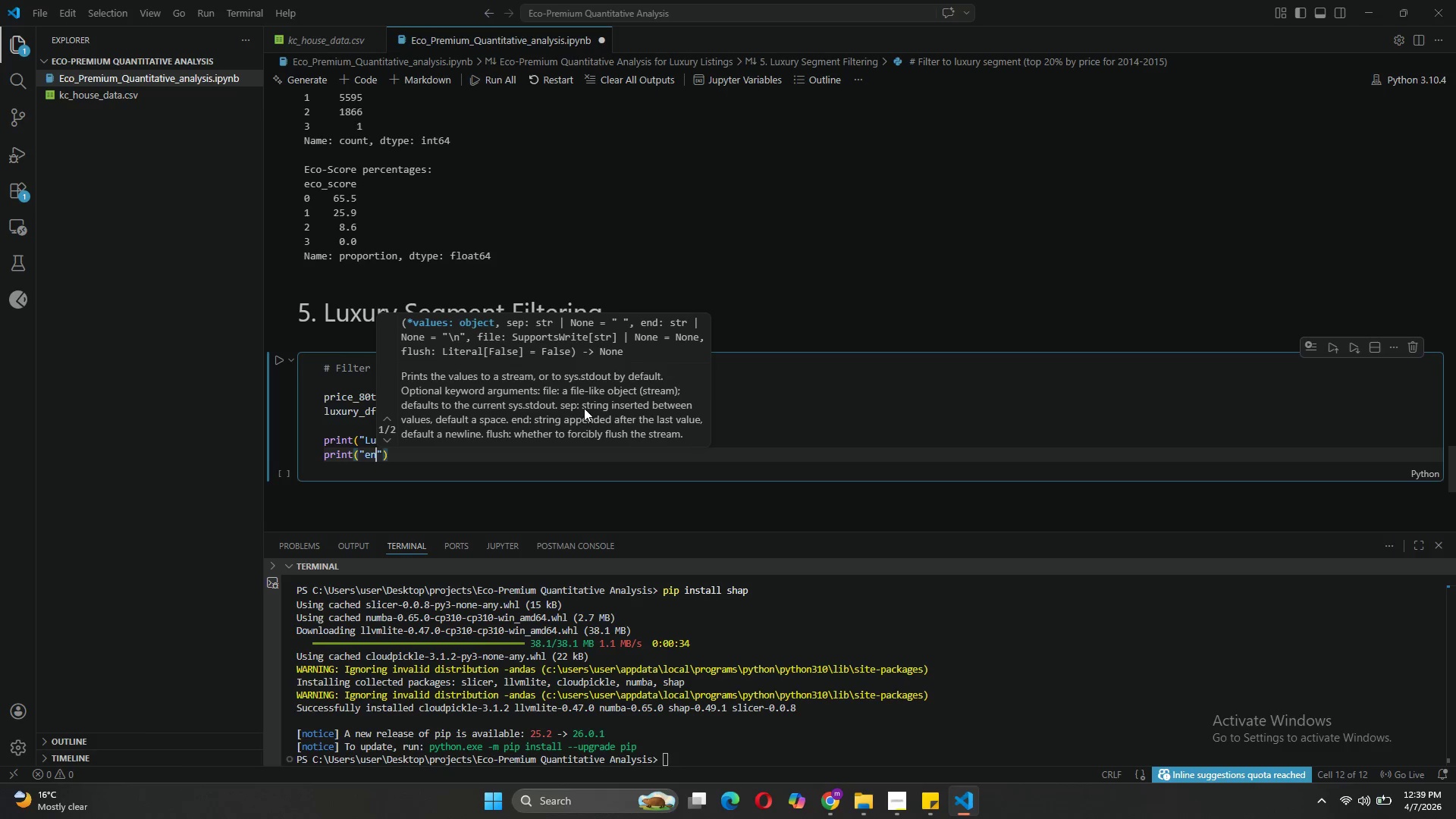 
key(Backspace)
 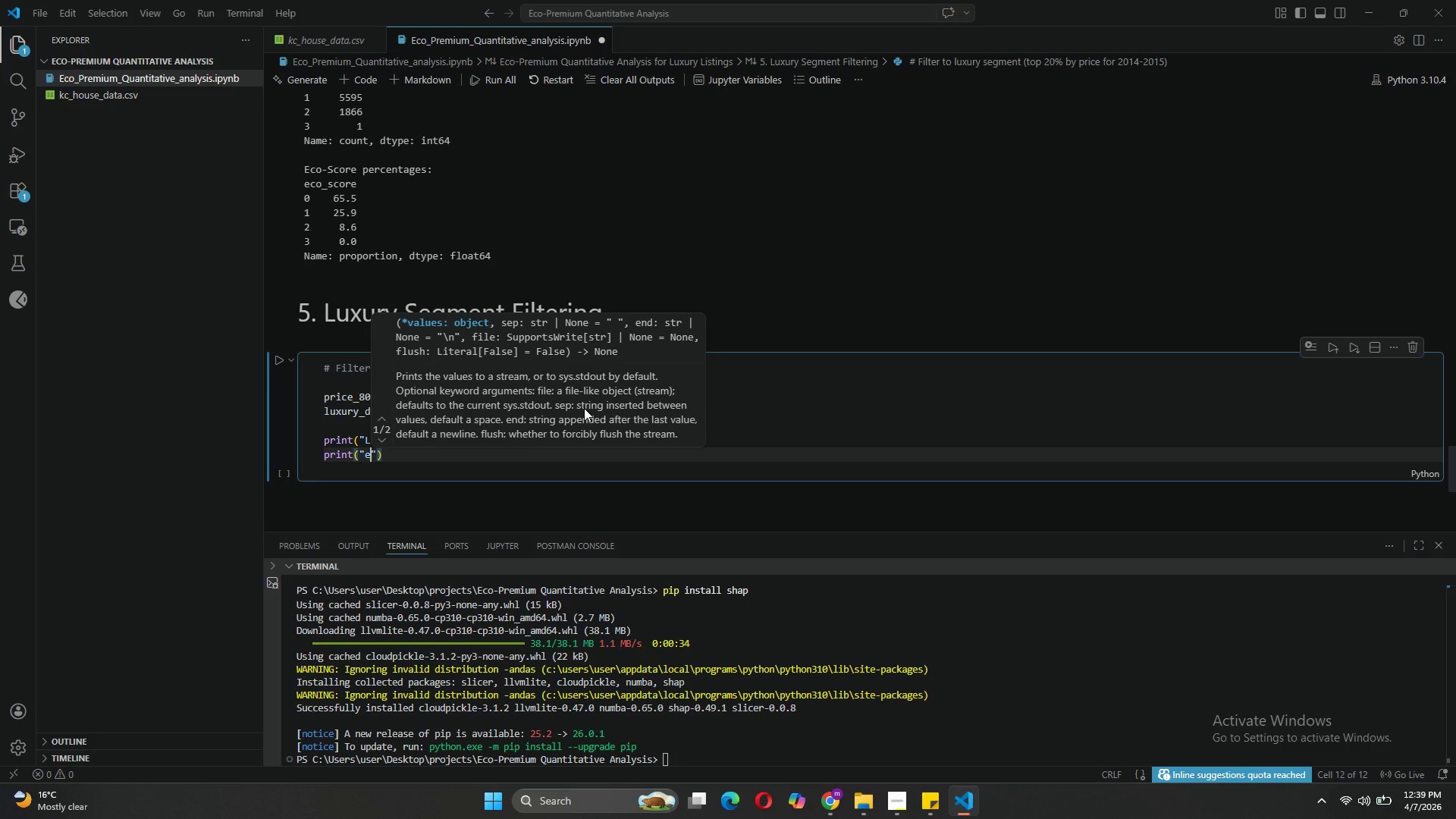 
key(Backspace)
 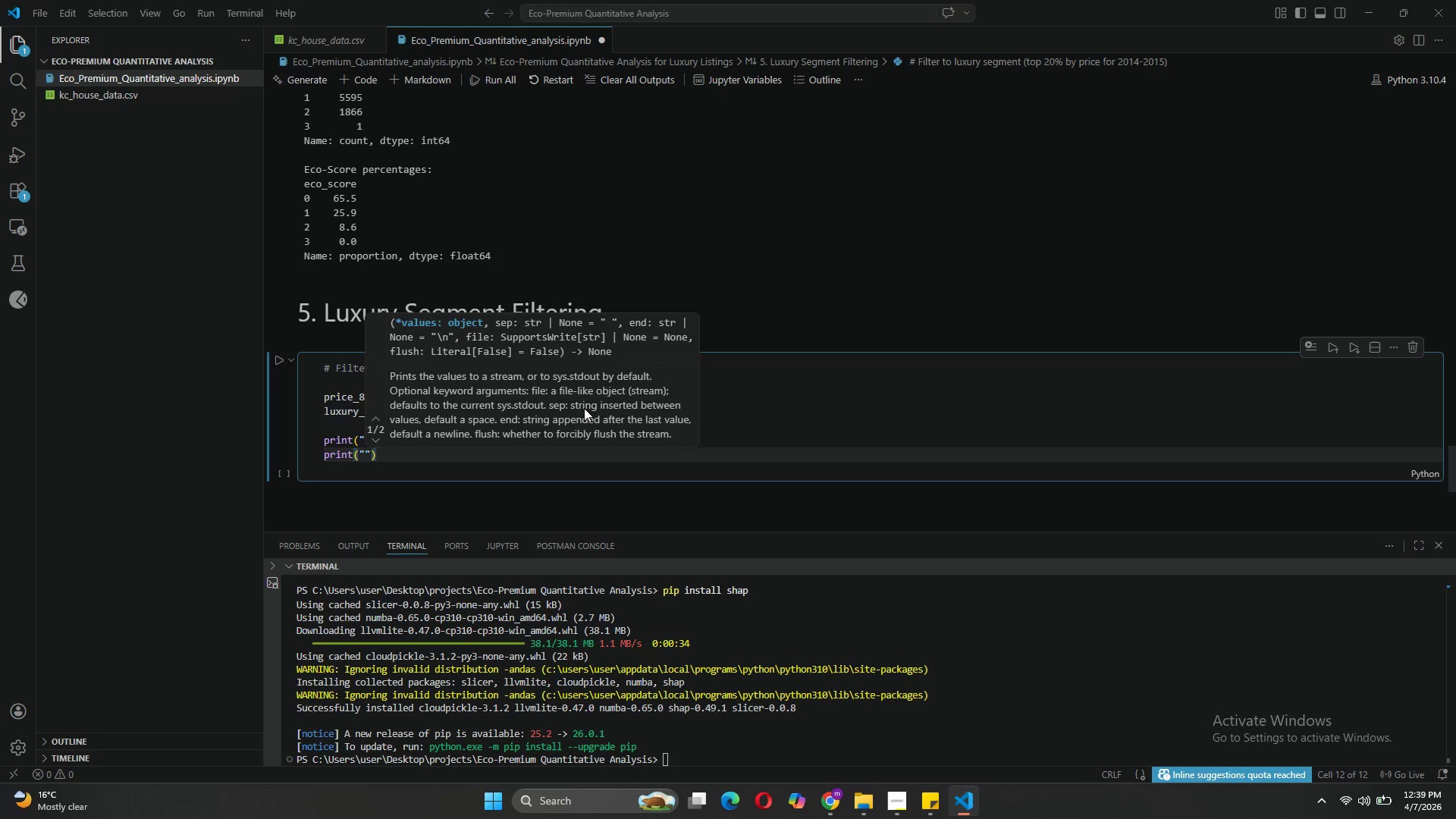 
key(ArrowRight)
 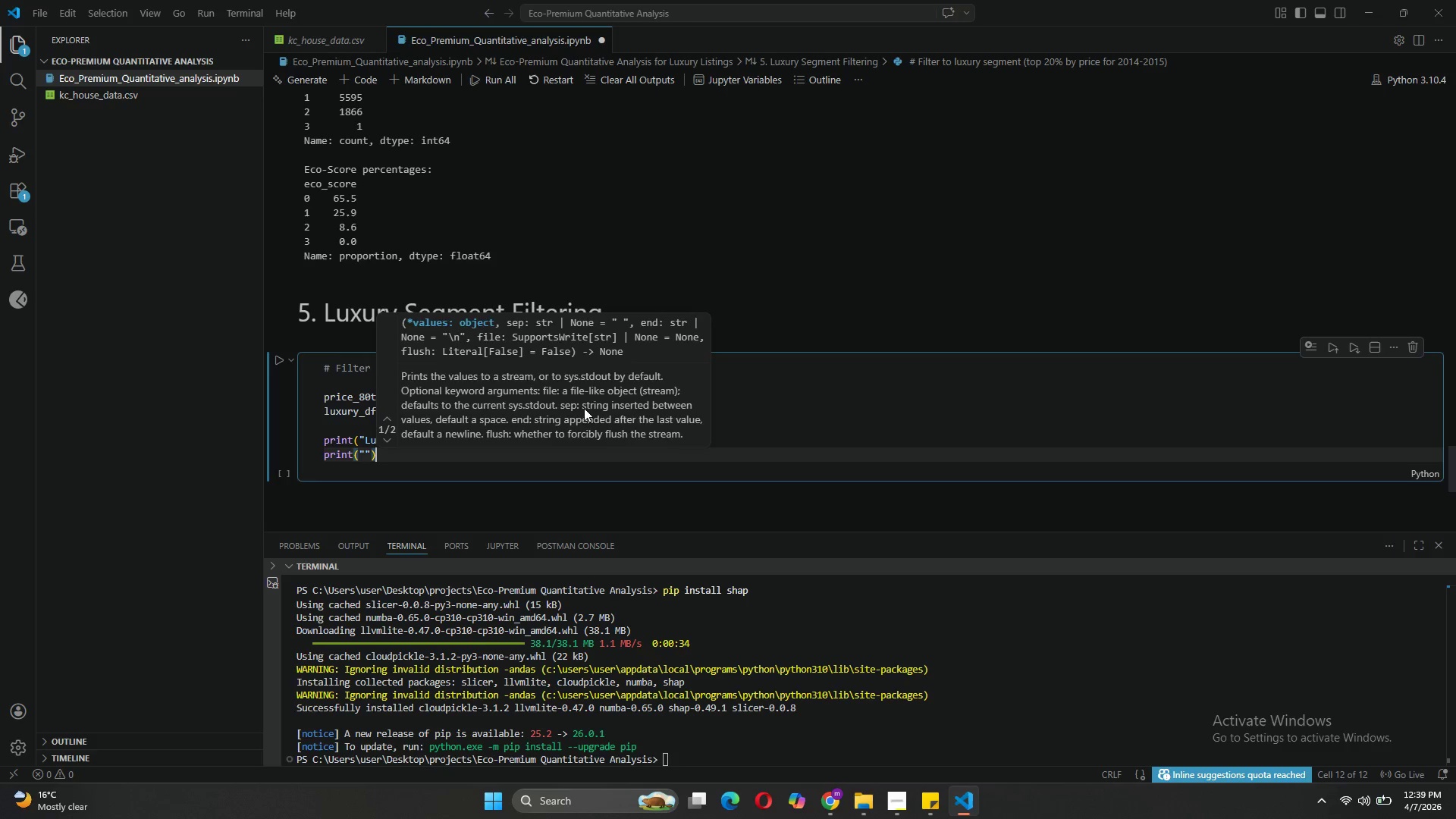 
key(ArrowRight)
 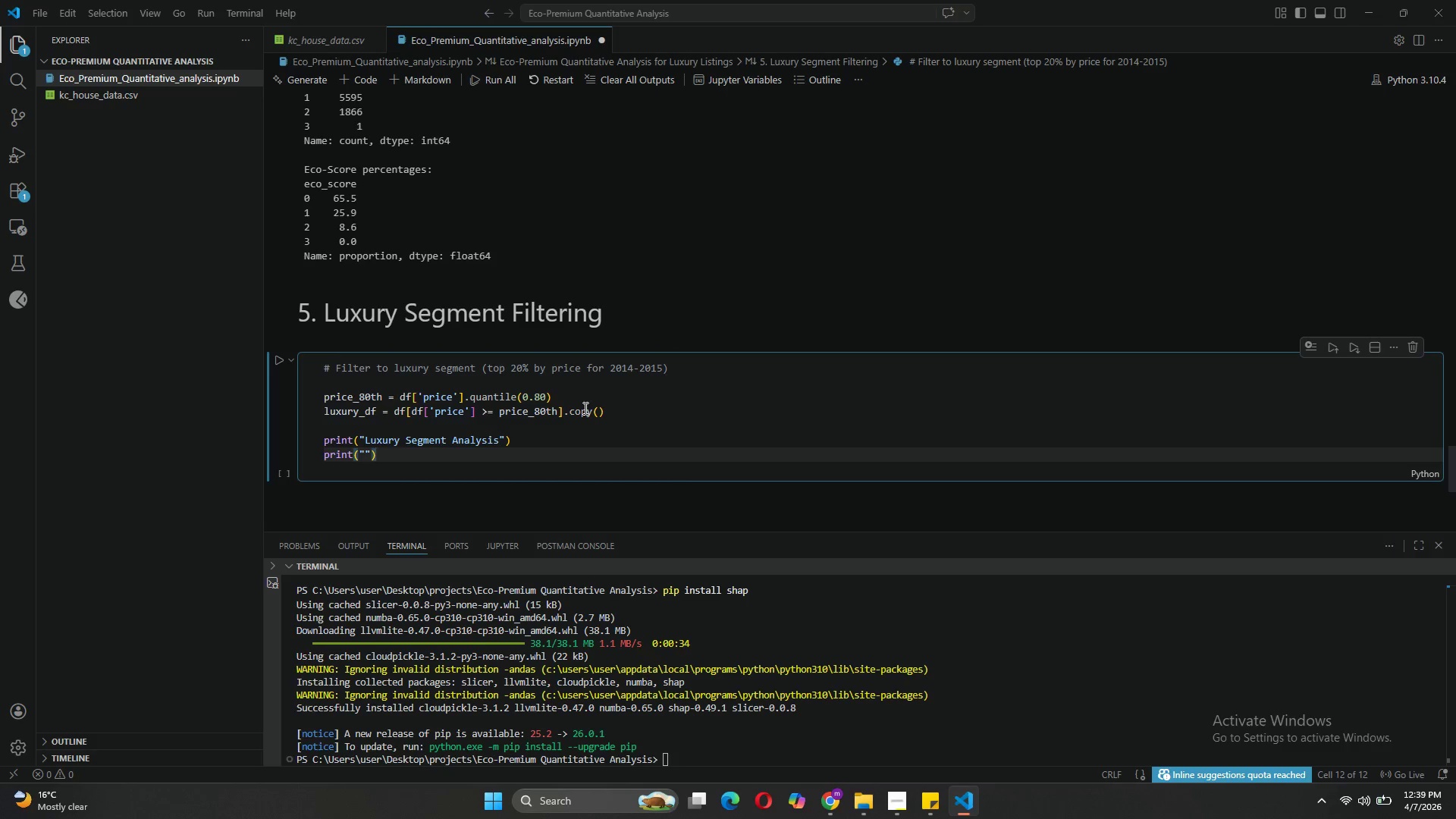 
key(Enter)
 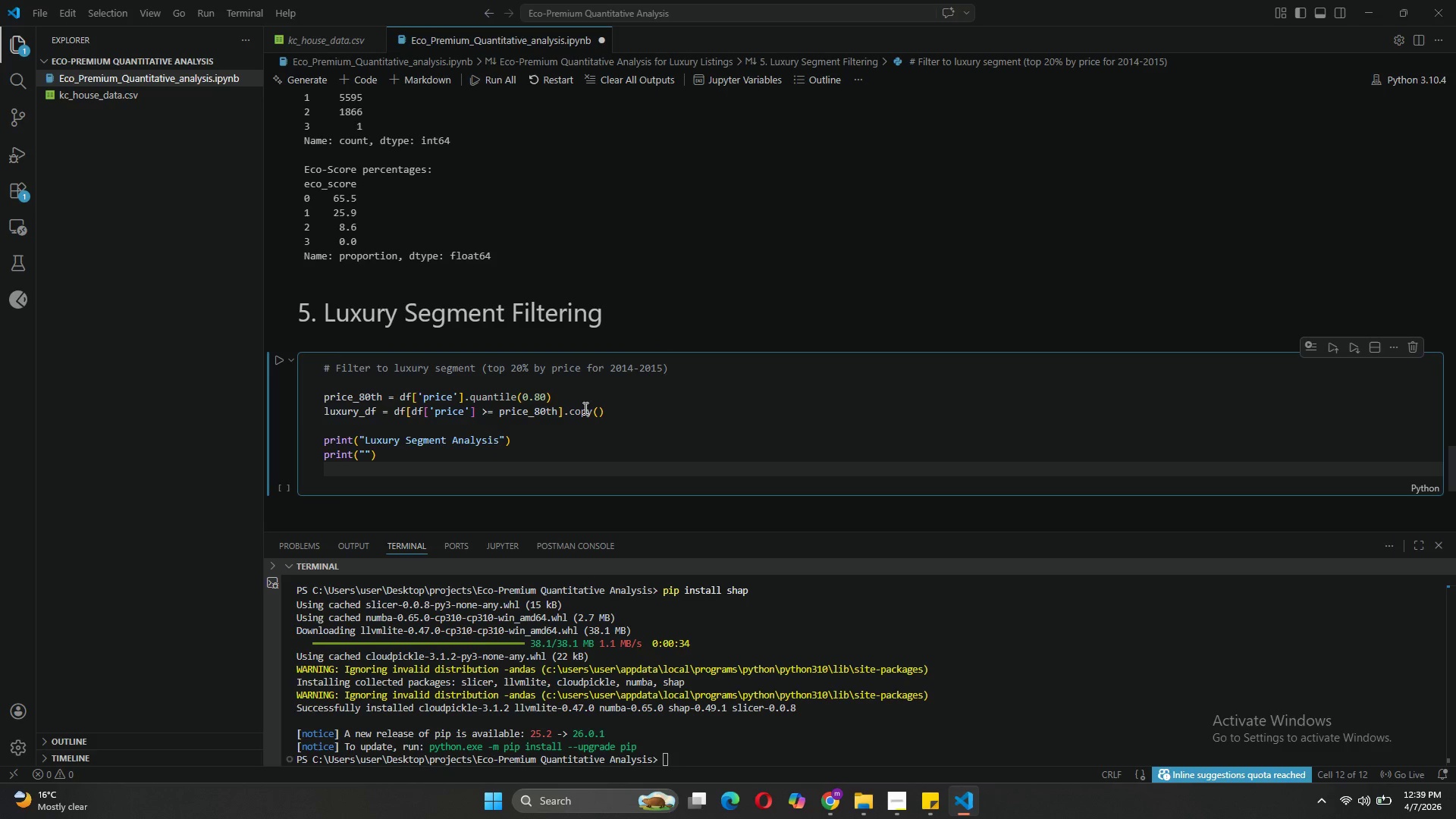 
wait(13.33)
 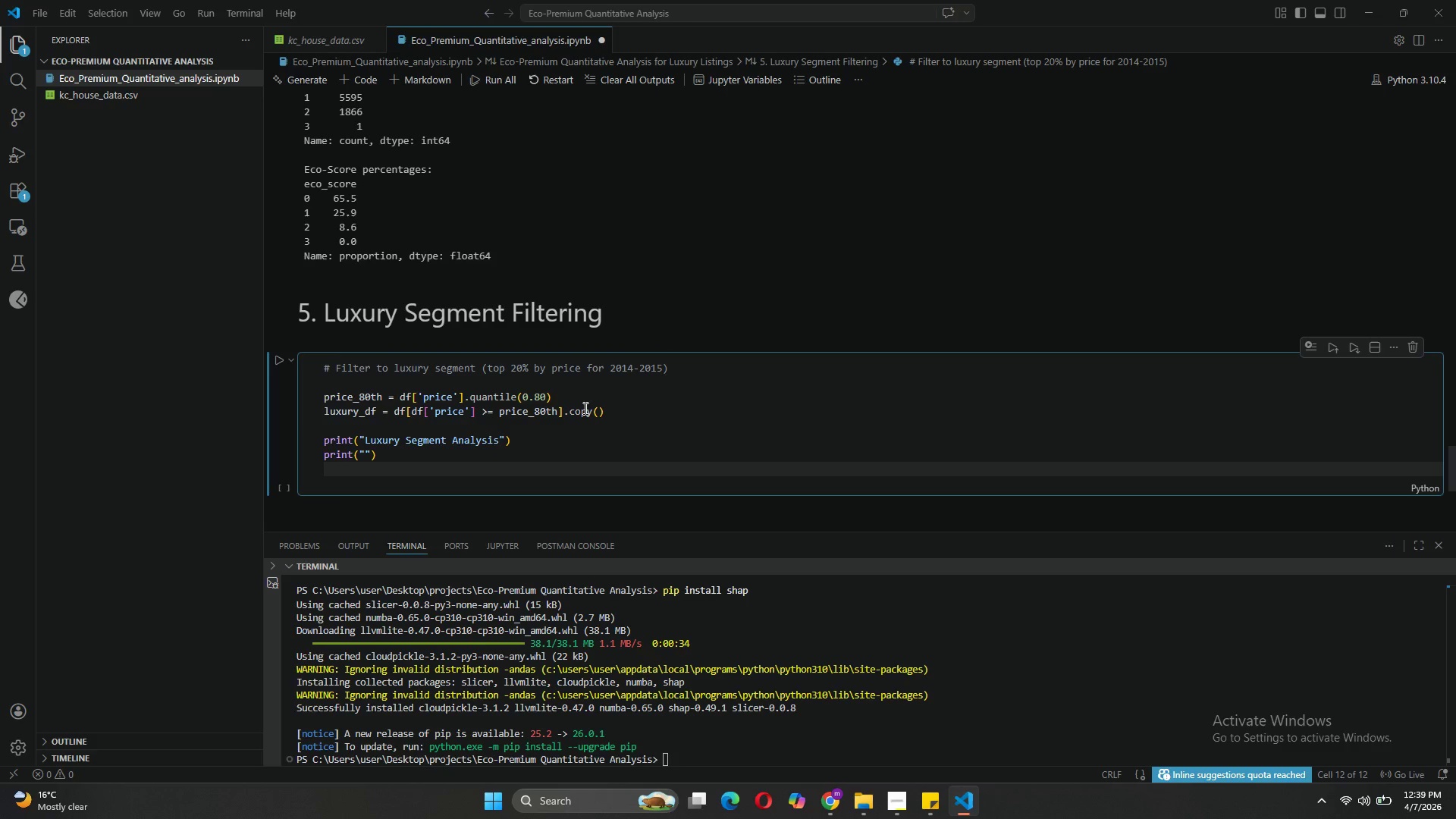 
type(print(f"Total properties: {len)
 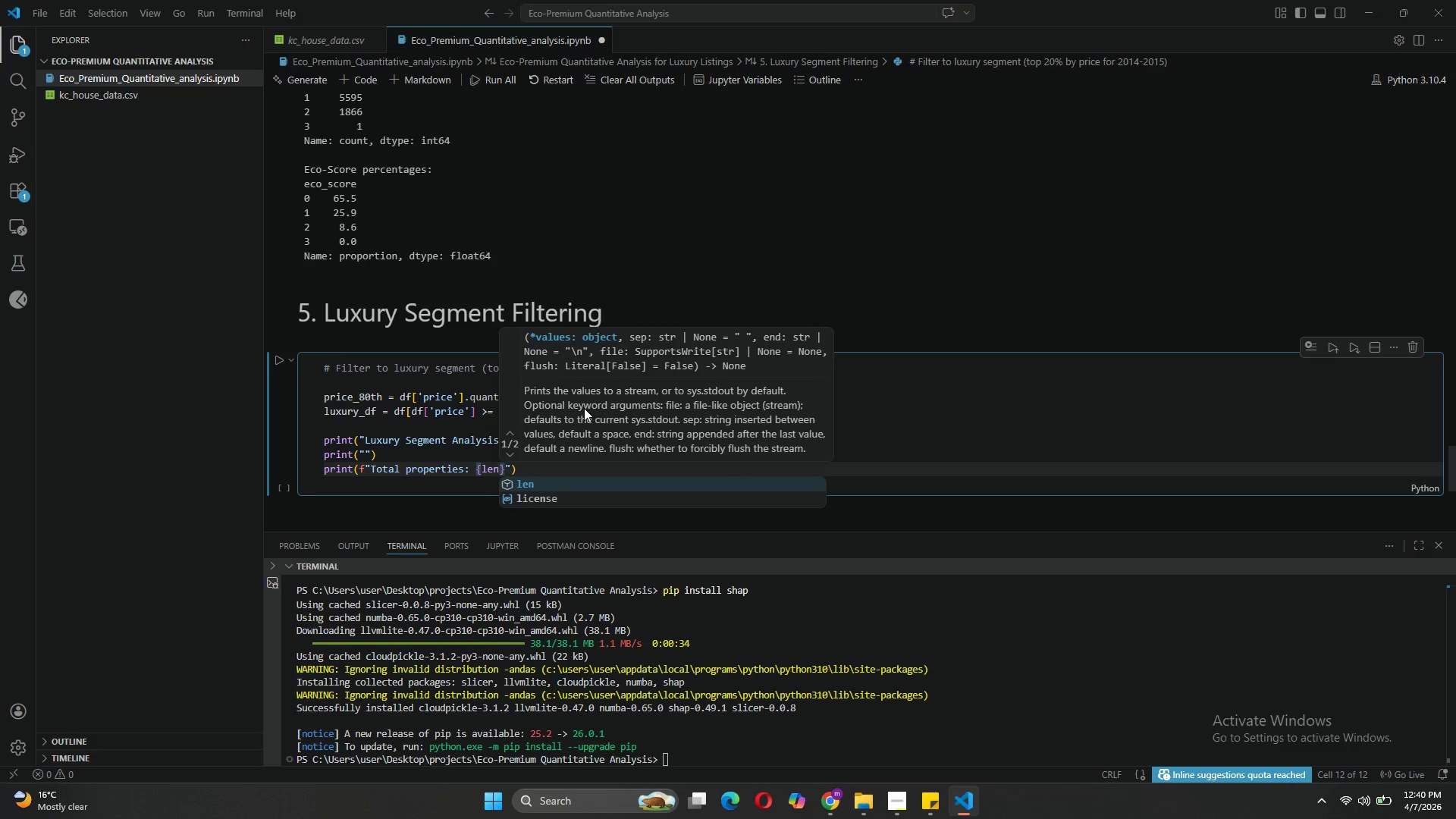 
type((df)
 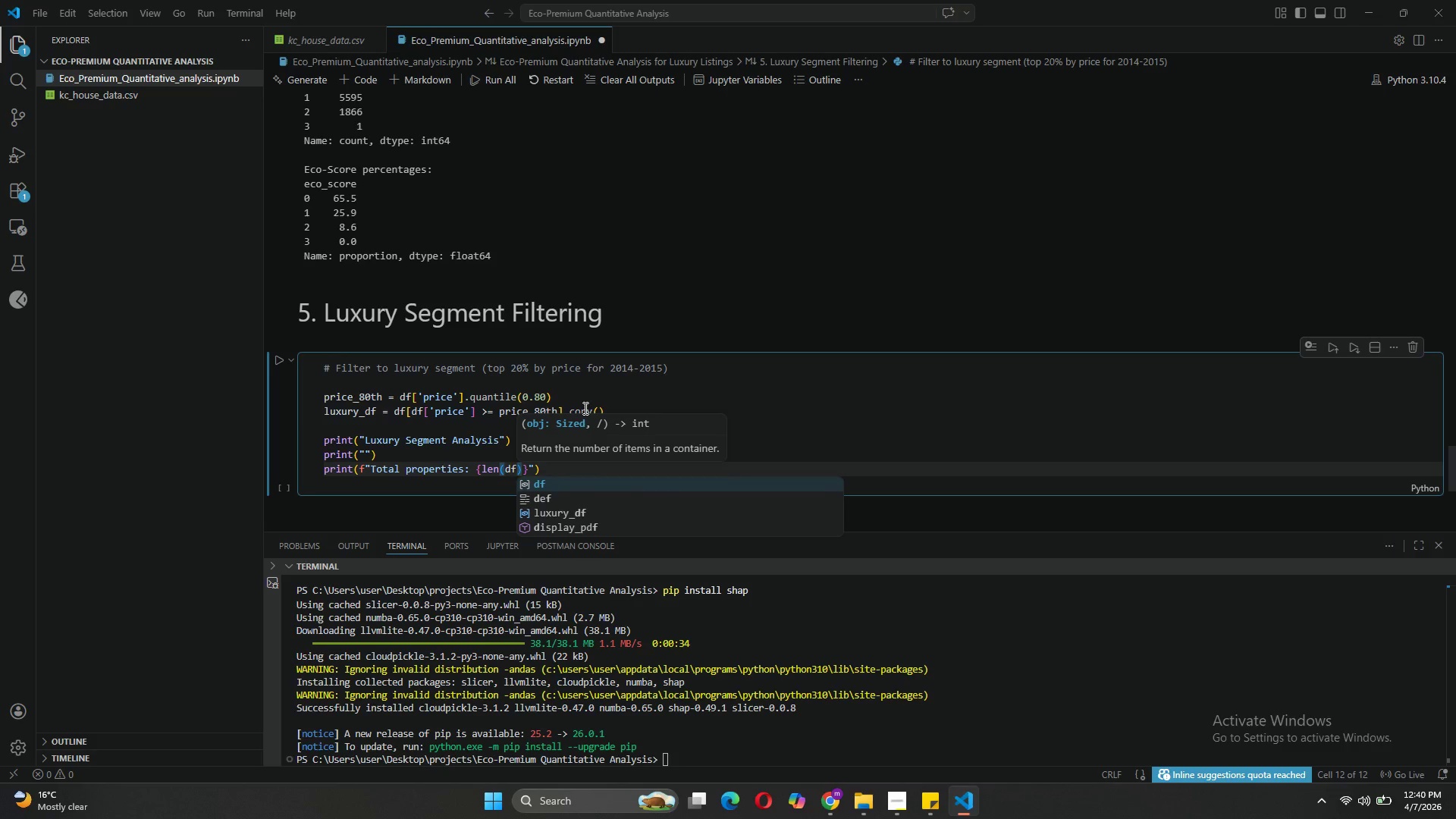 
key(ArrowRight)
 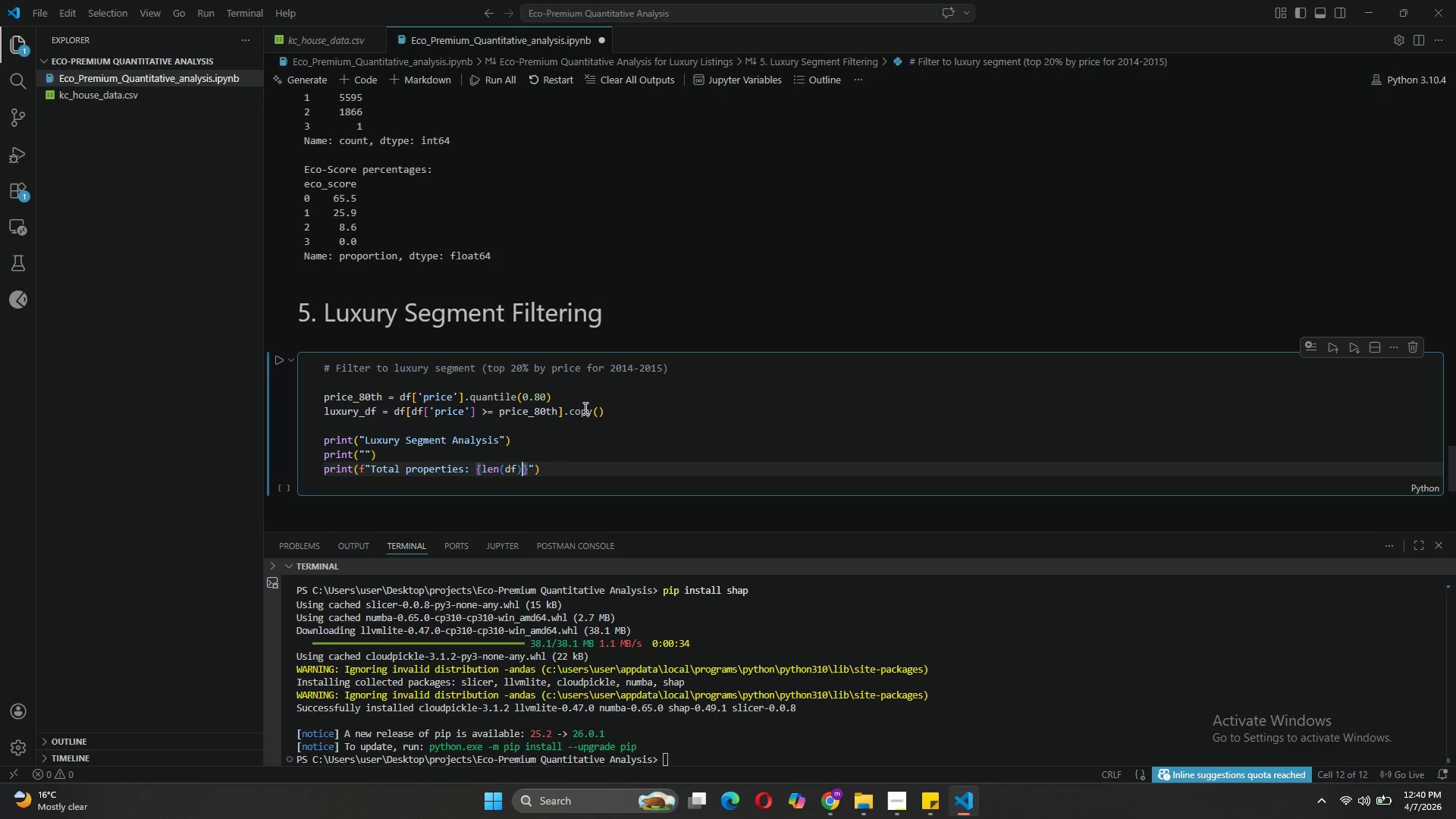 
key(Shift+Semicolon)
 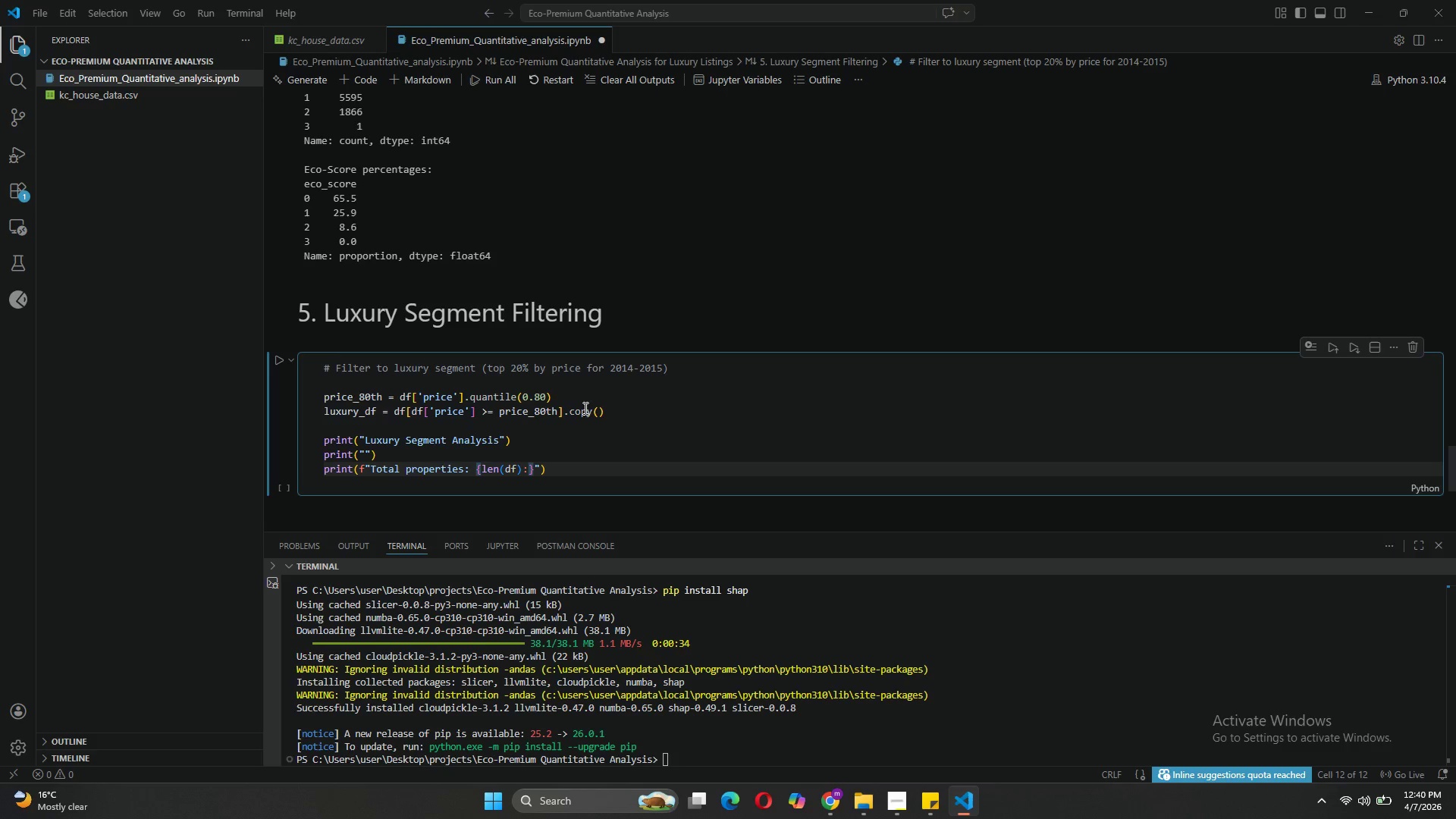 
key(Comma)
 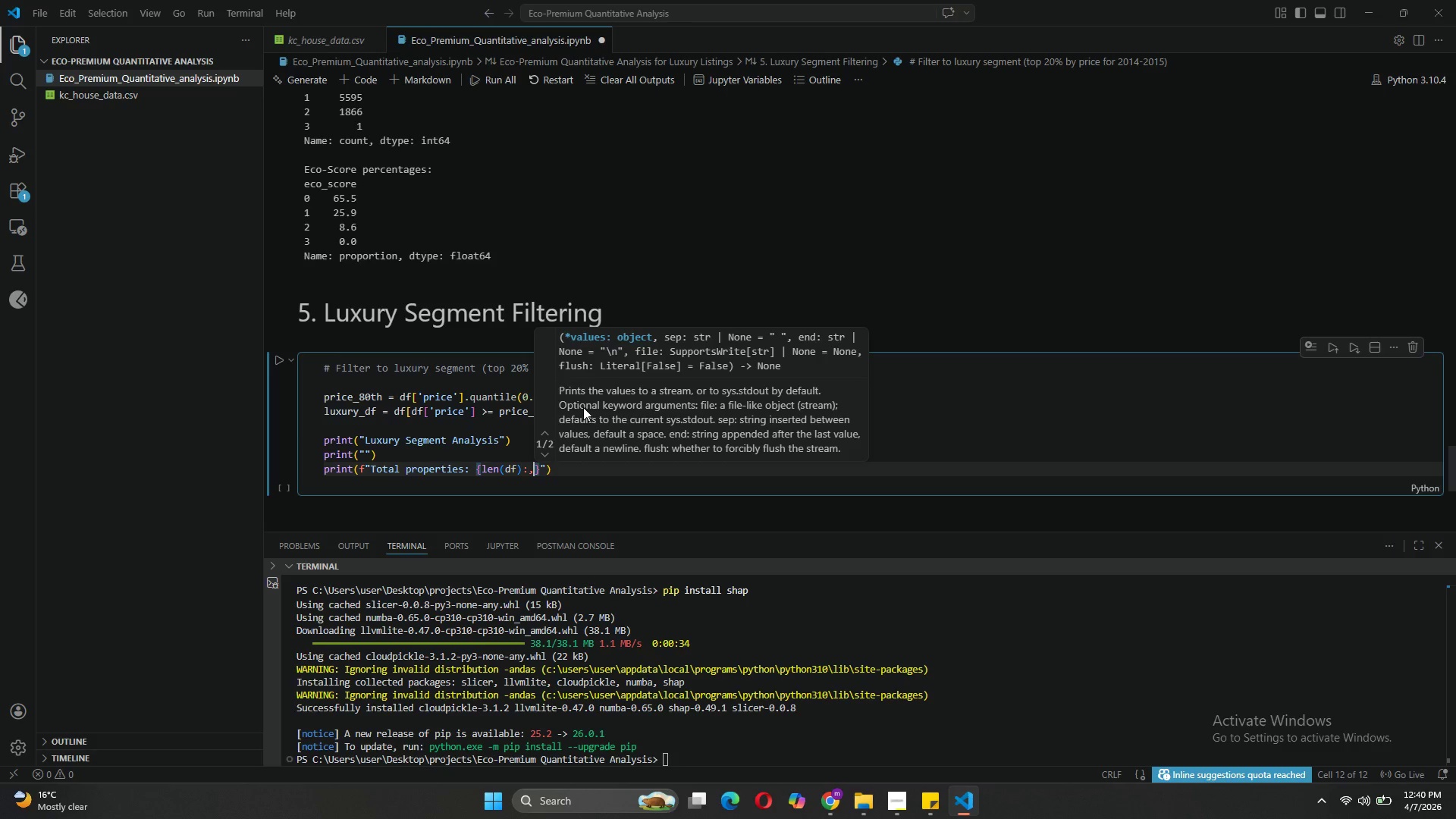 
wait(5.84)
 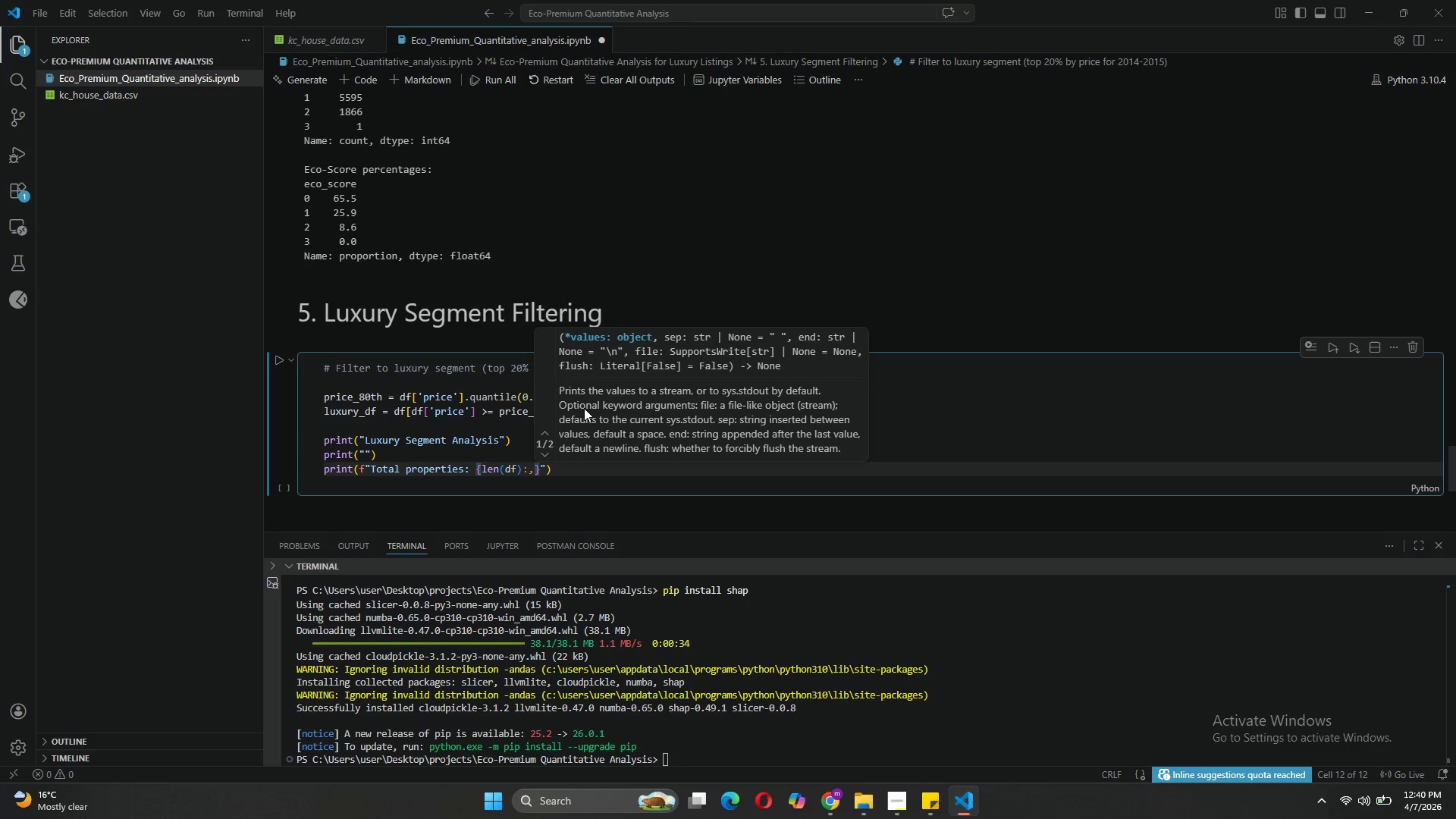 
left_click([564, 464])
 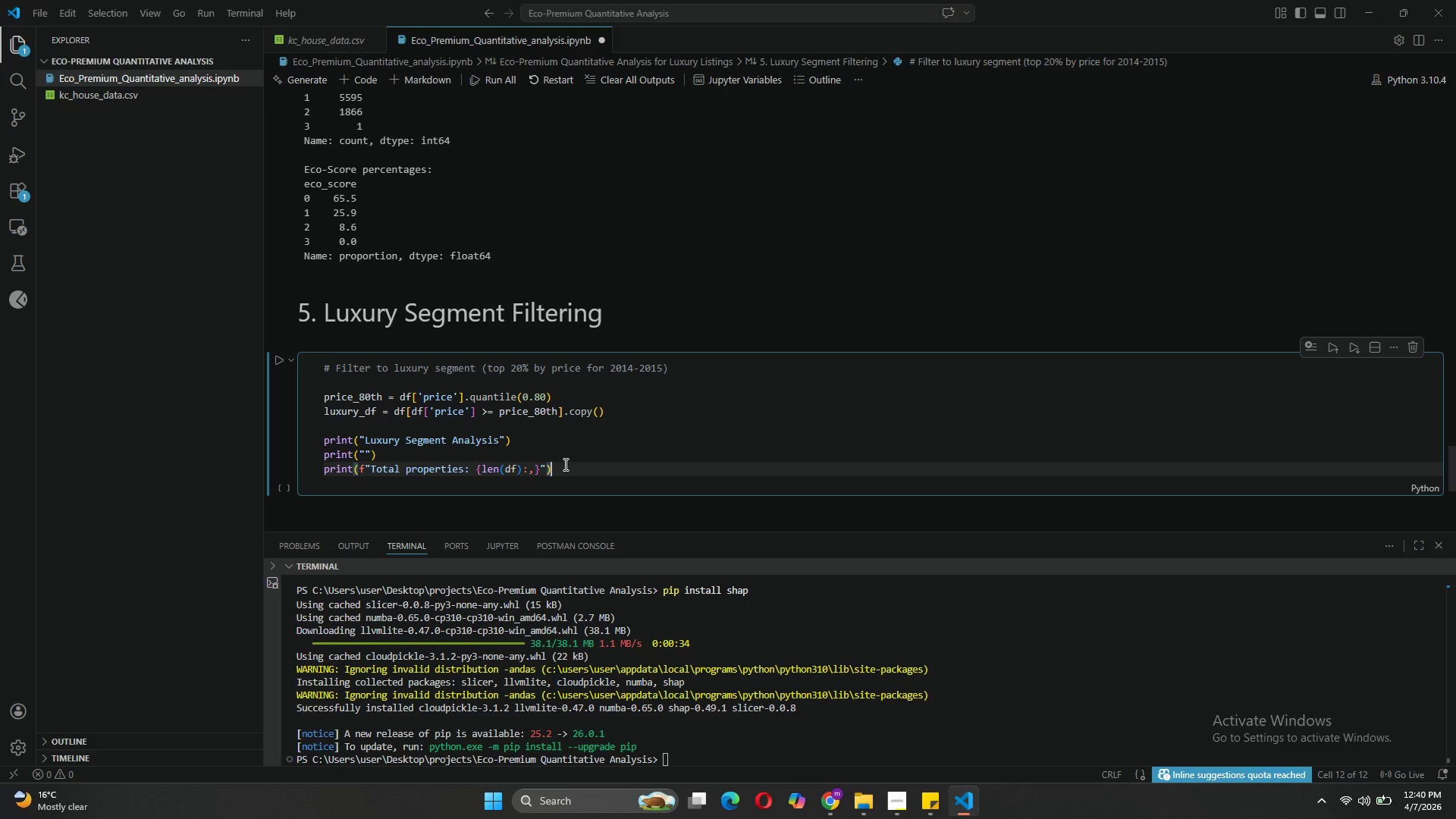 
key(Enter)
 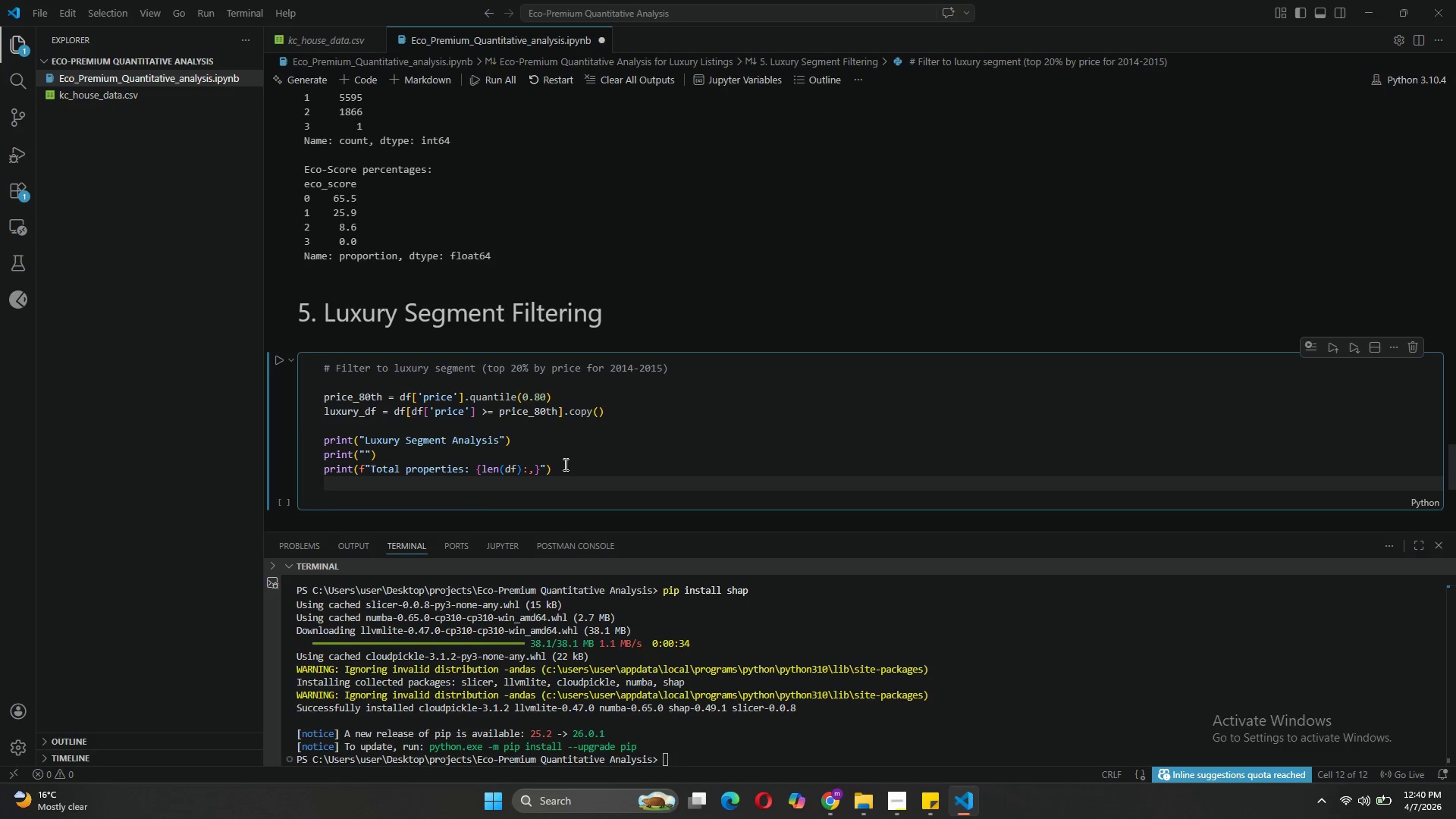 
type(print)
 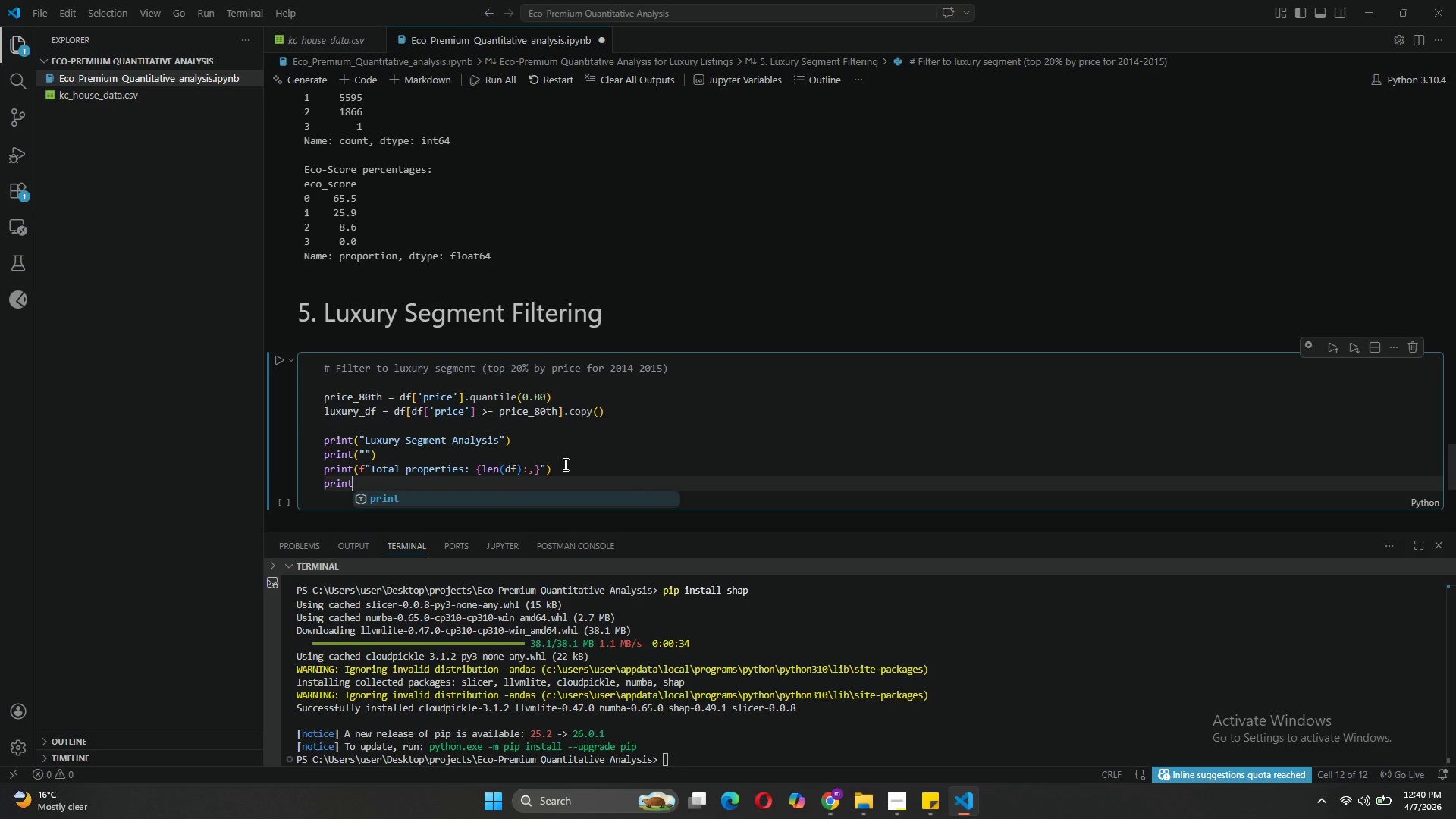 
type((f"Luxury segment )
 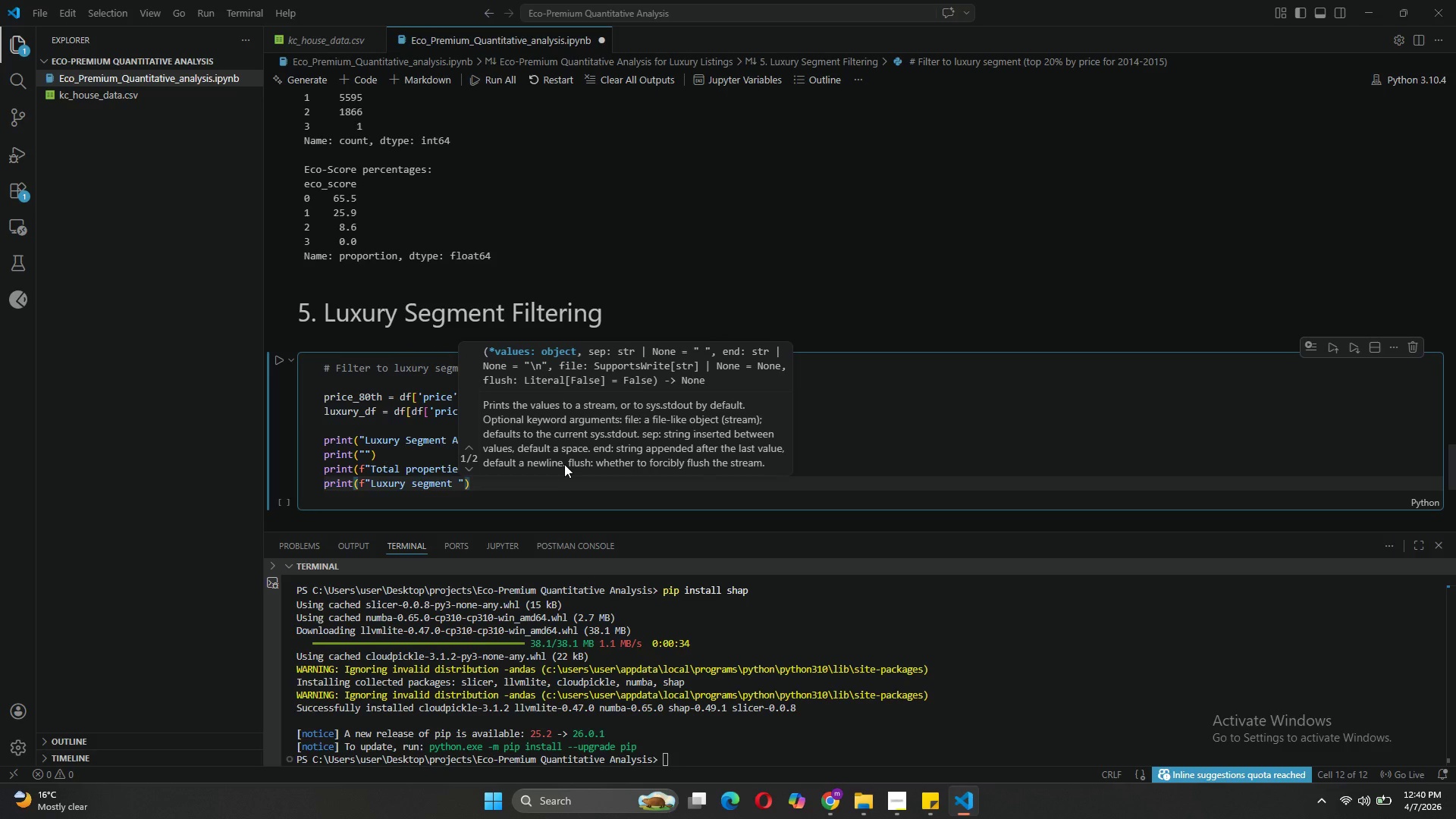 
wait(6.26)
 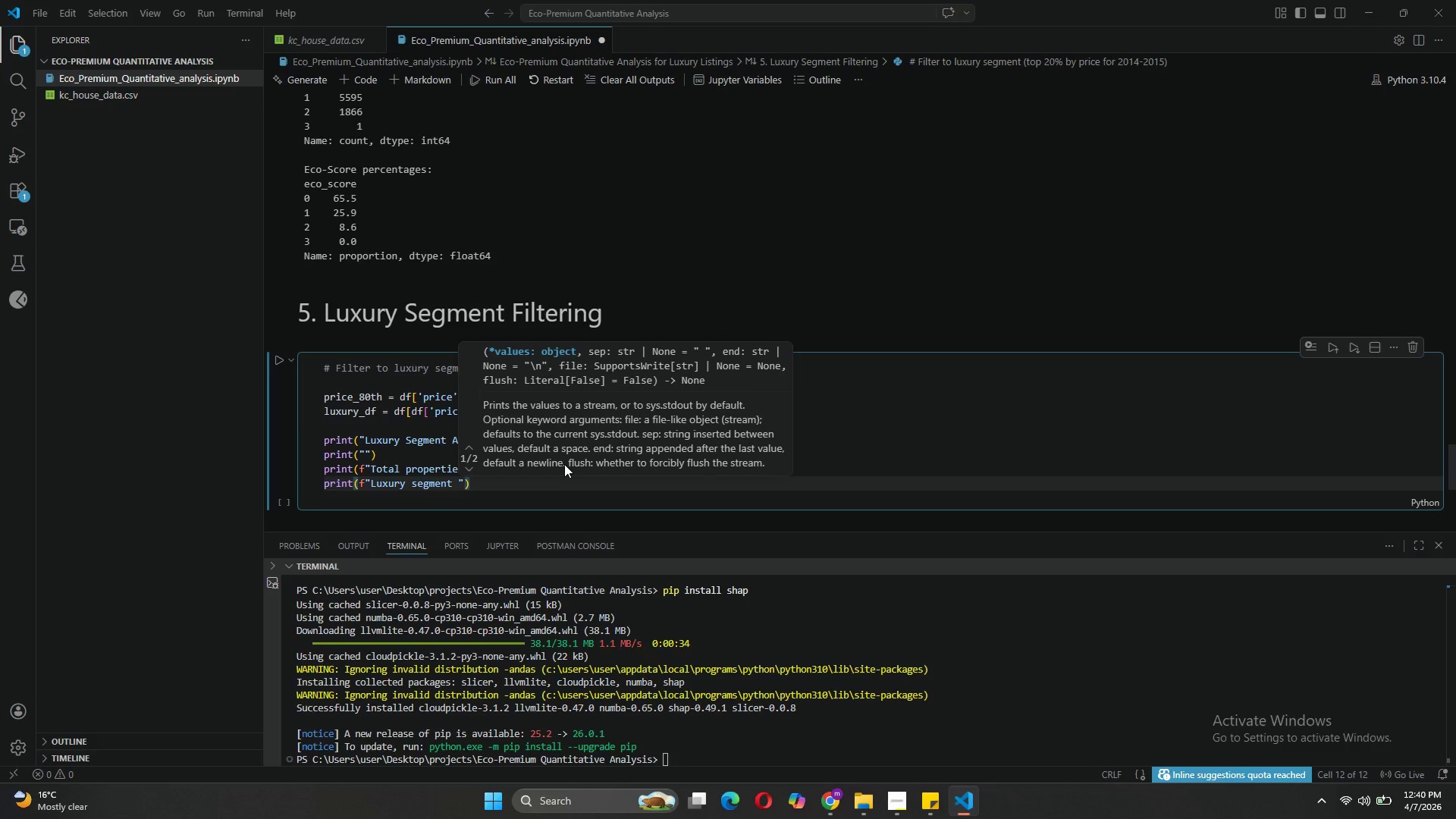 
type((top)
 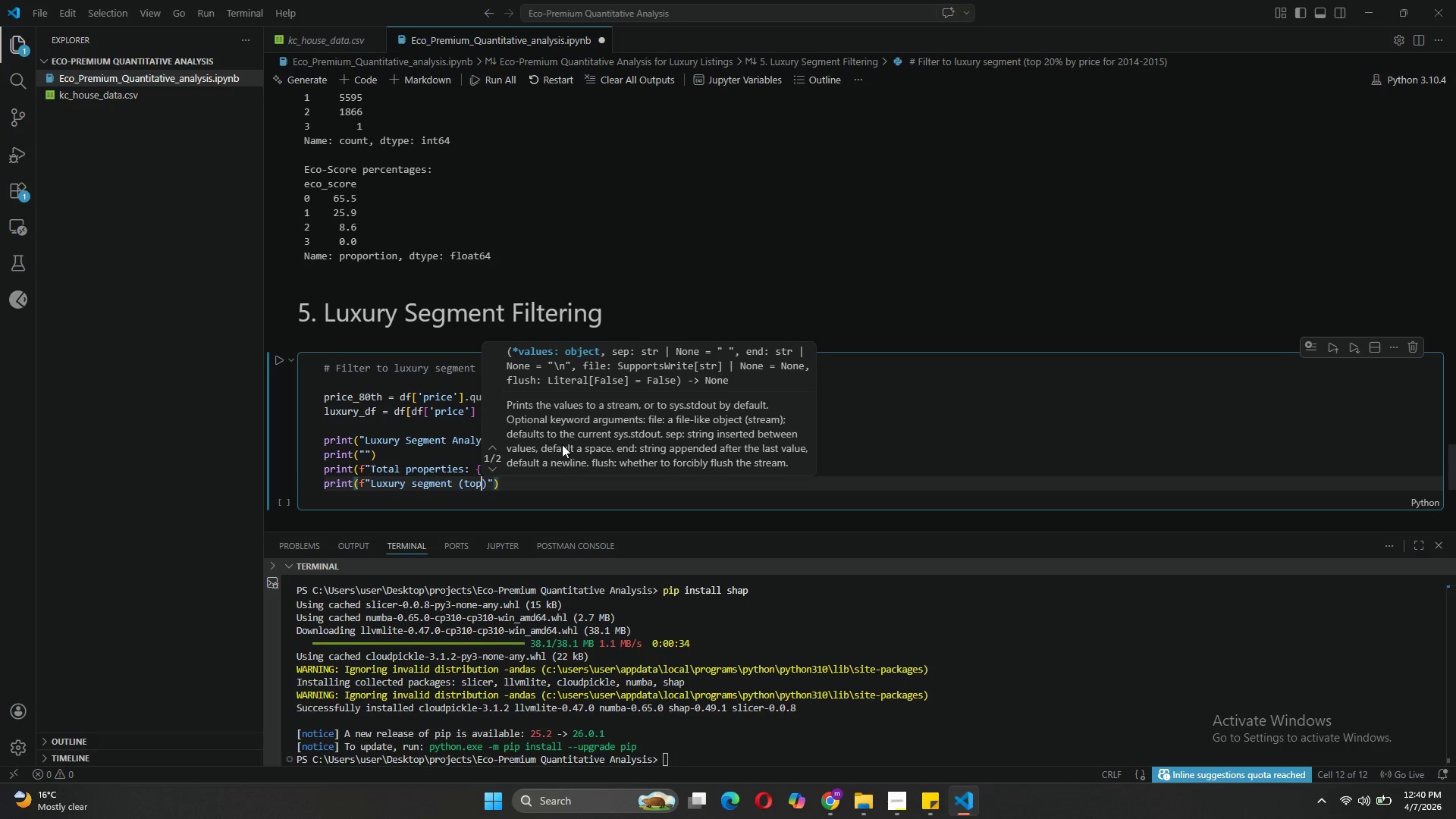 
type( 20)
 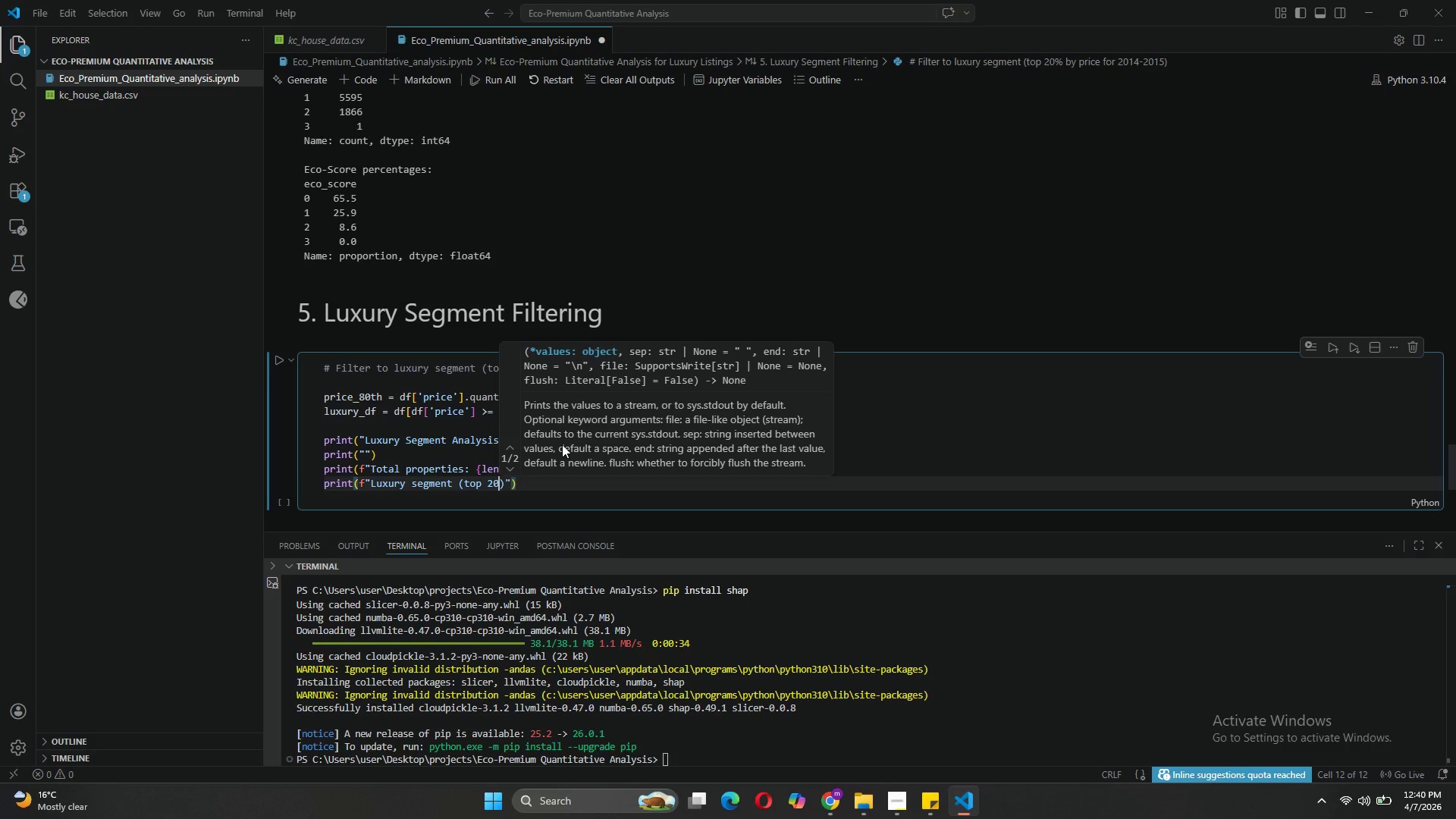 
key(Shift+5)
 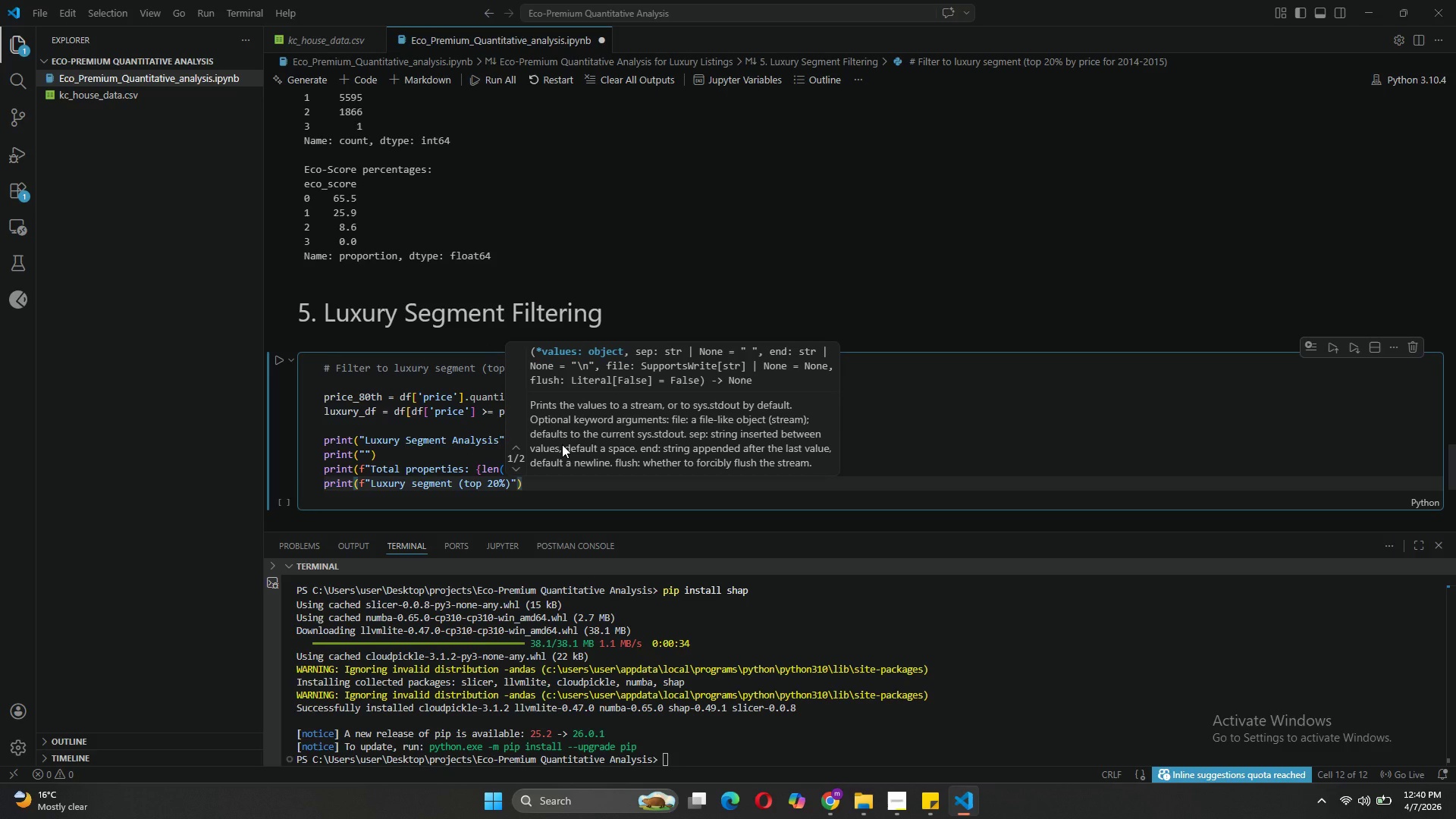 
key(ArrowRight)
 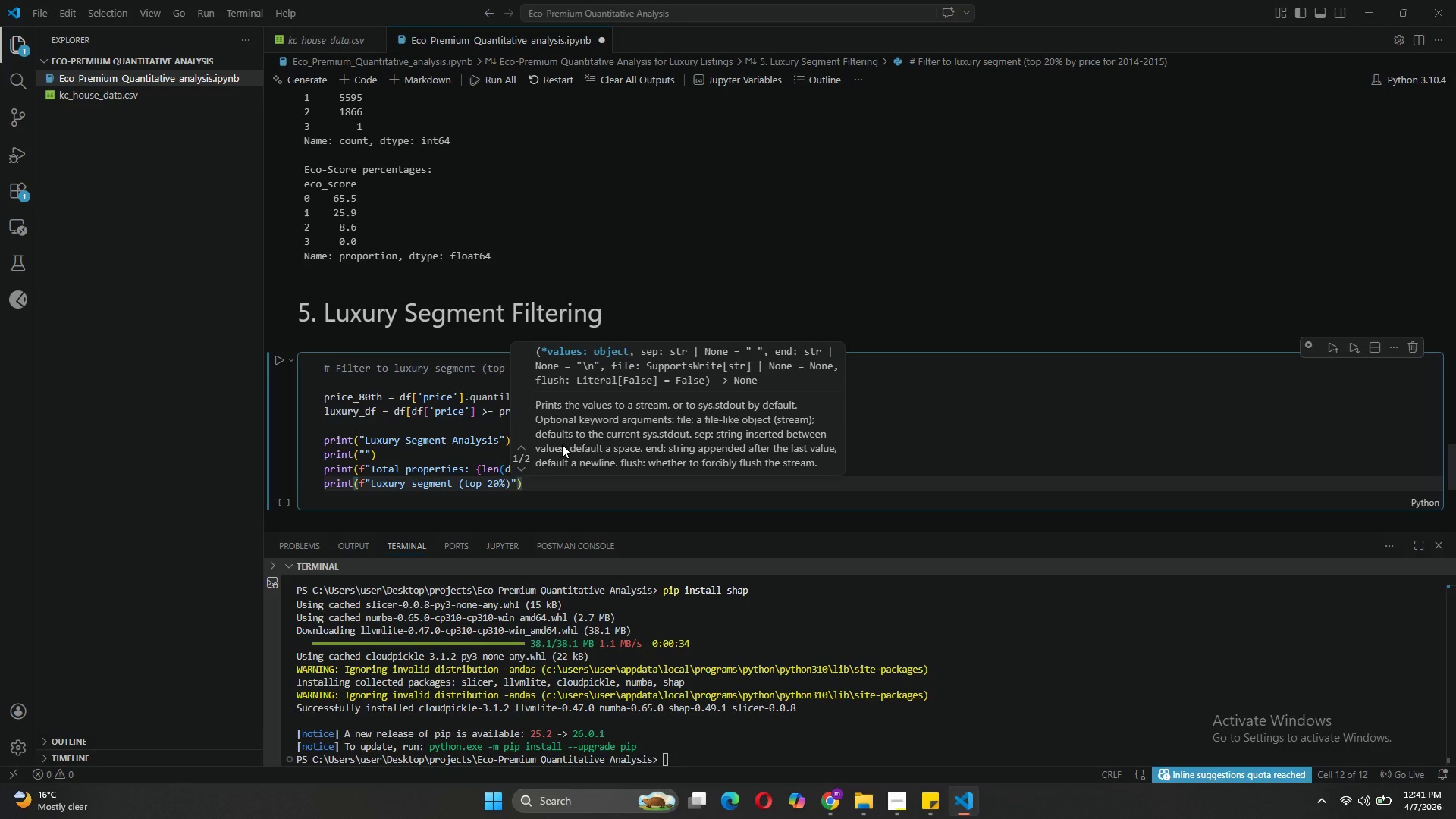 
wait(15.66)
 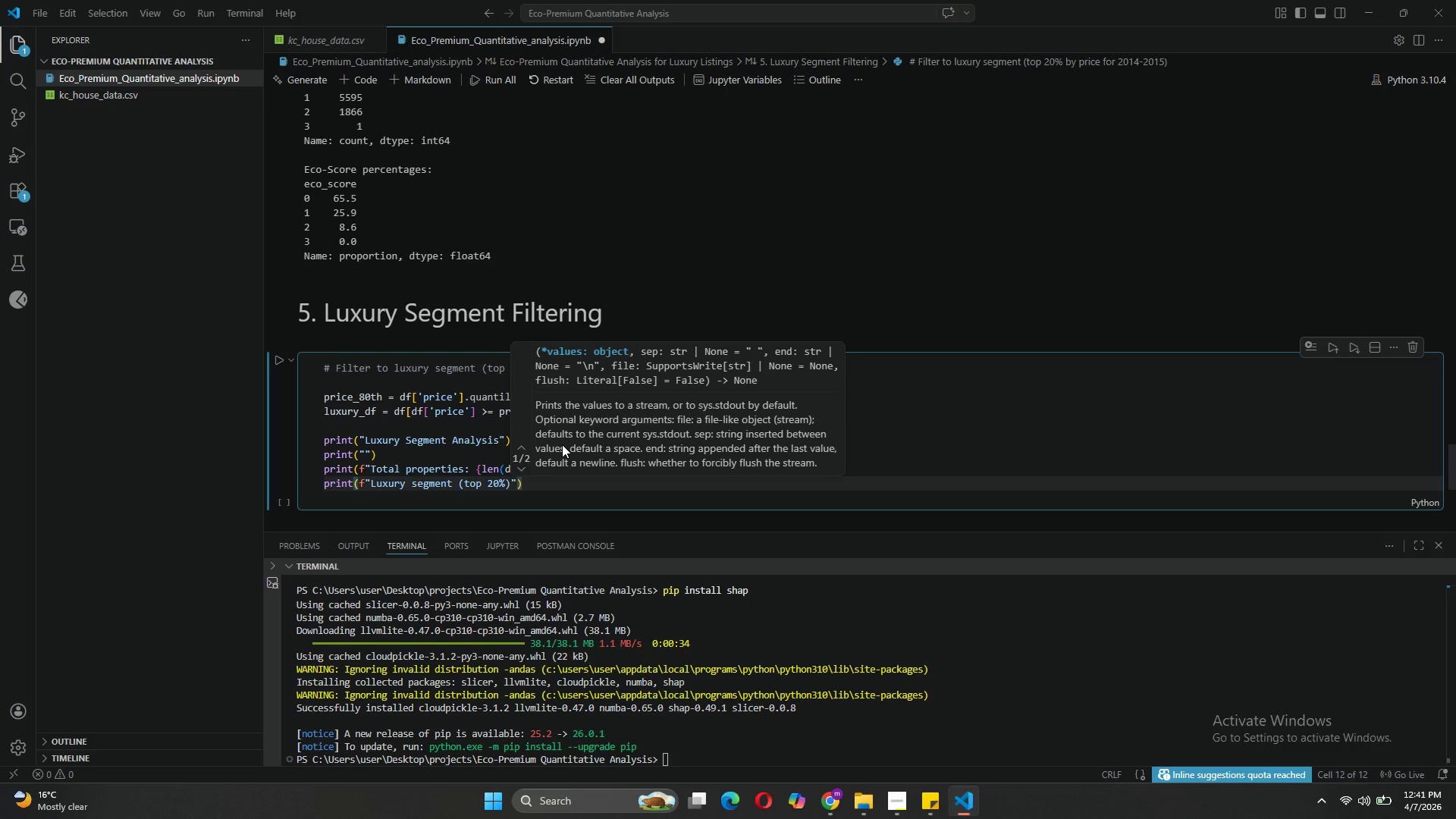 
type(: {len()
 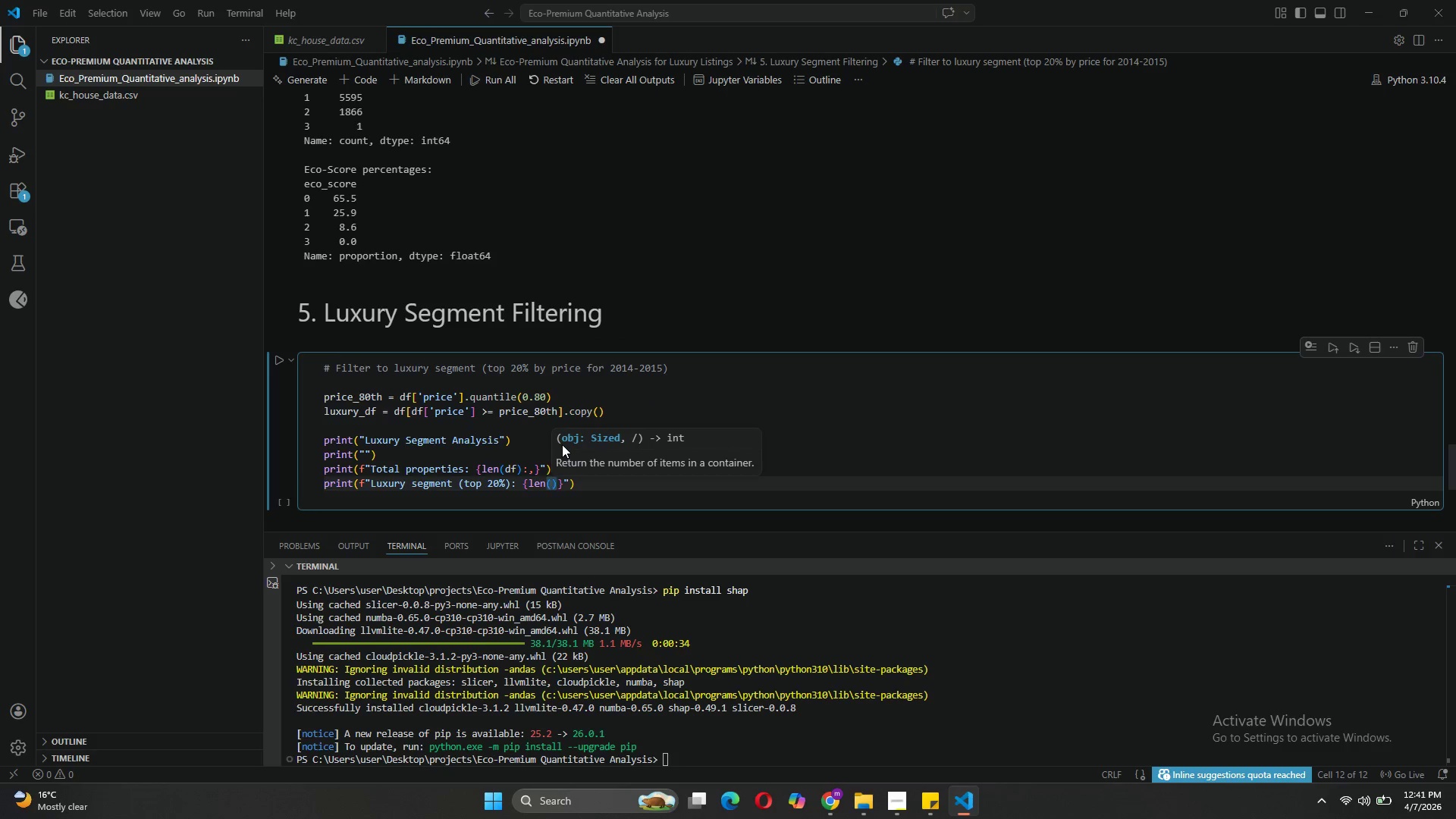 
wait(5.92)
 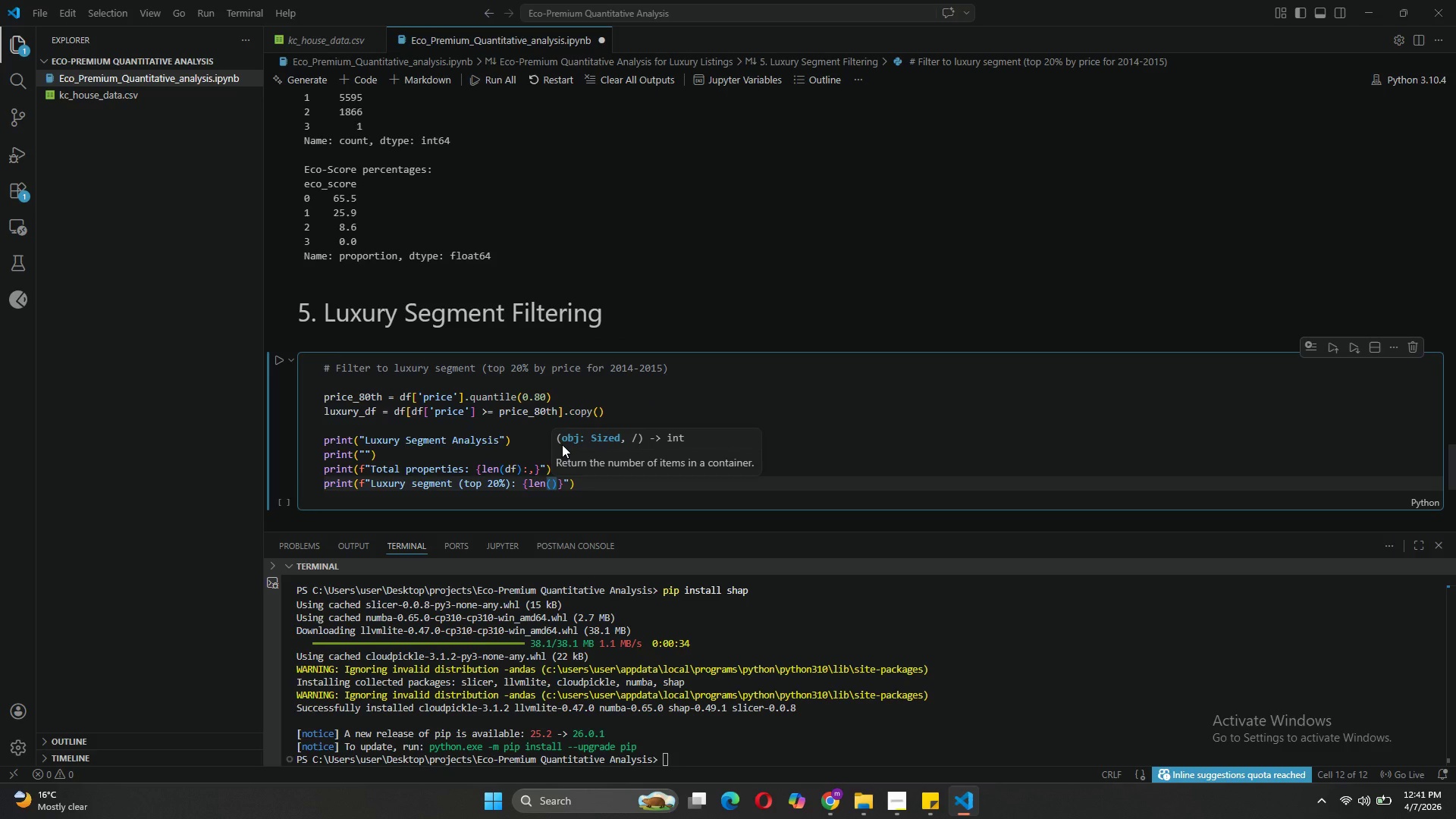 
type(luxury_df)
 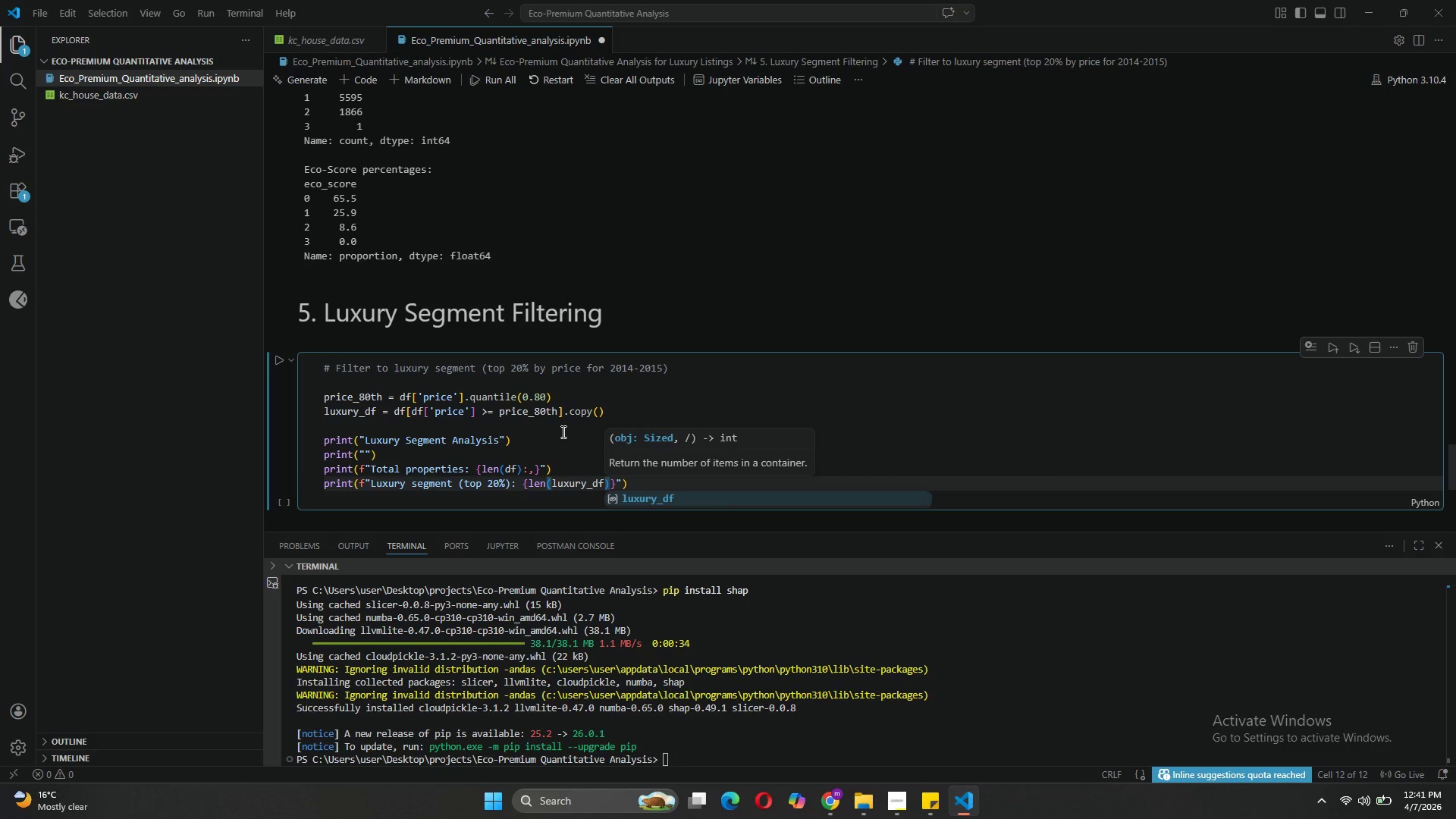 
key(ArrowRight)
 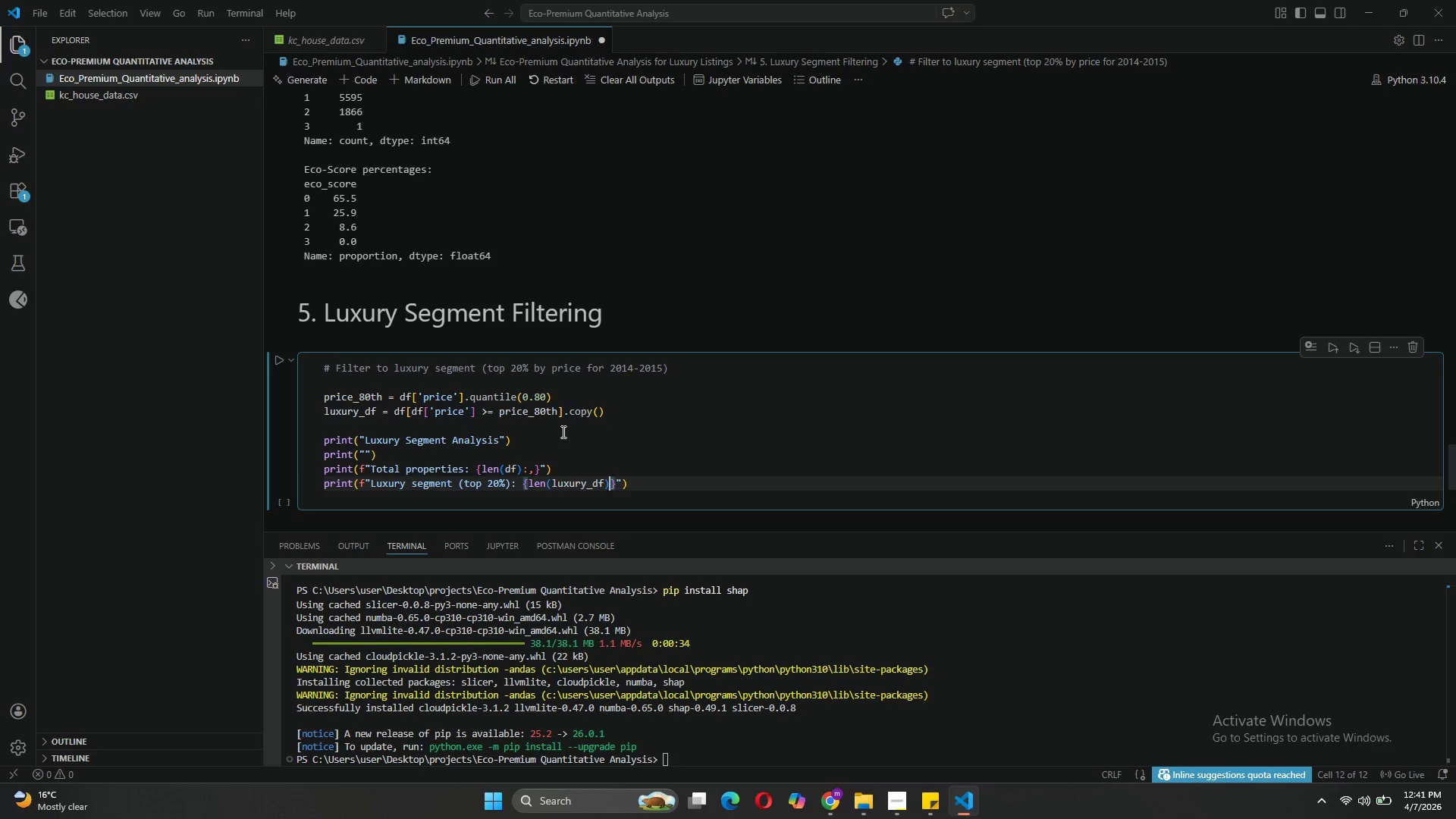 
key(Shift+ShiftLeft)
 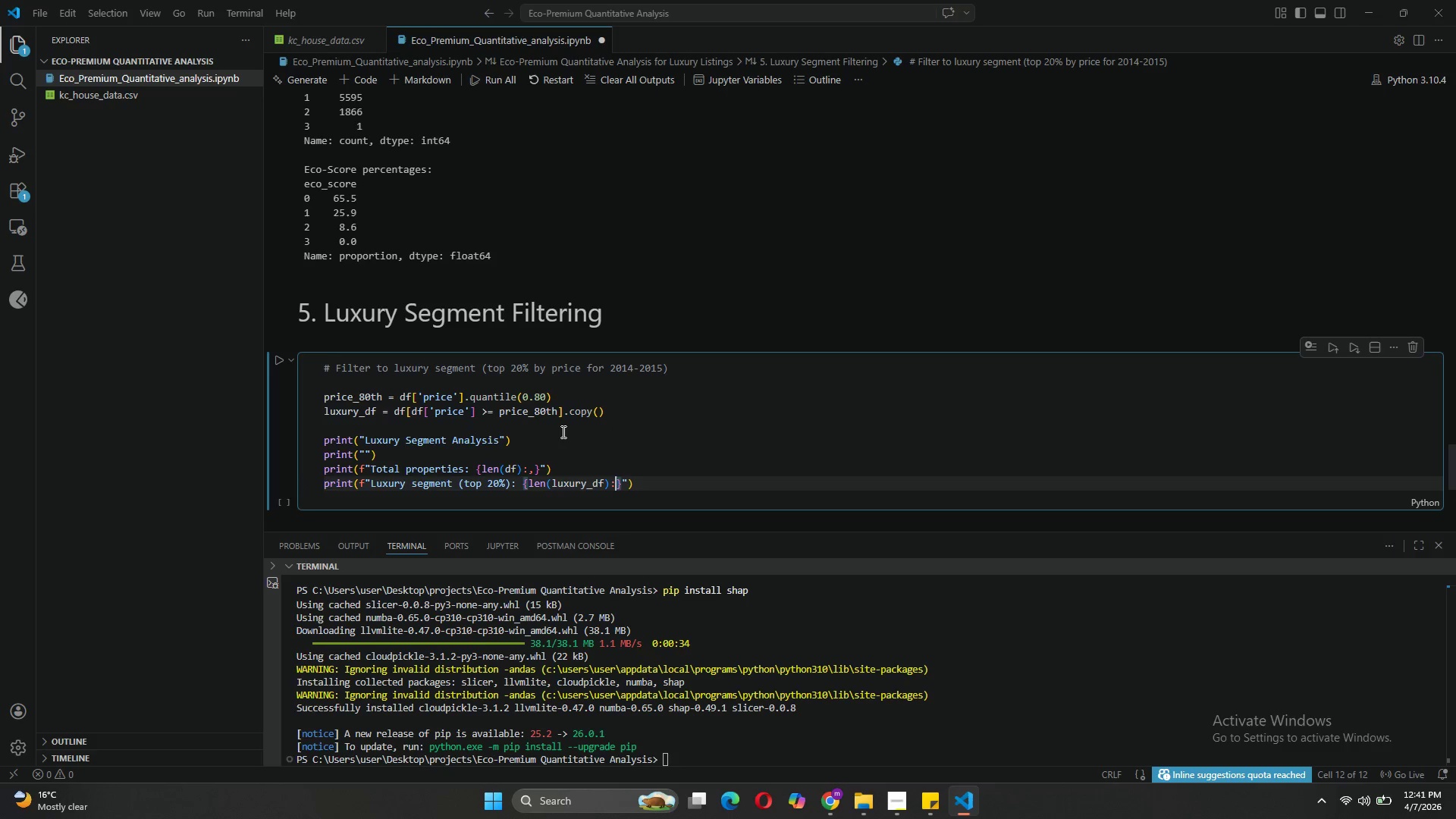 
key(Shift+Semicolon)
 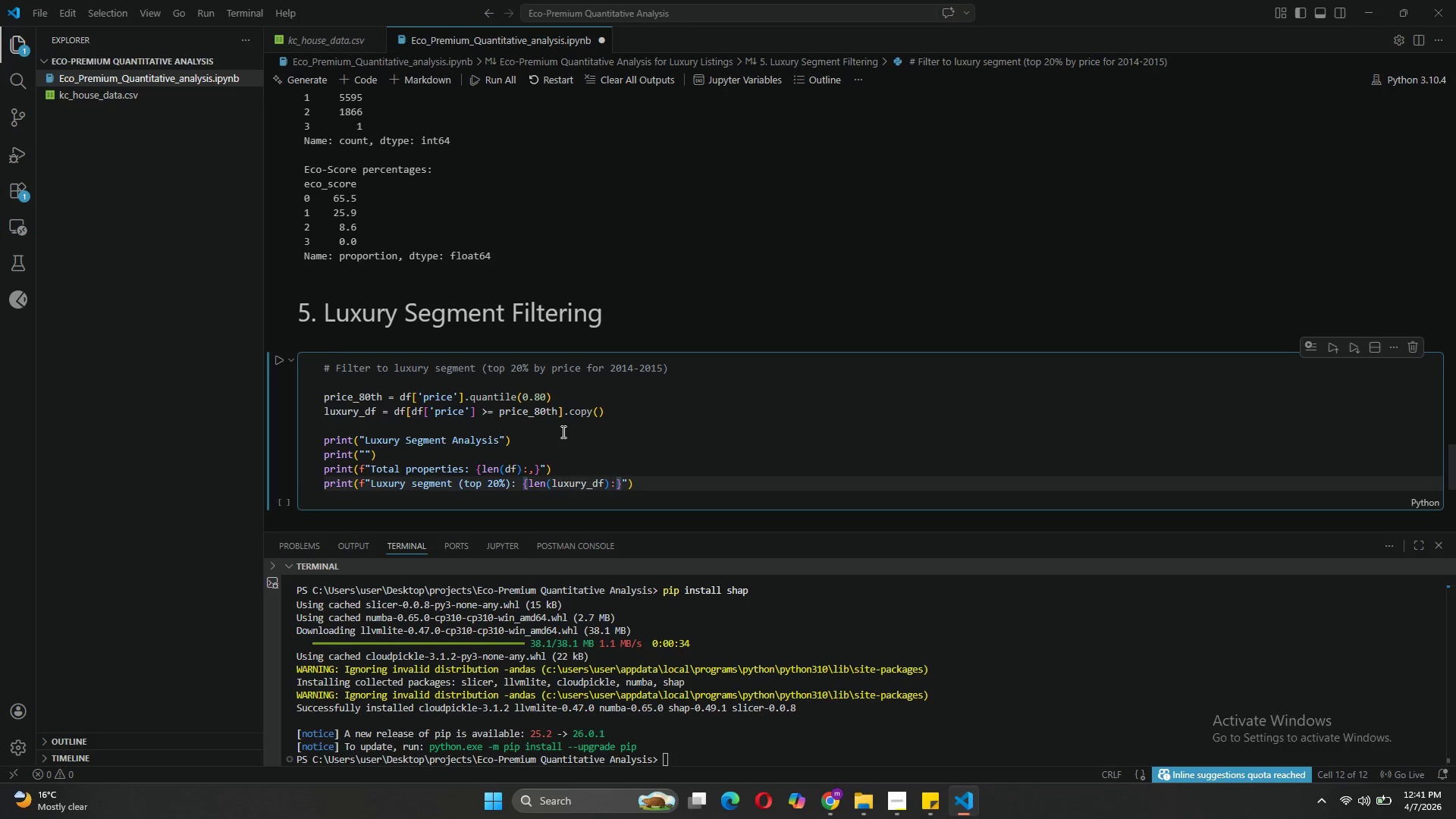 
key(Comma)
 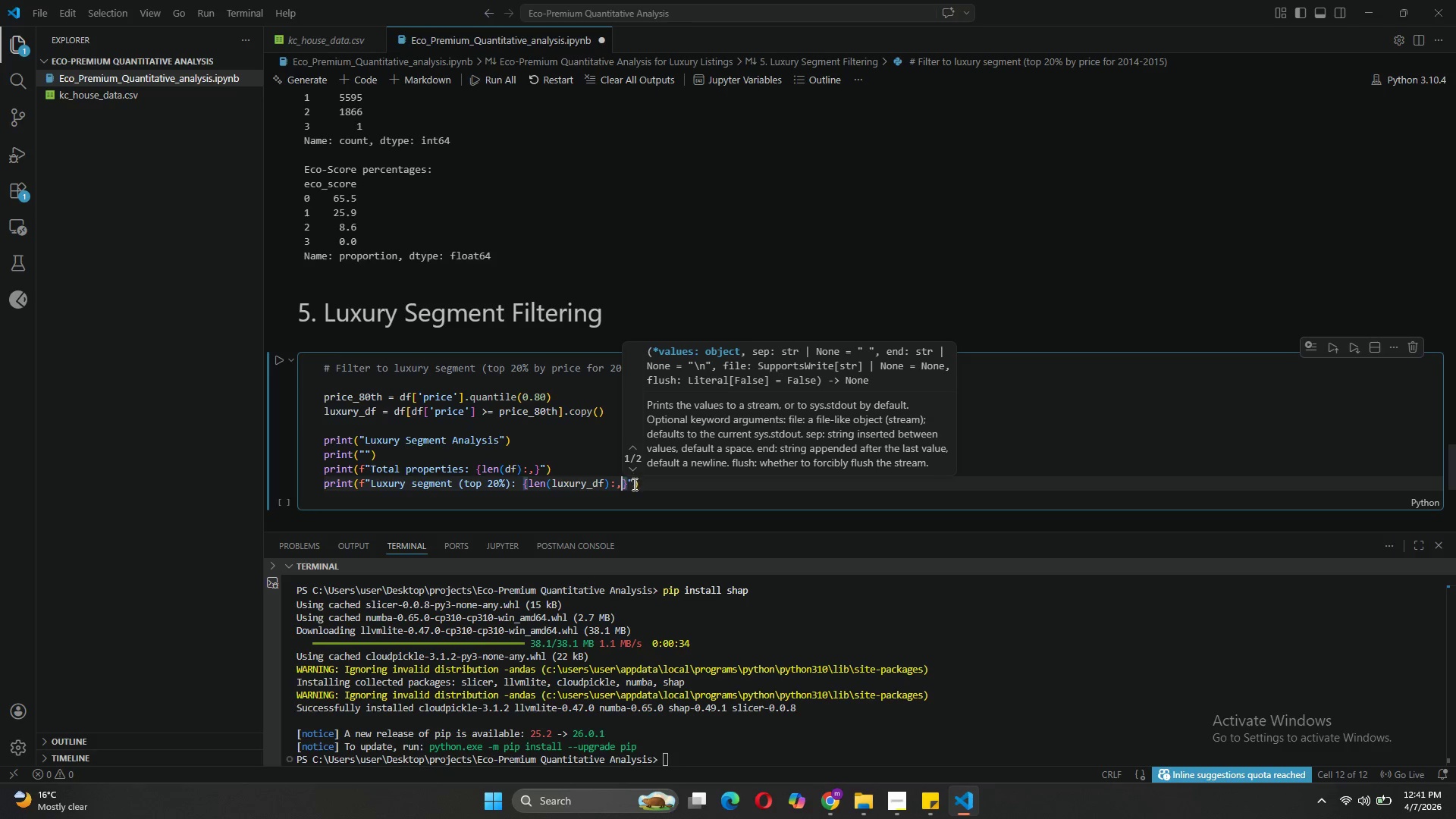 
left_click([628, 477])
 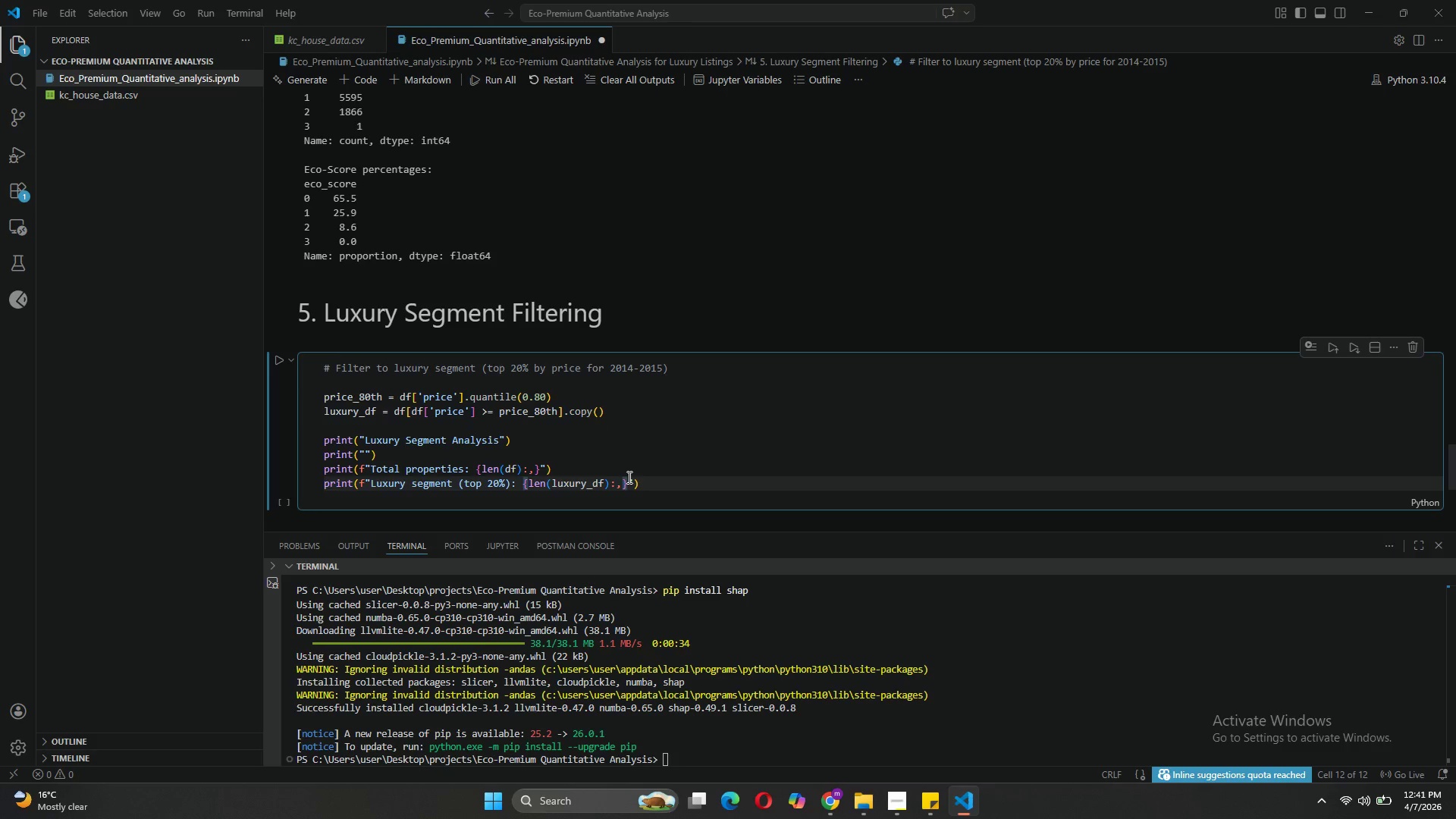 
type( properties)
 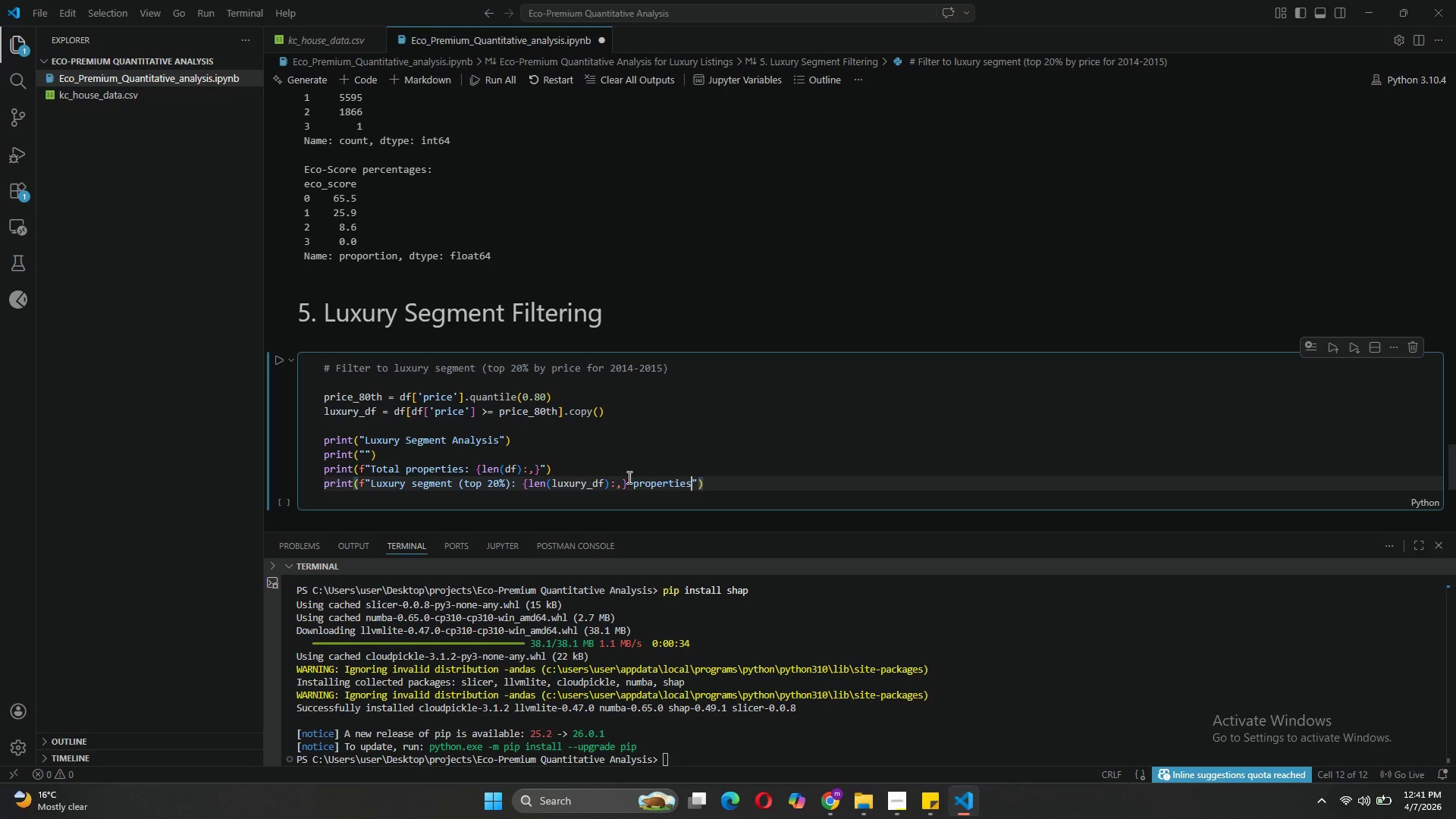 
left_click([716, 485])
 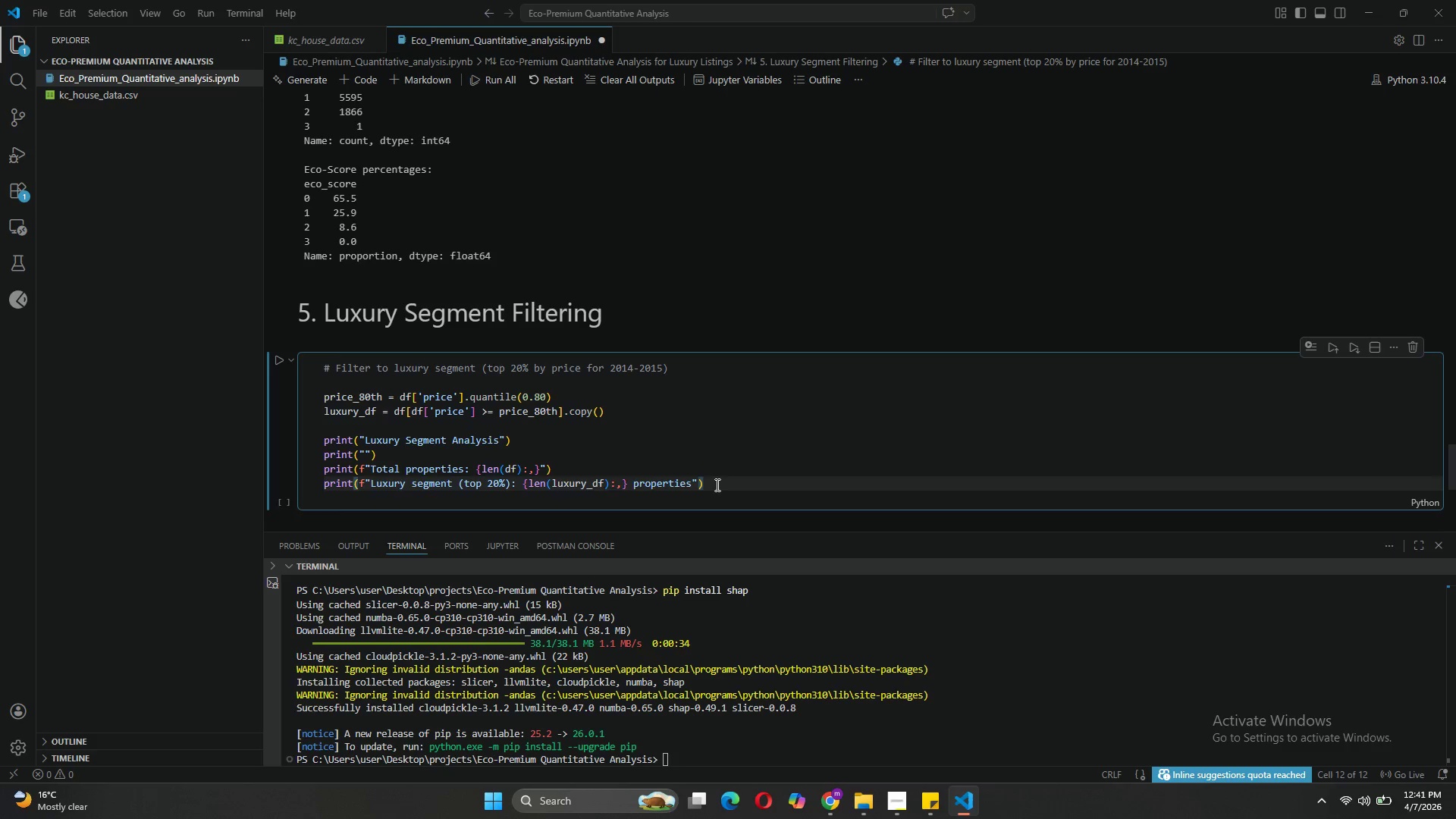 
key(Enter)
 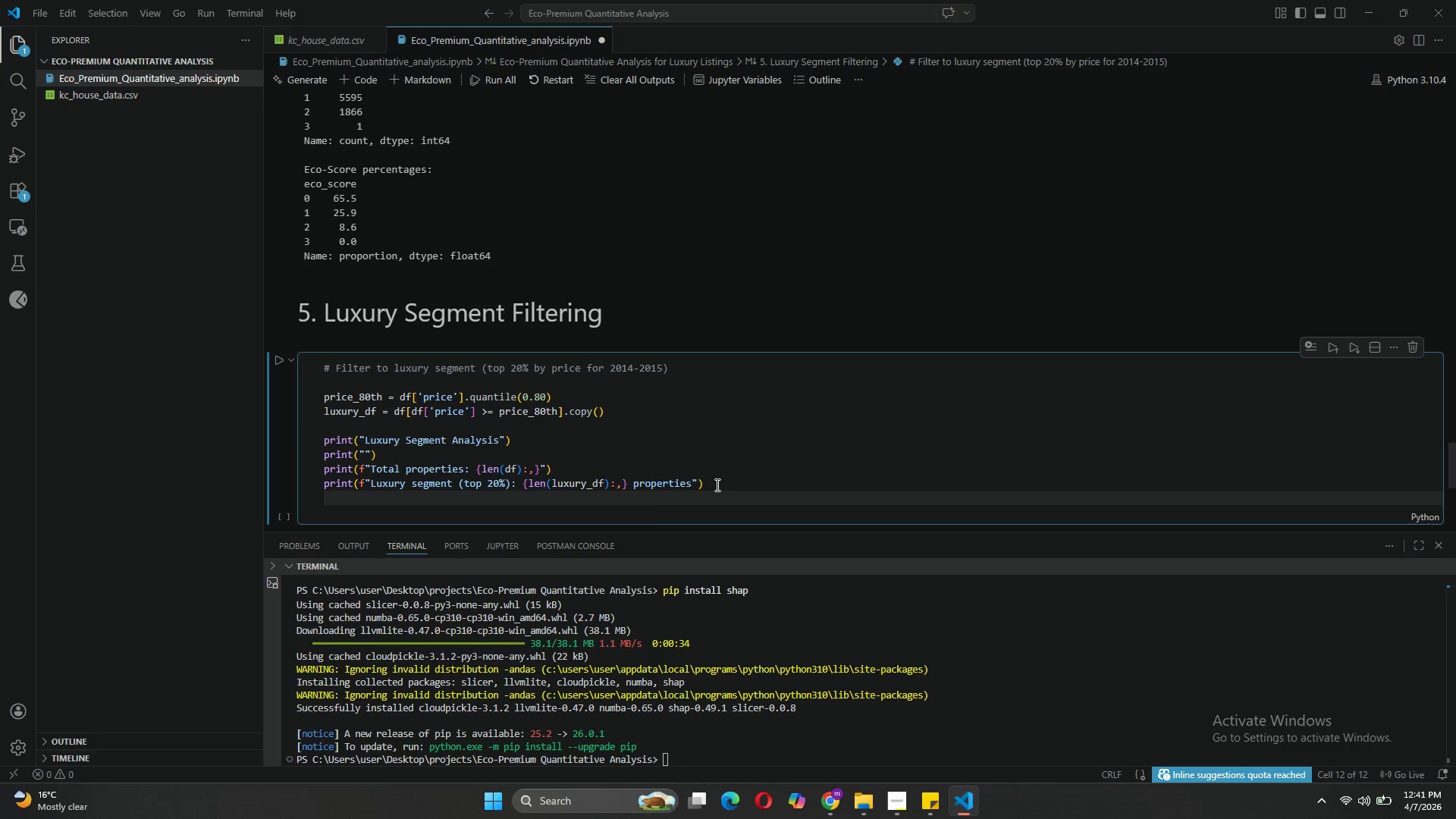 
type(print(f:)
key(Backspace)
type("Luxury )
 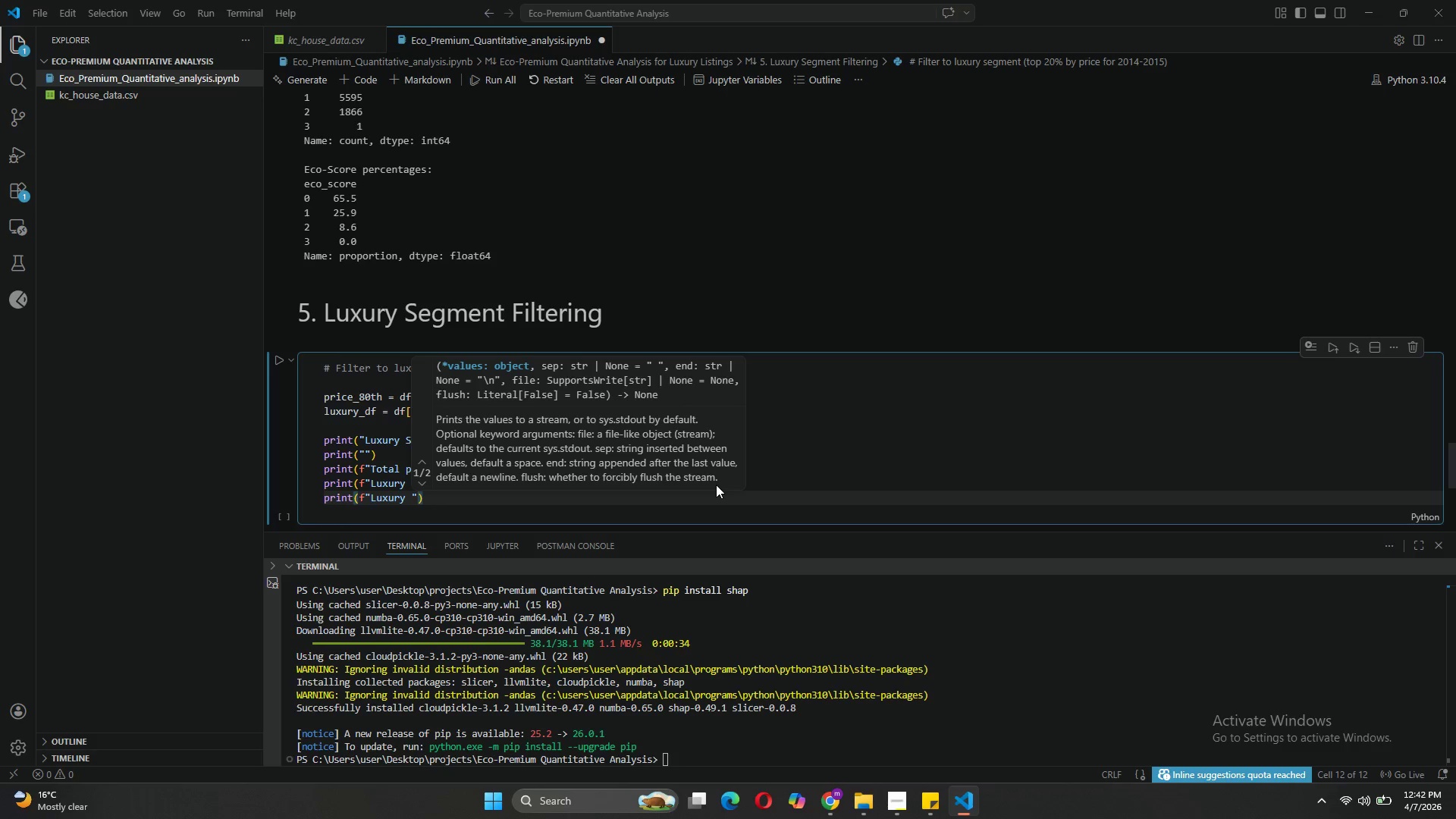 
wait(28.45)
 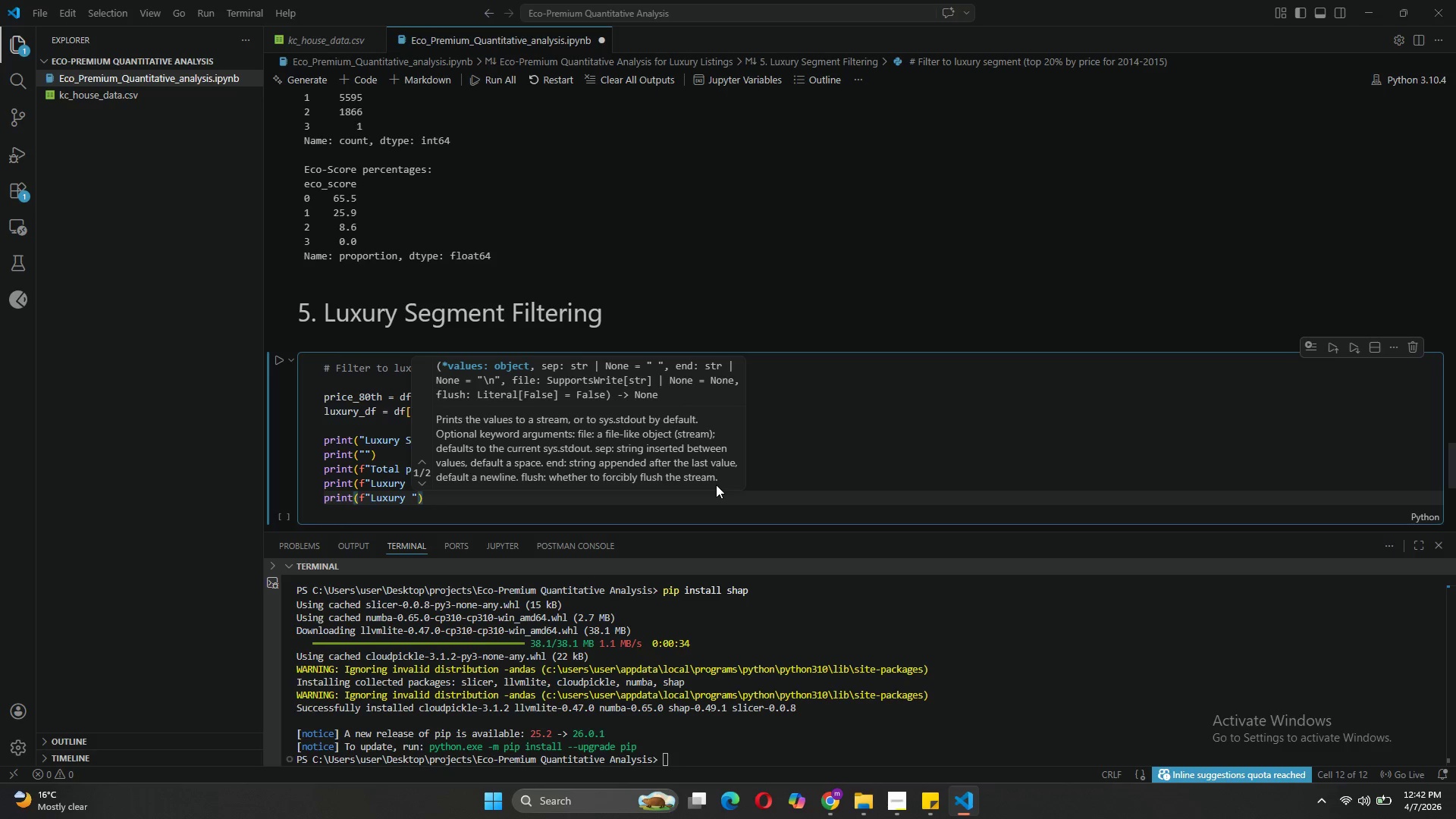 
type(price ranf\)
key(Backspace)
key(Backspace)
type(ge (2014-1)
key(Backspace)
 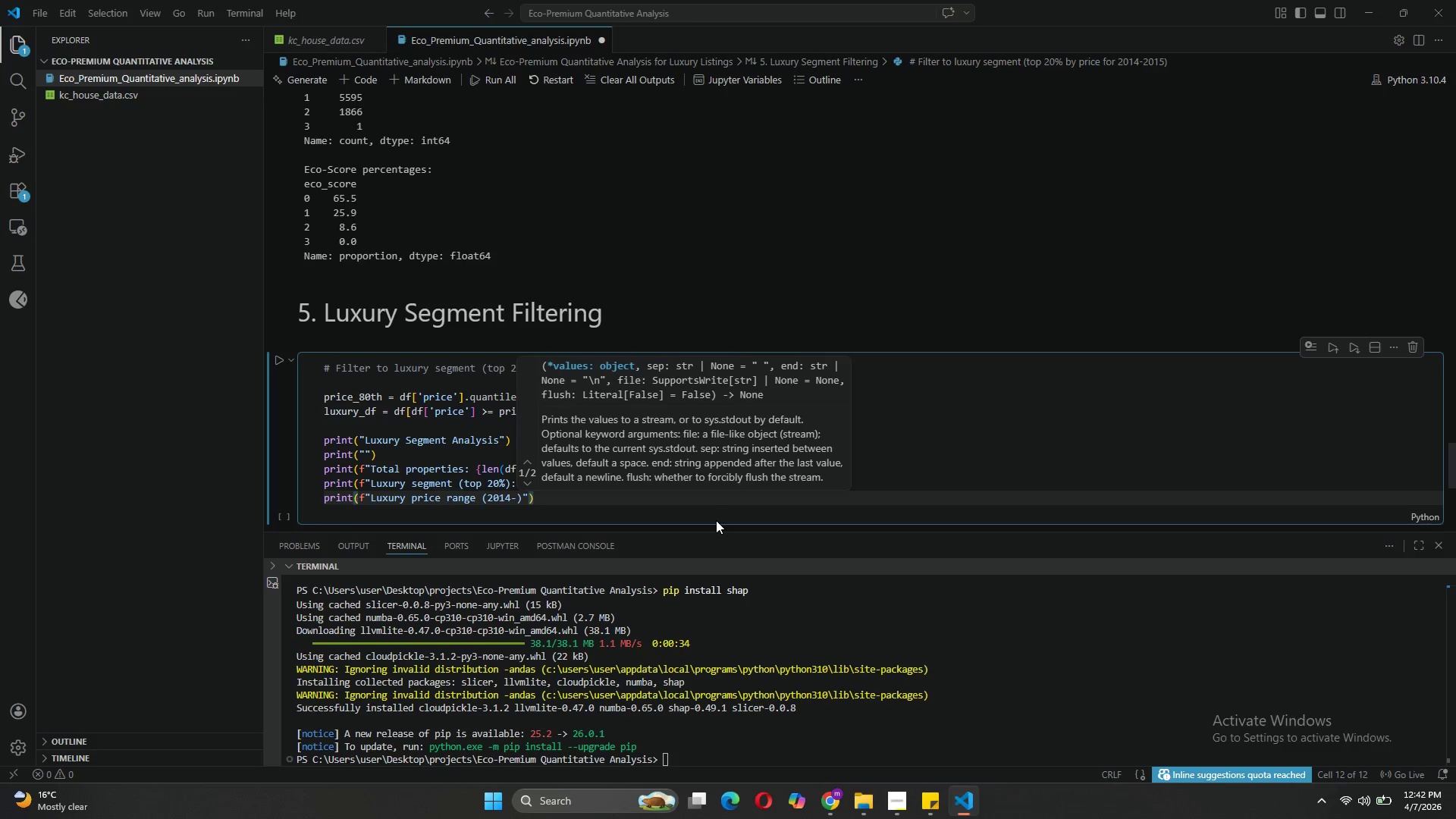 
type(2015)
 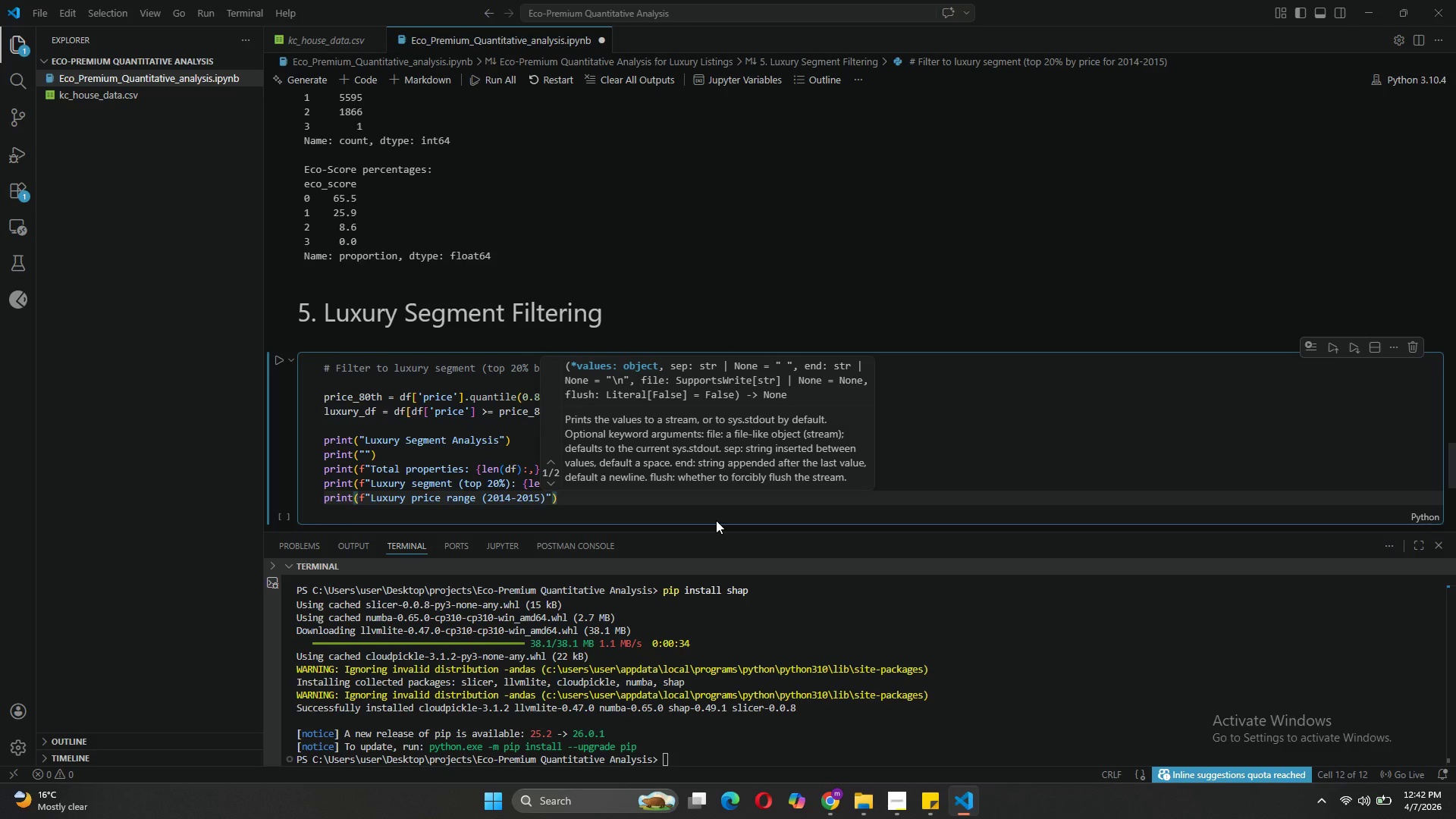 
key(ArrowRight)
 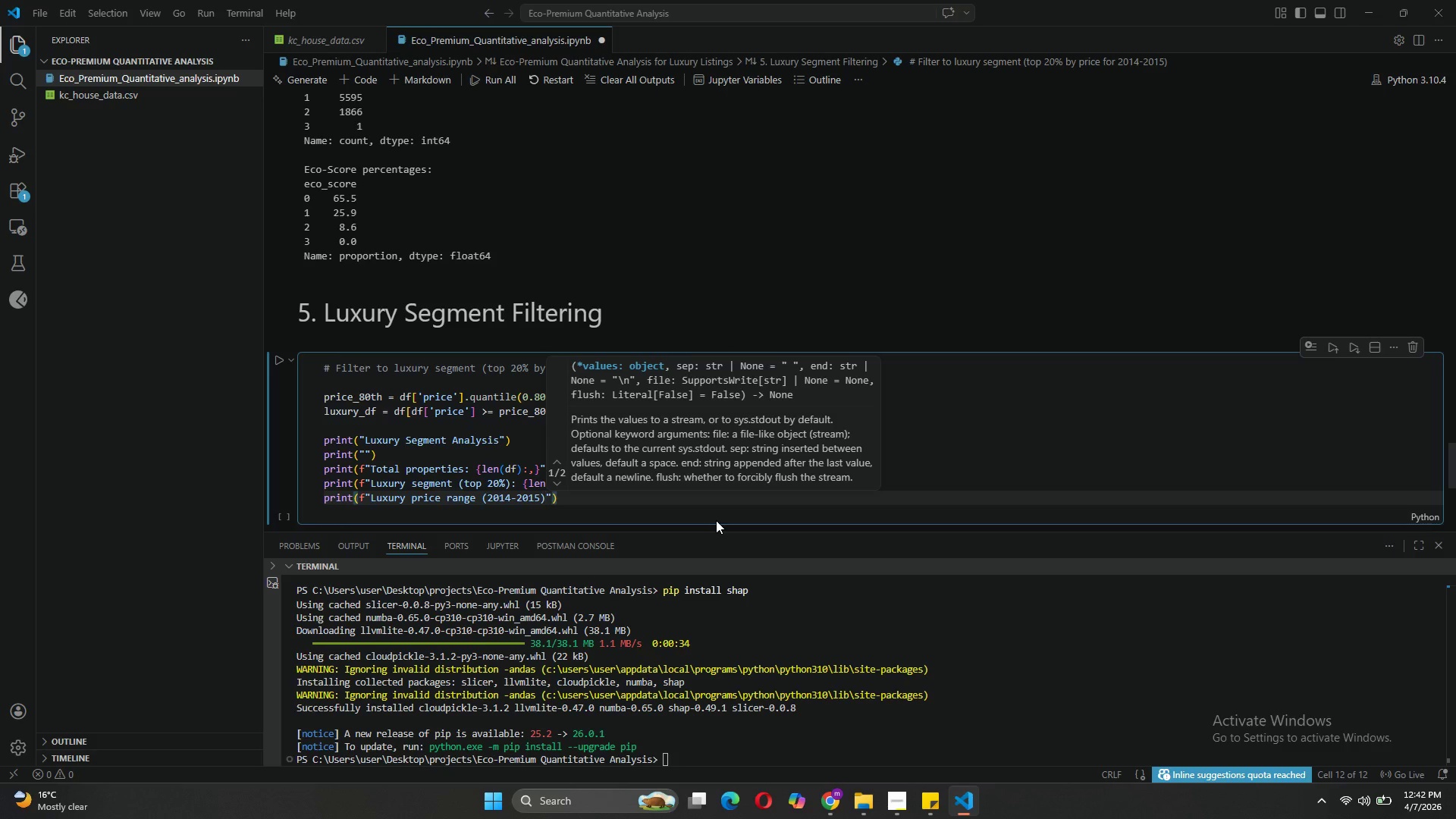 
key(Shift+ShiftLeft)
 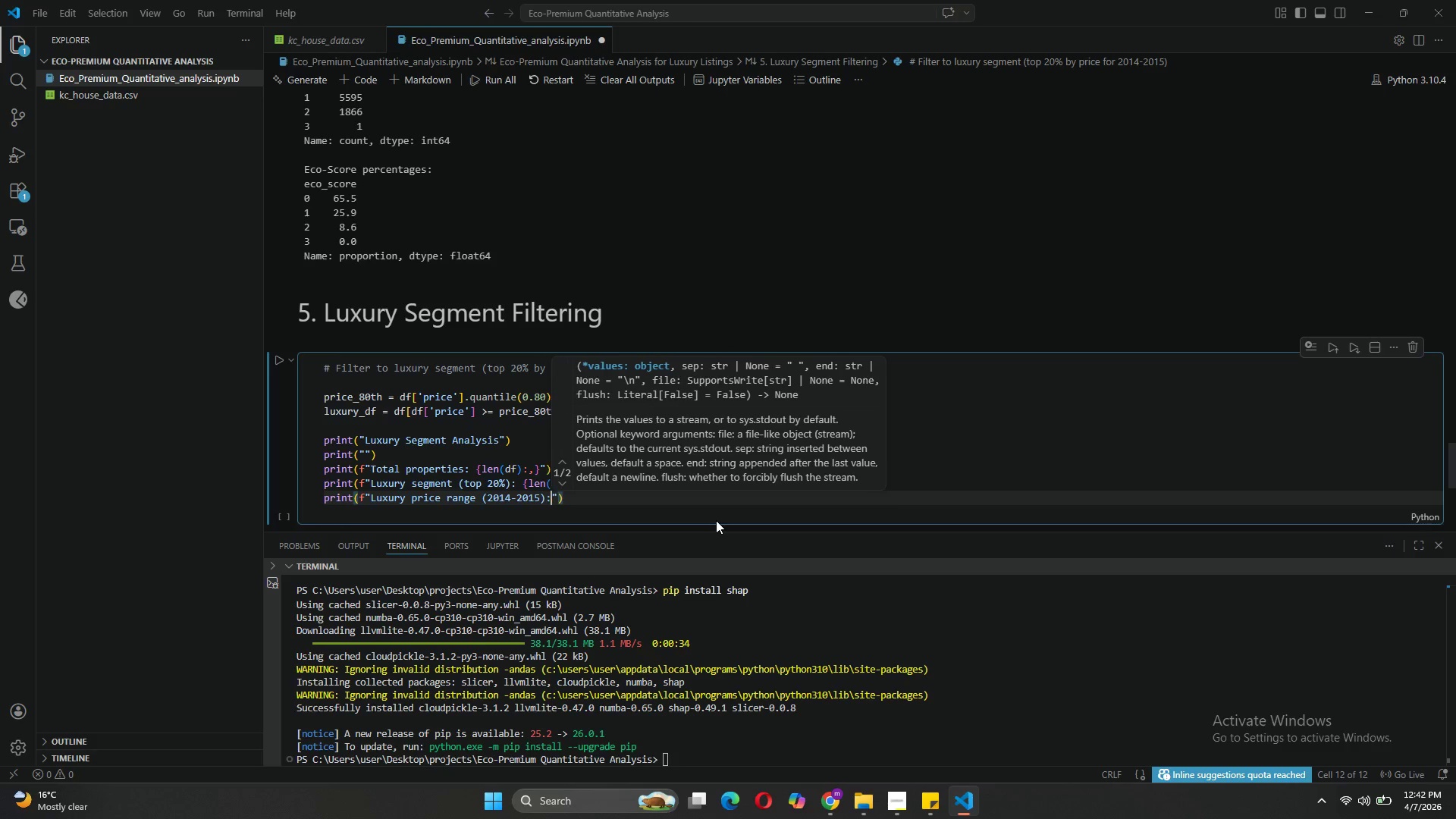 
key(Shift+Semicolon)
 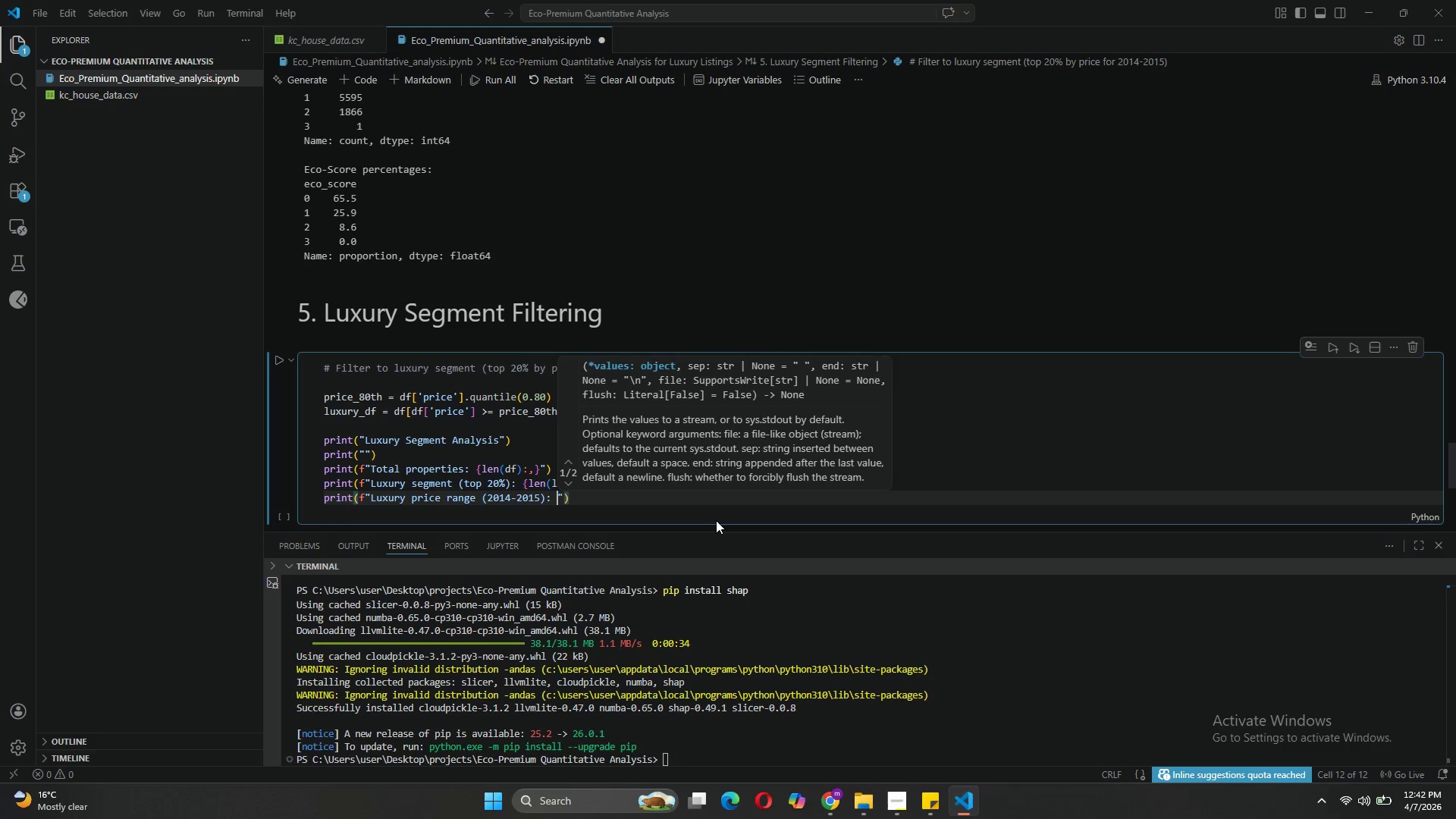 
key(Space)
 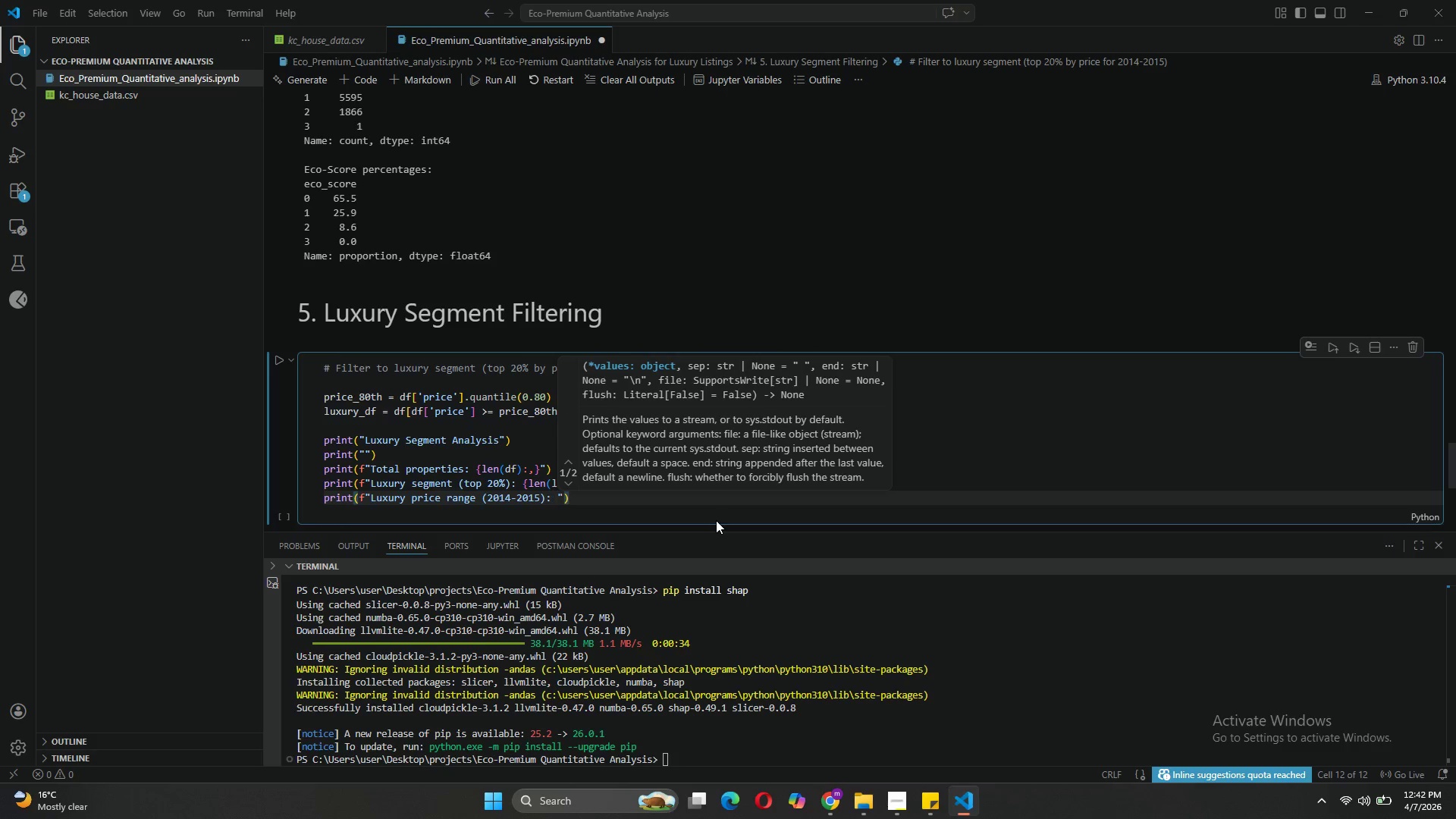 
type(${luxury_df['price)
 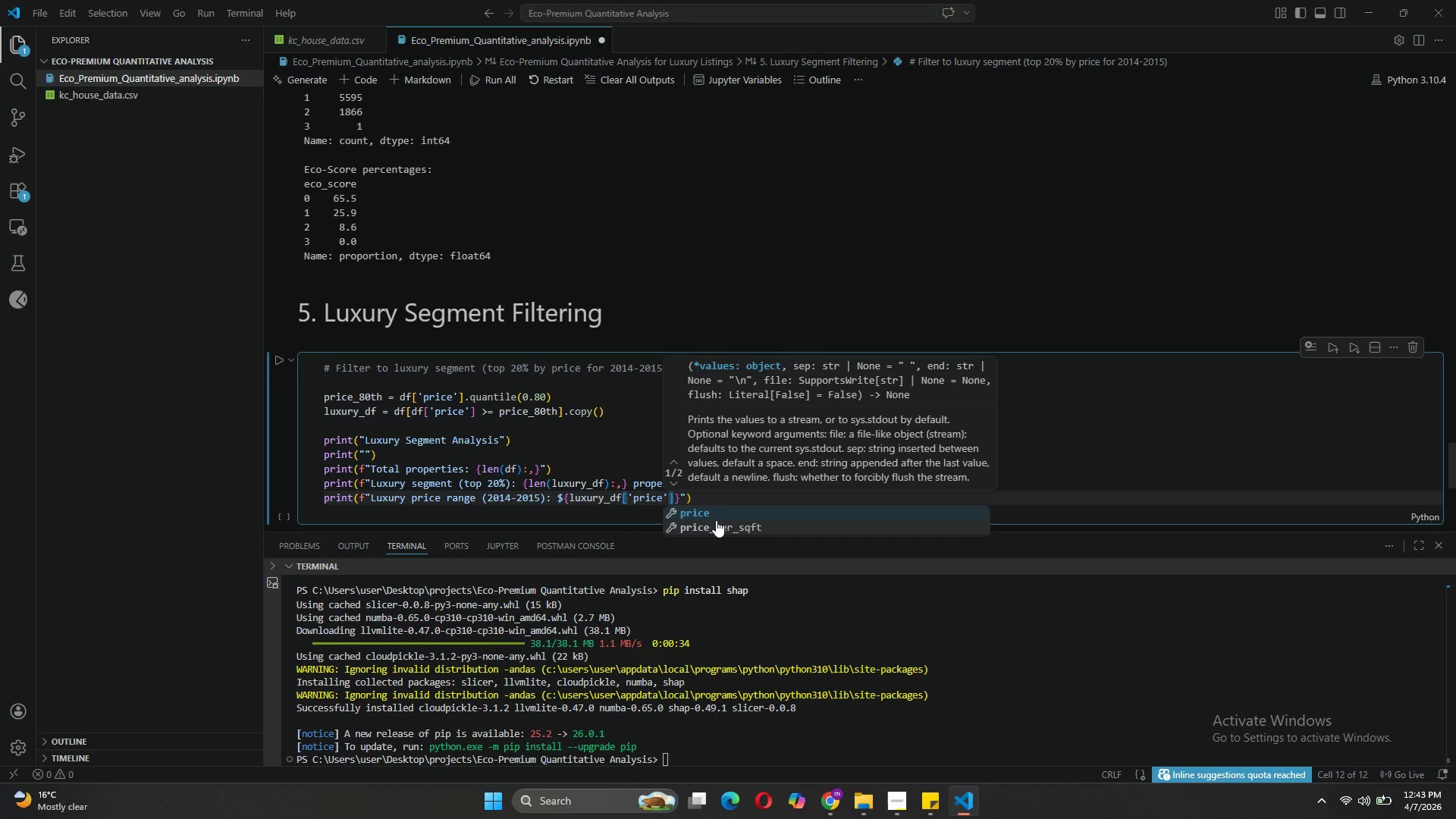 
key(ArrowRight)
 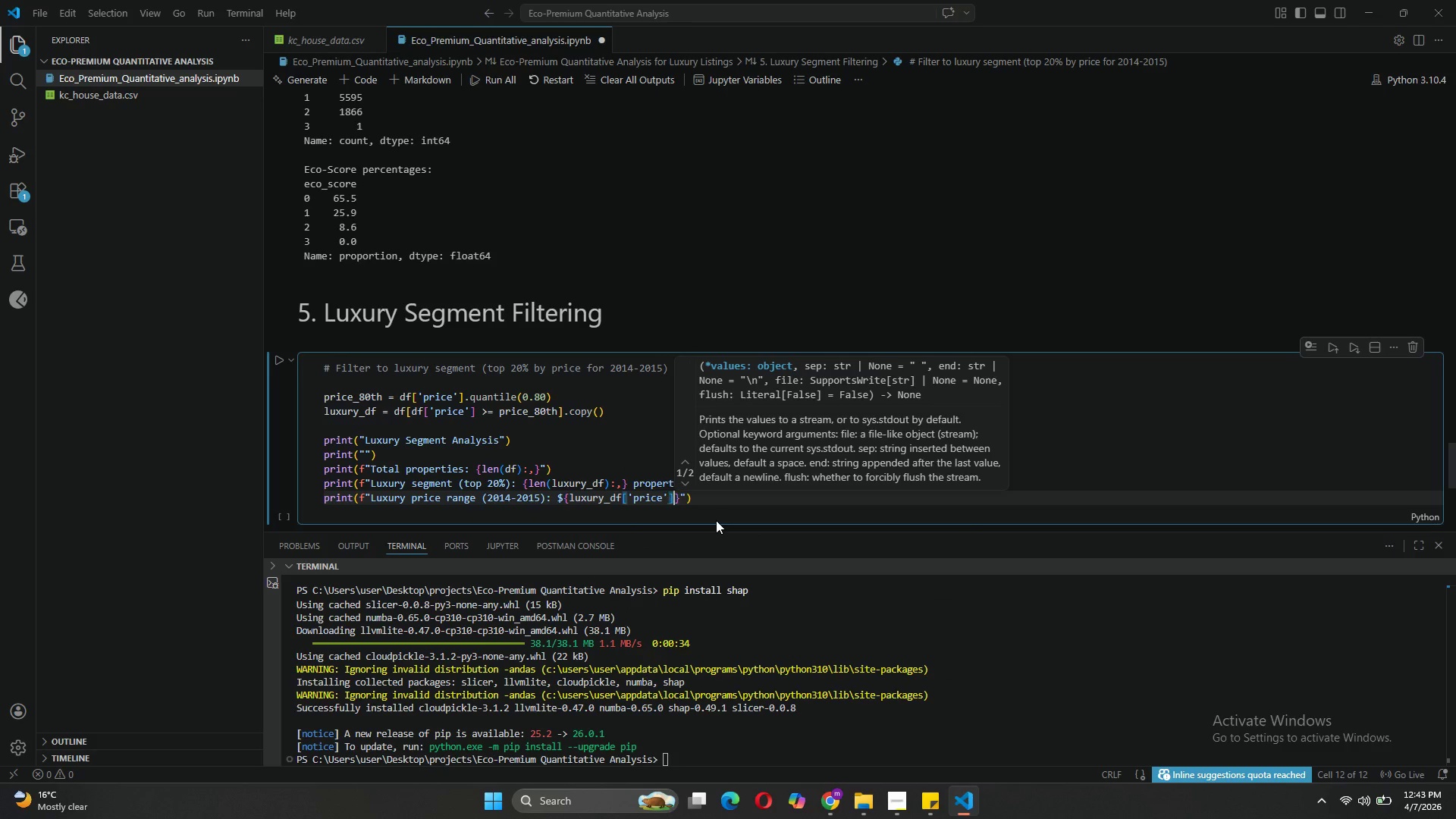 
key(ArrowRight)
 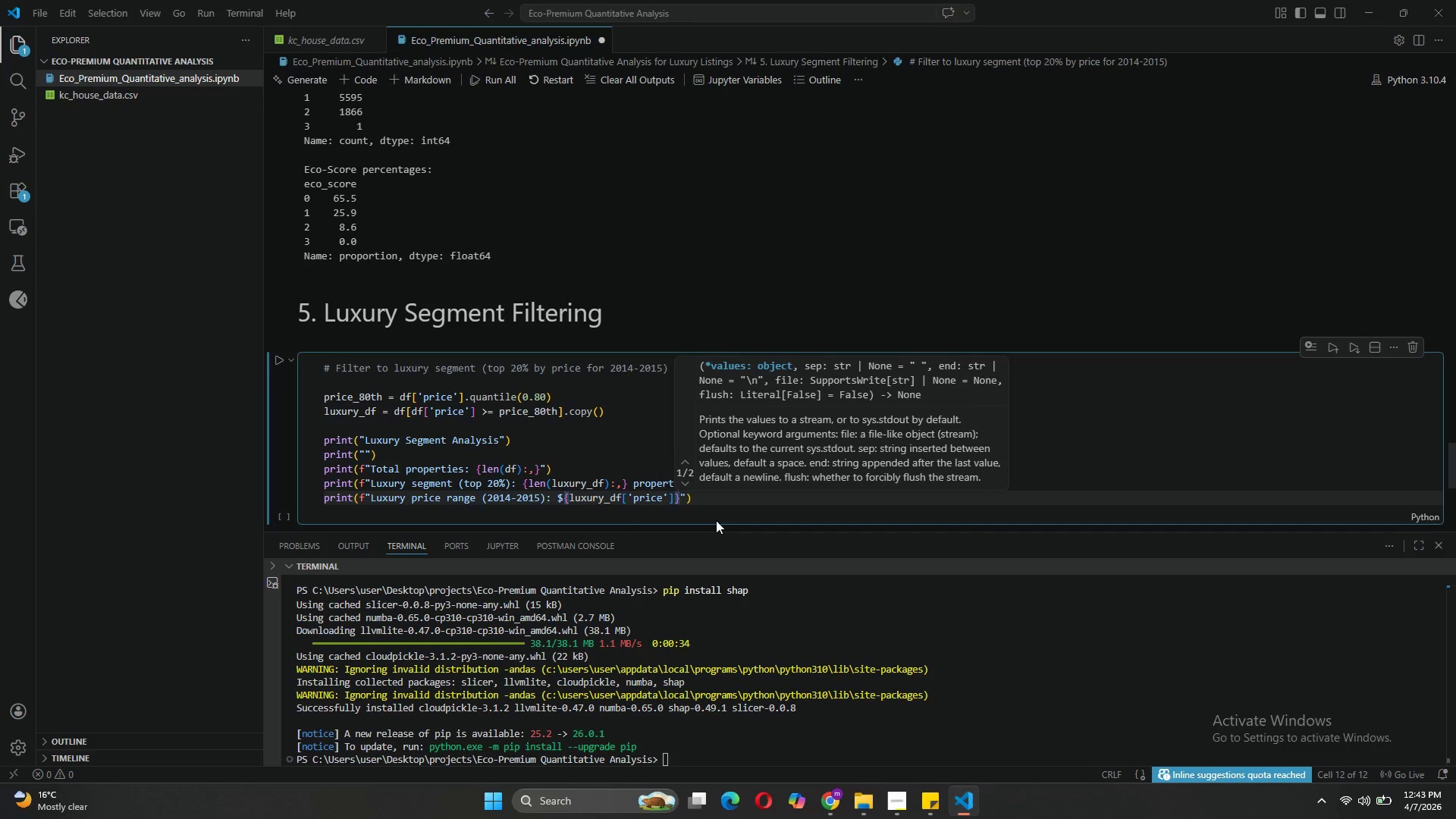 
type(.min)
 